 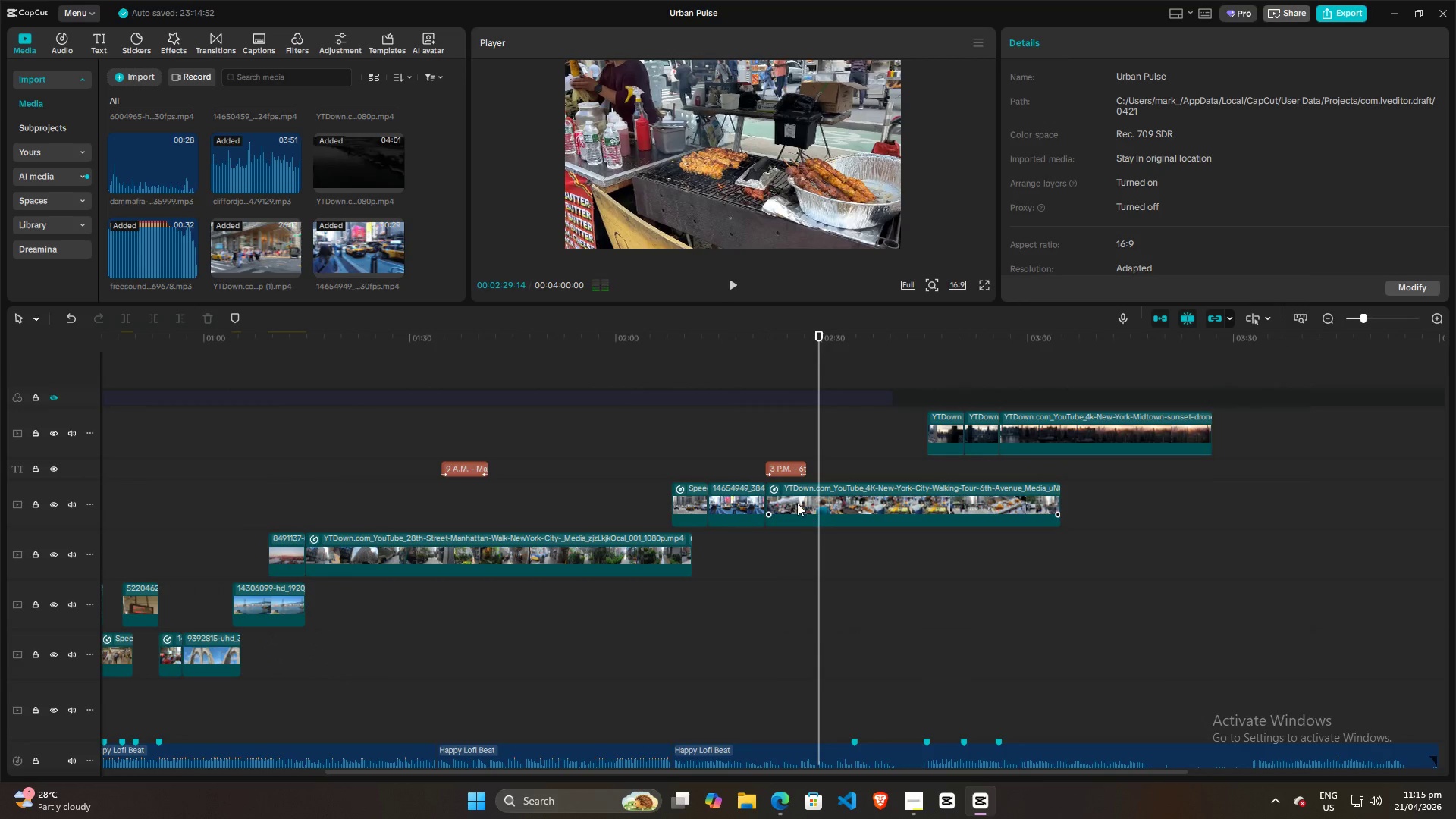 
left_click([797, 503])
 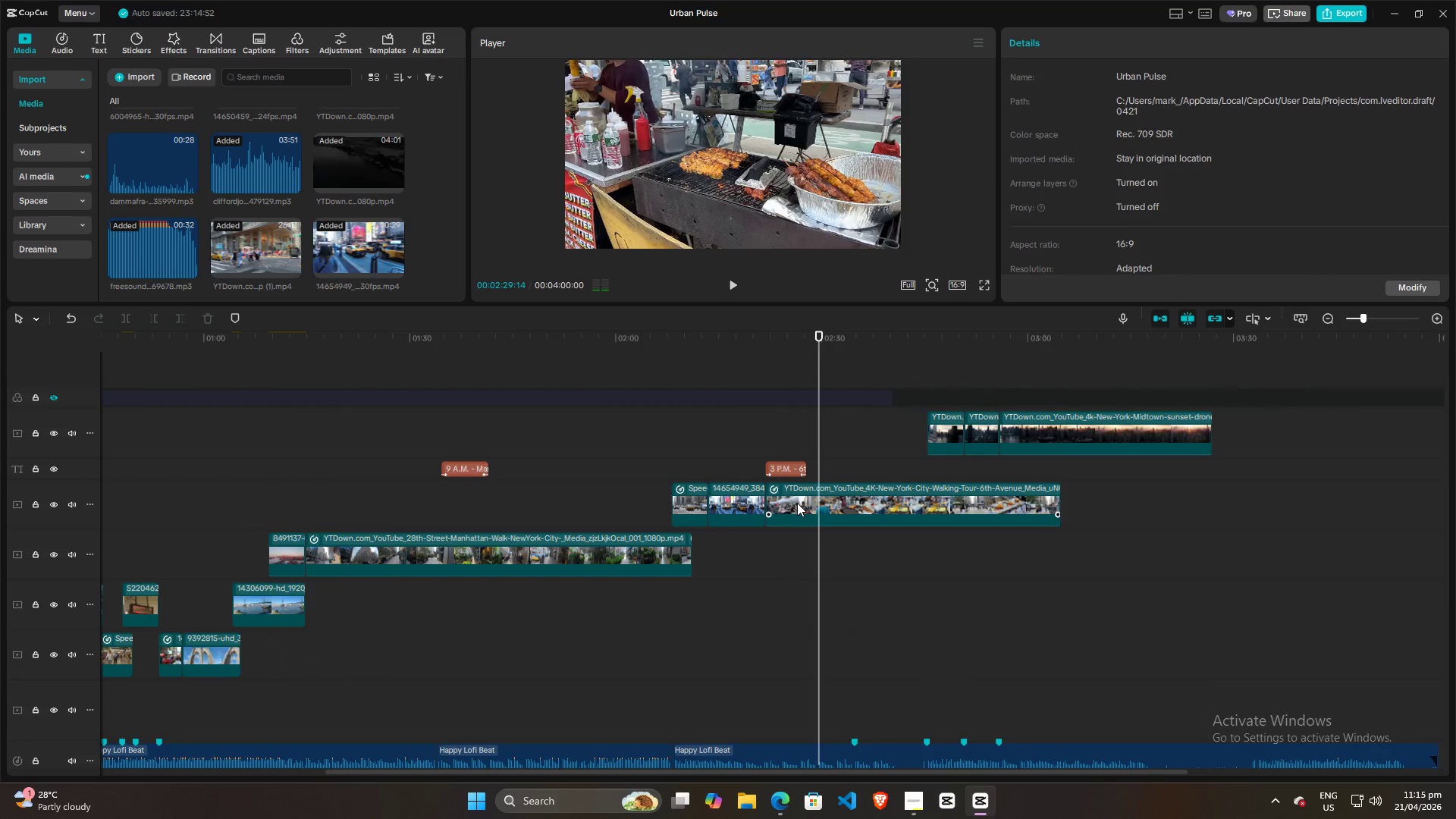 
right_click([797, 503])
 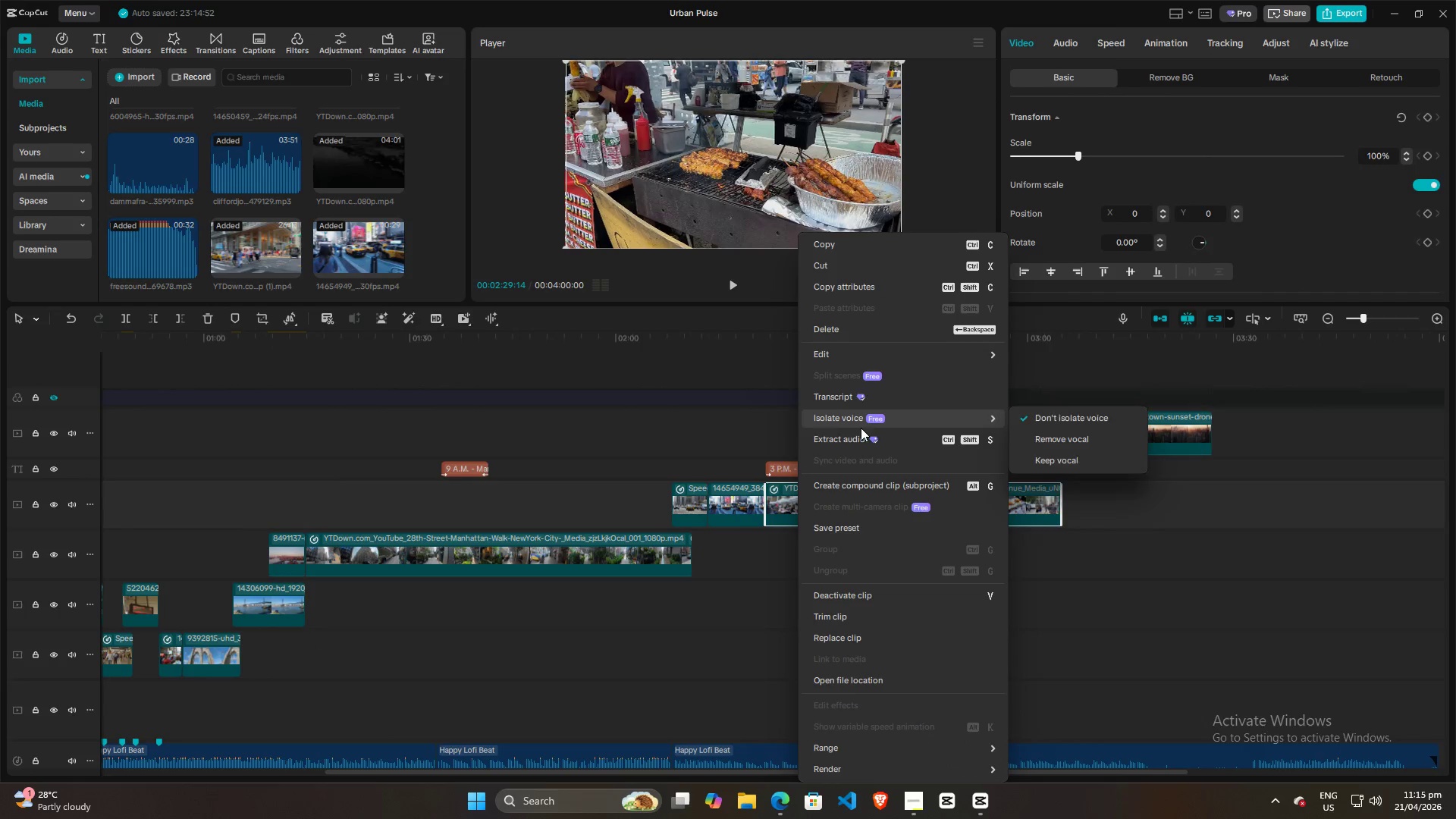 
left_click([861, 437])
 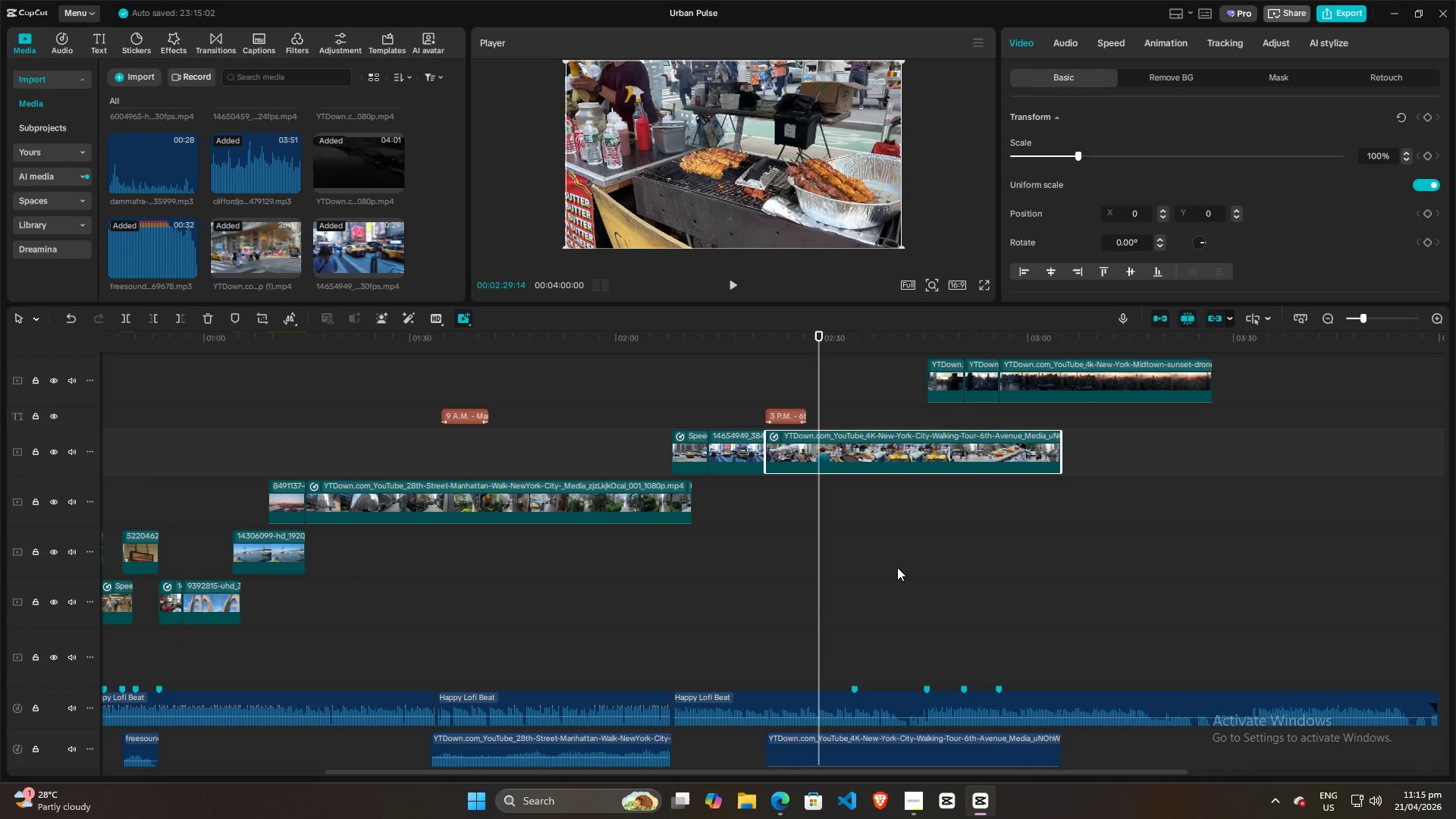 
scroll: coordinate [897, 569], scroll_direction: down, amount: 4.0
 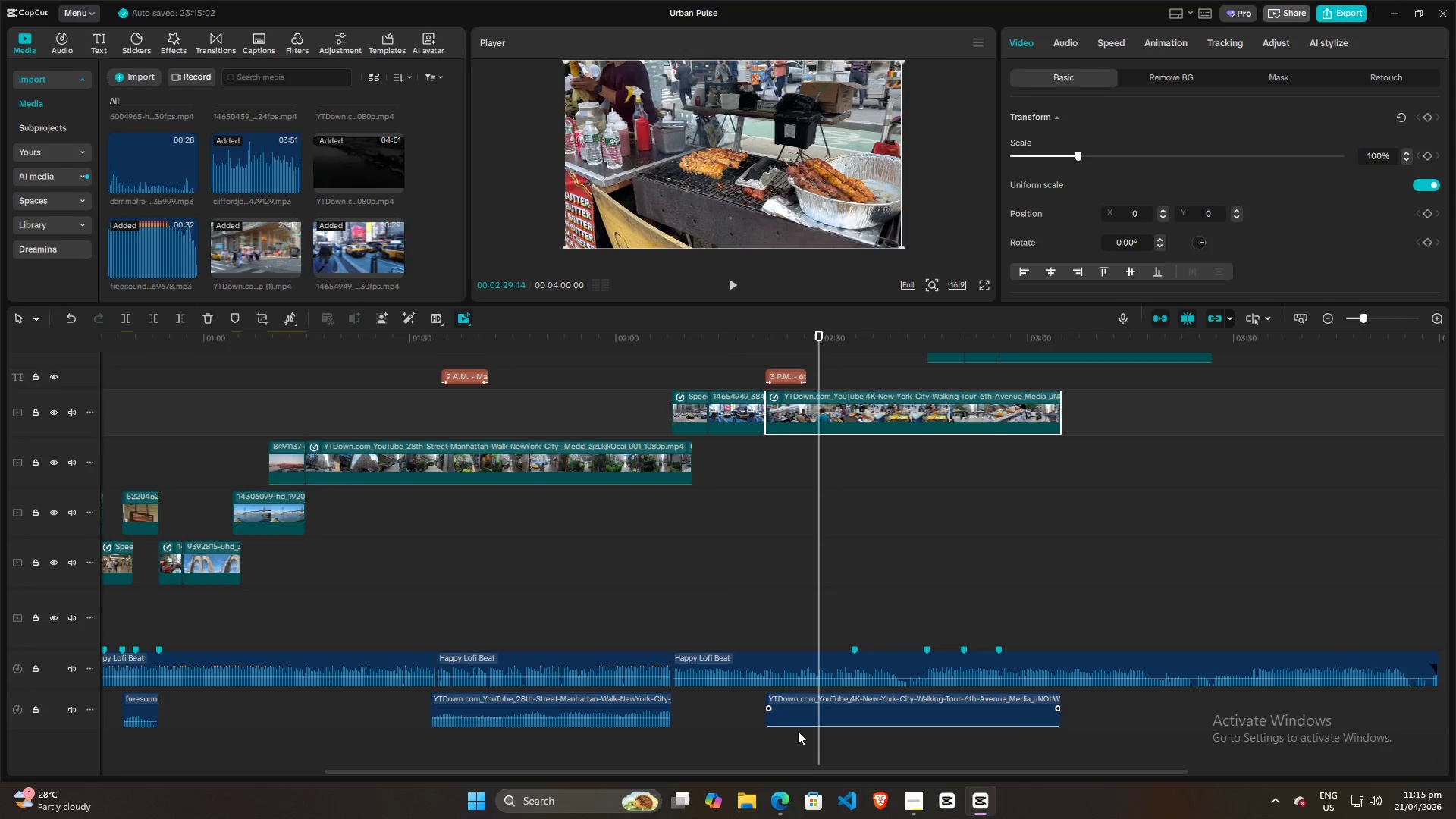 
left_click([808, 707])
 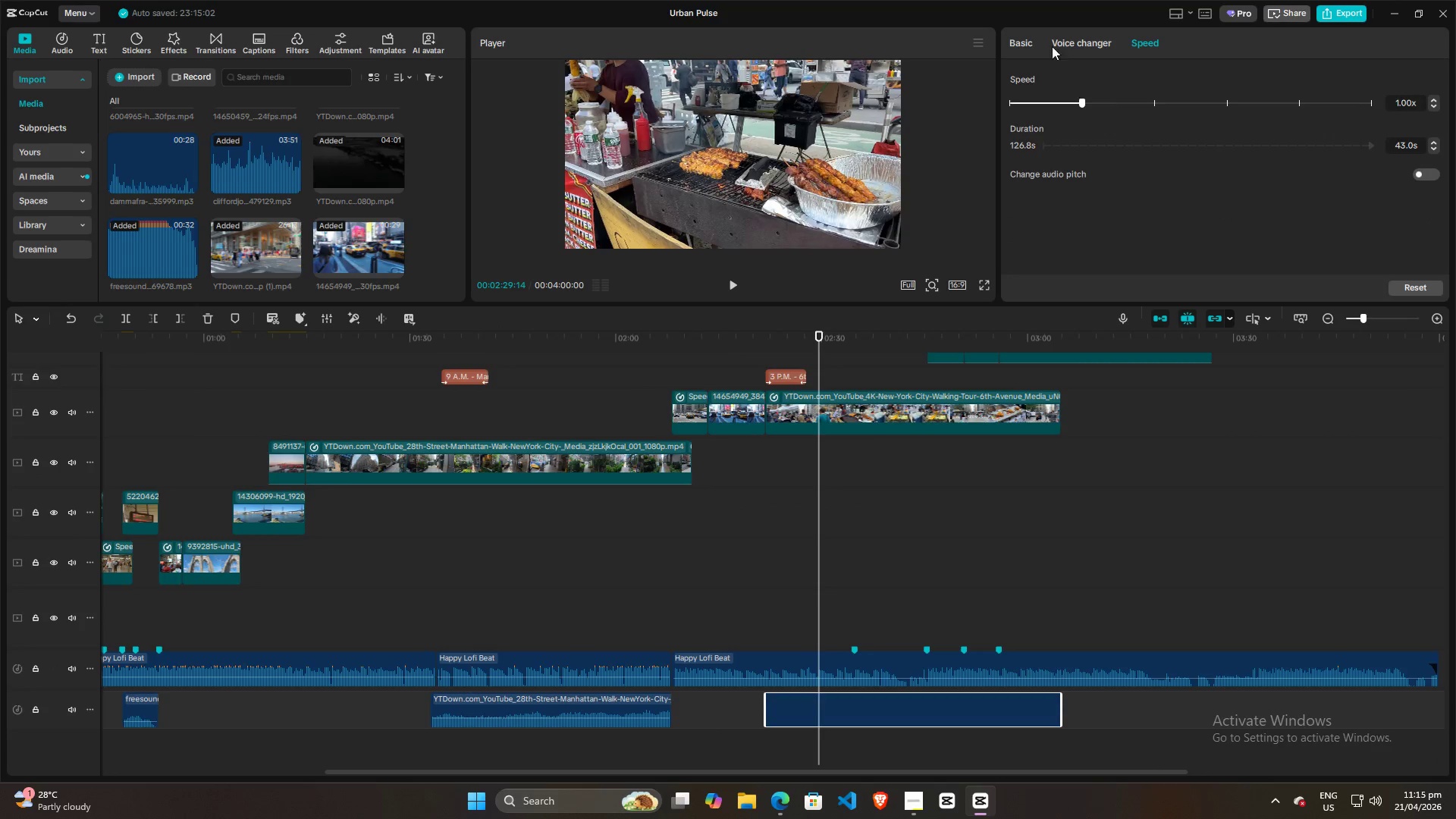 
left_click([1020, 39])
 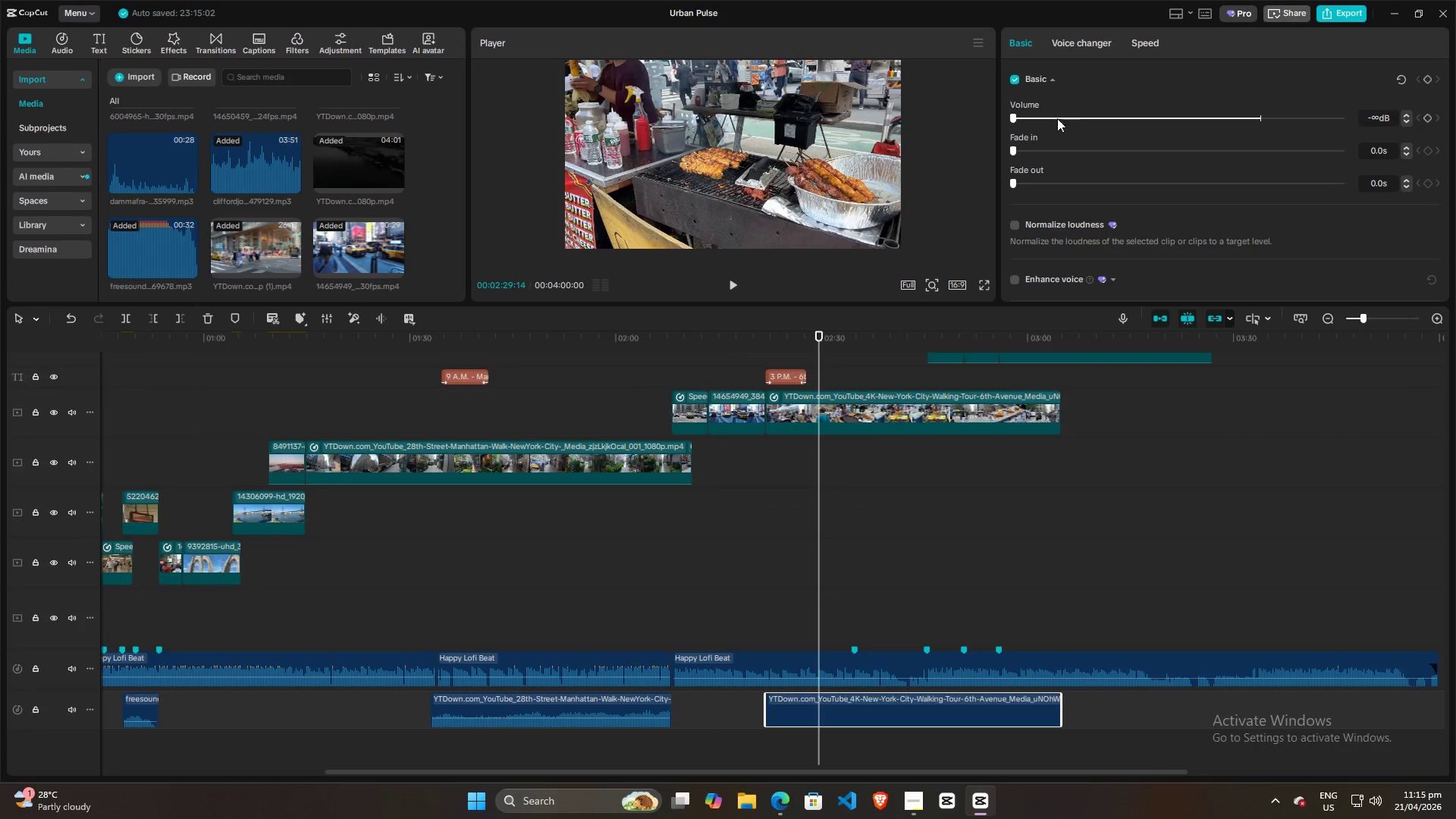 
left_click_drag(start_coordinate=[1012, 118], to_coordinate=[1254, 133])
 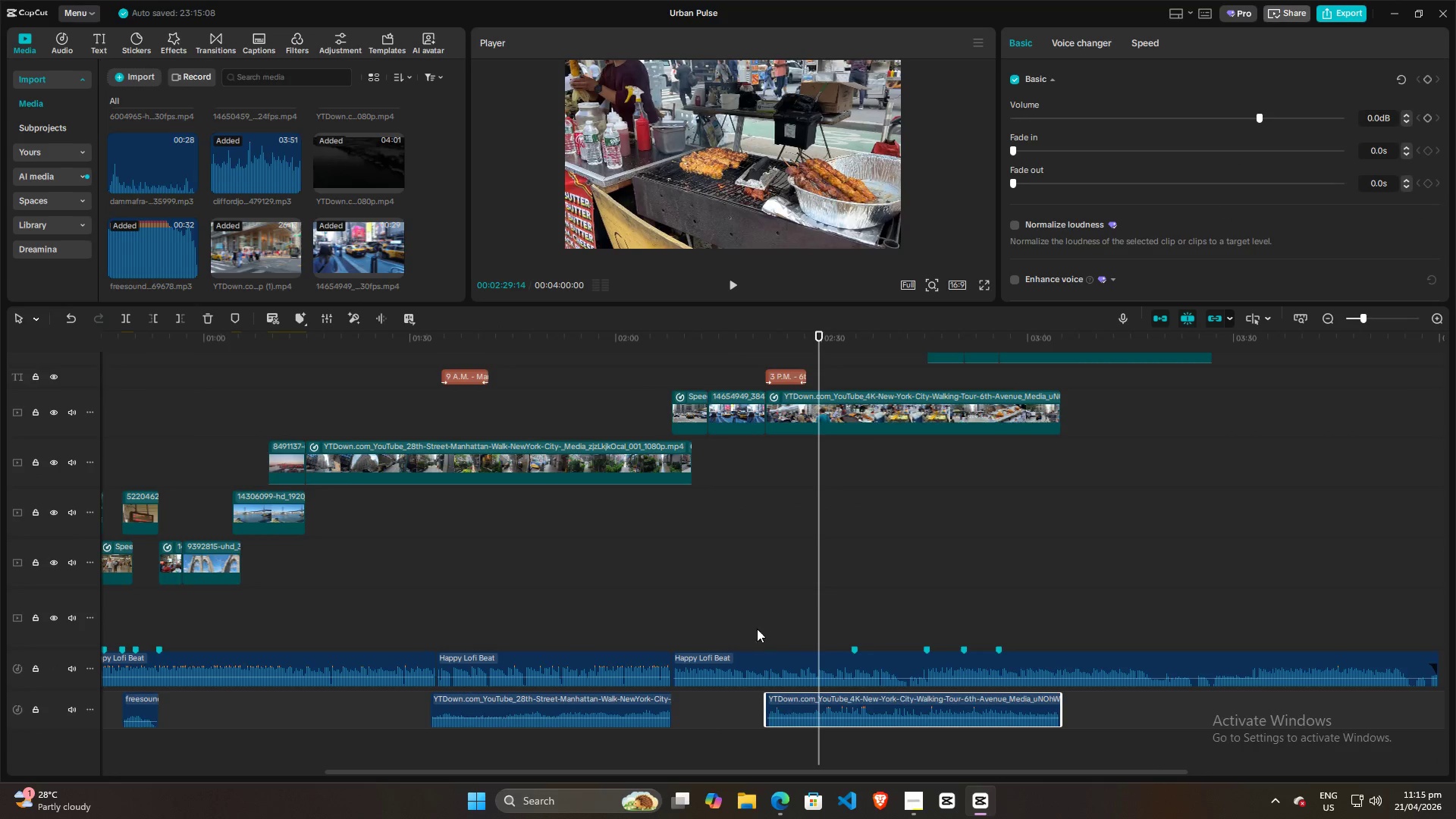 
left_click([768, 607])
 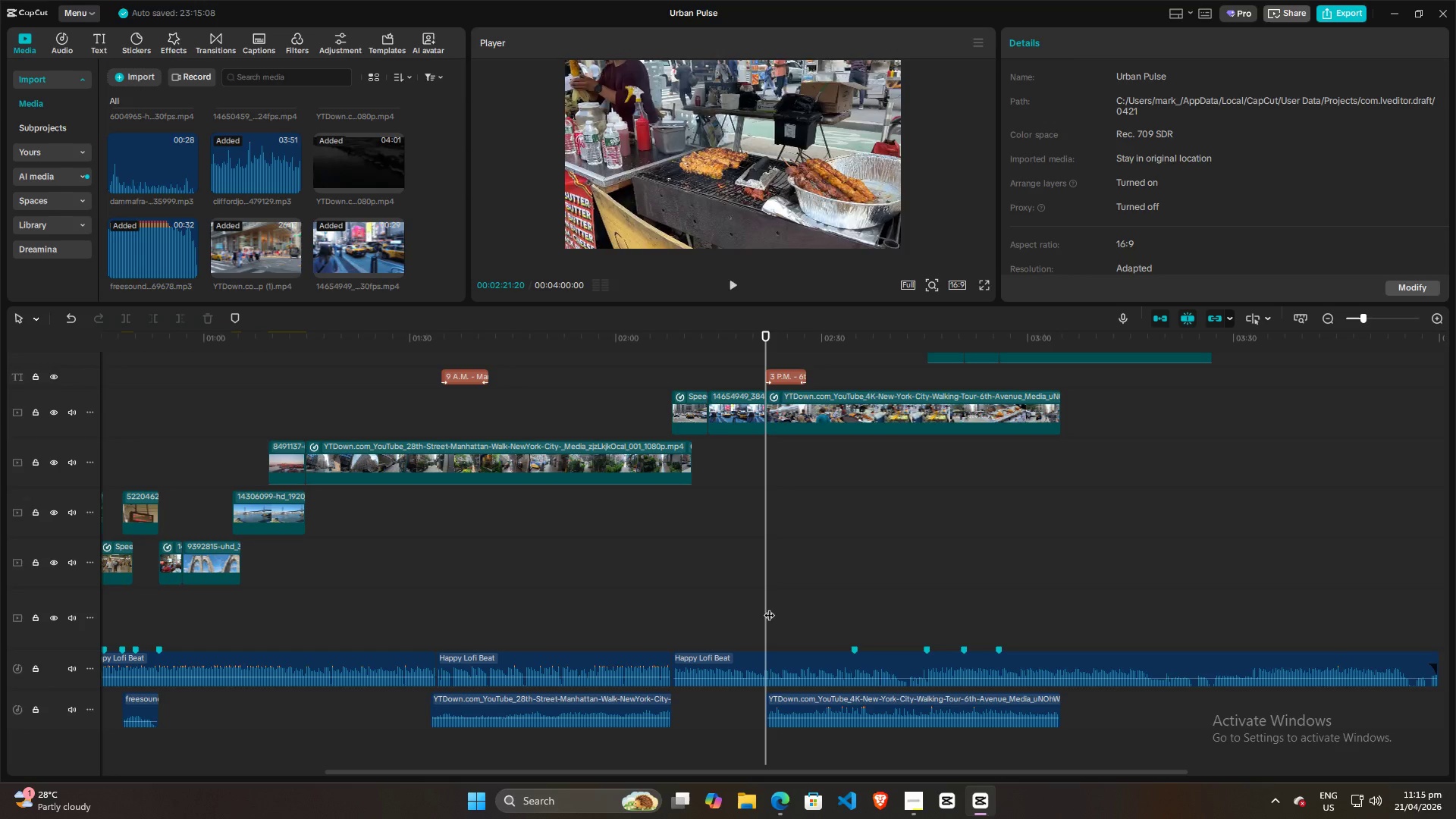 
key(Space)
 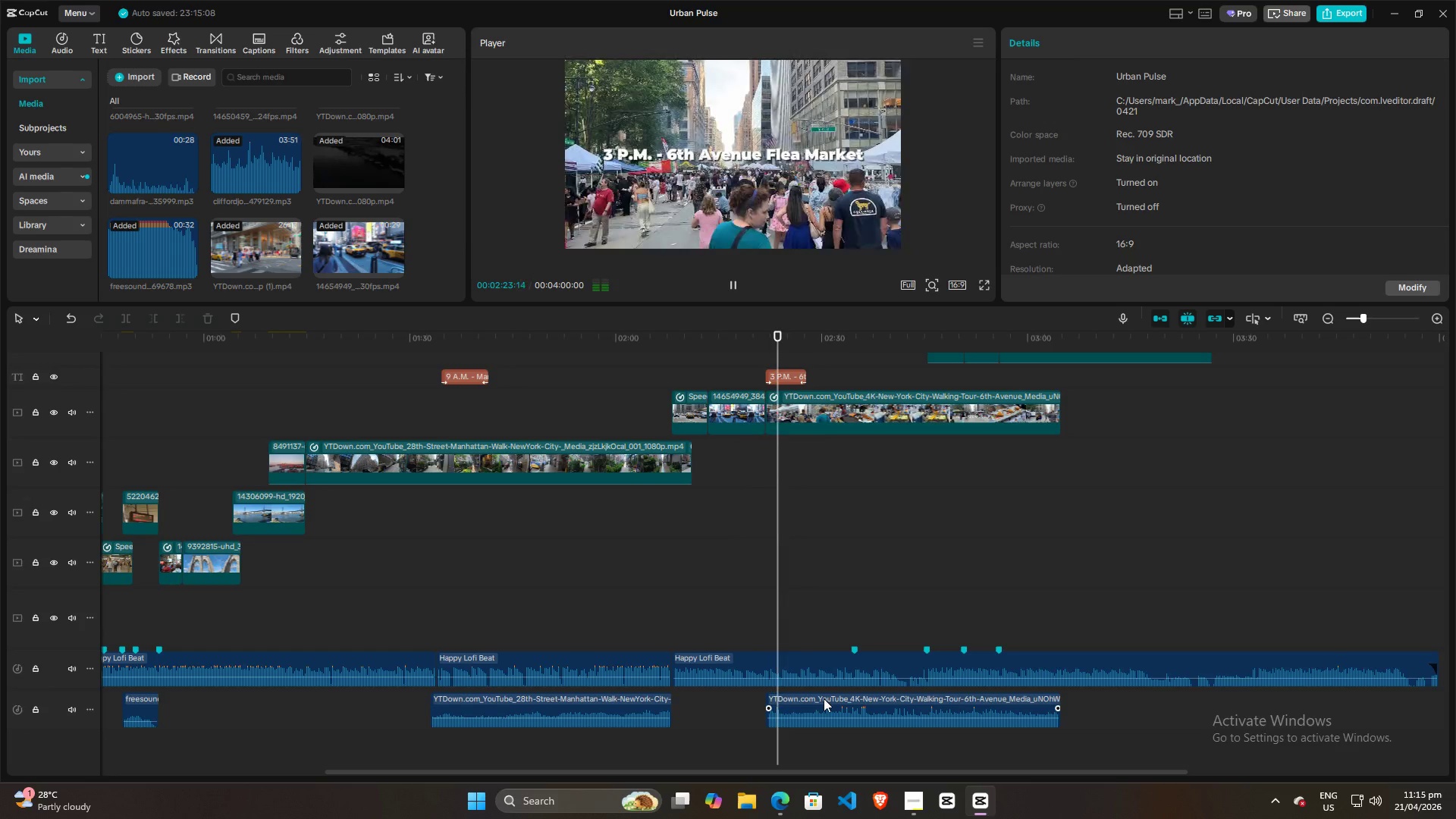 
key(Space)
 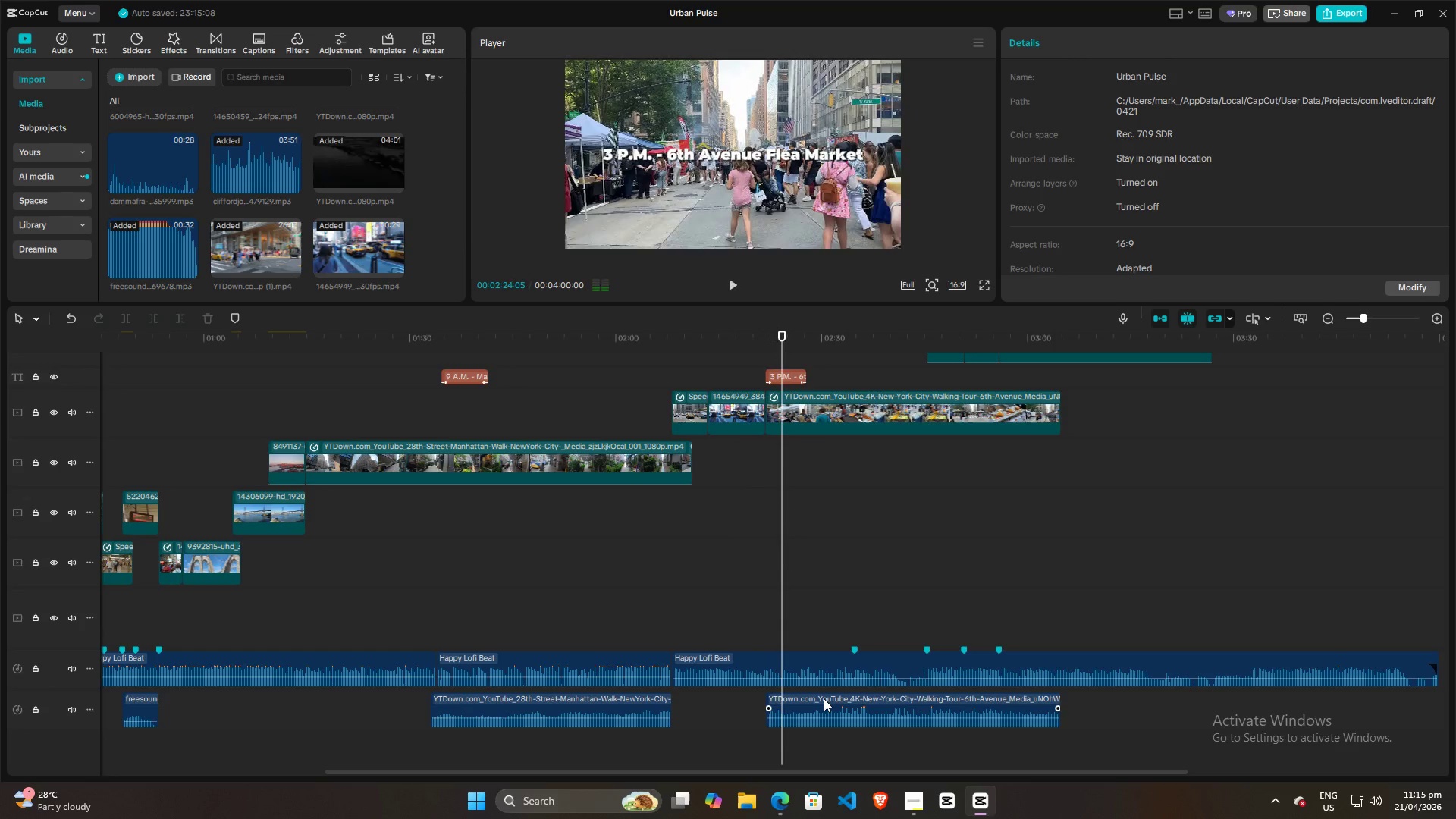 
left_click([824, 698])
 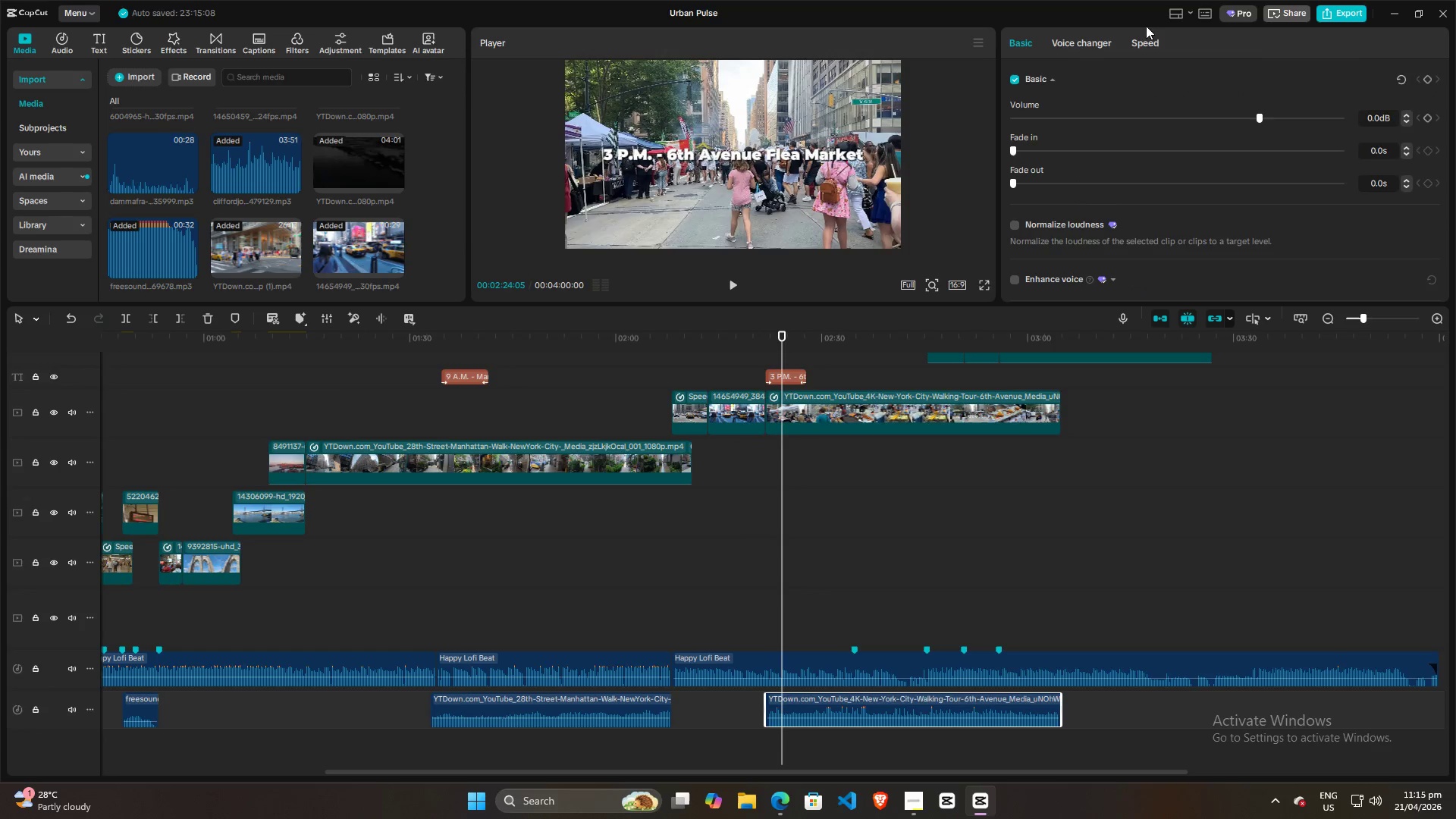 
left_click([1146, 42])
 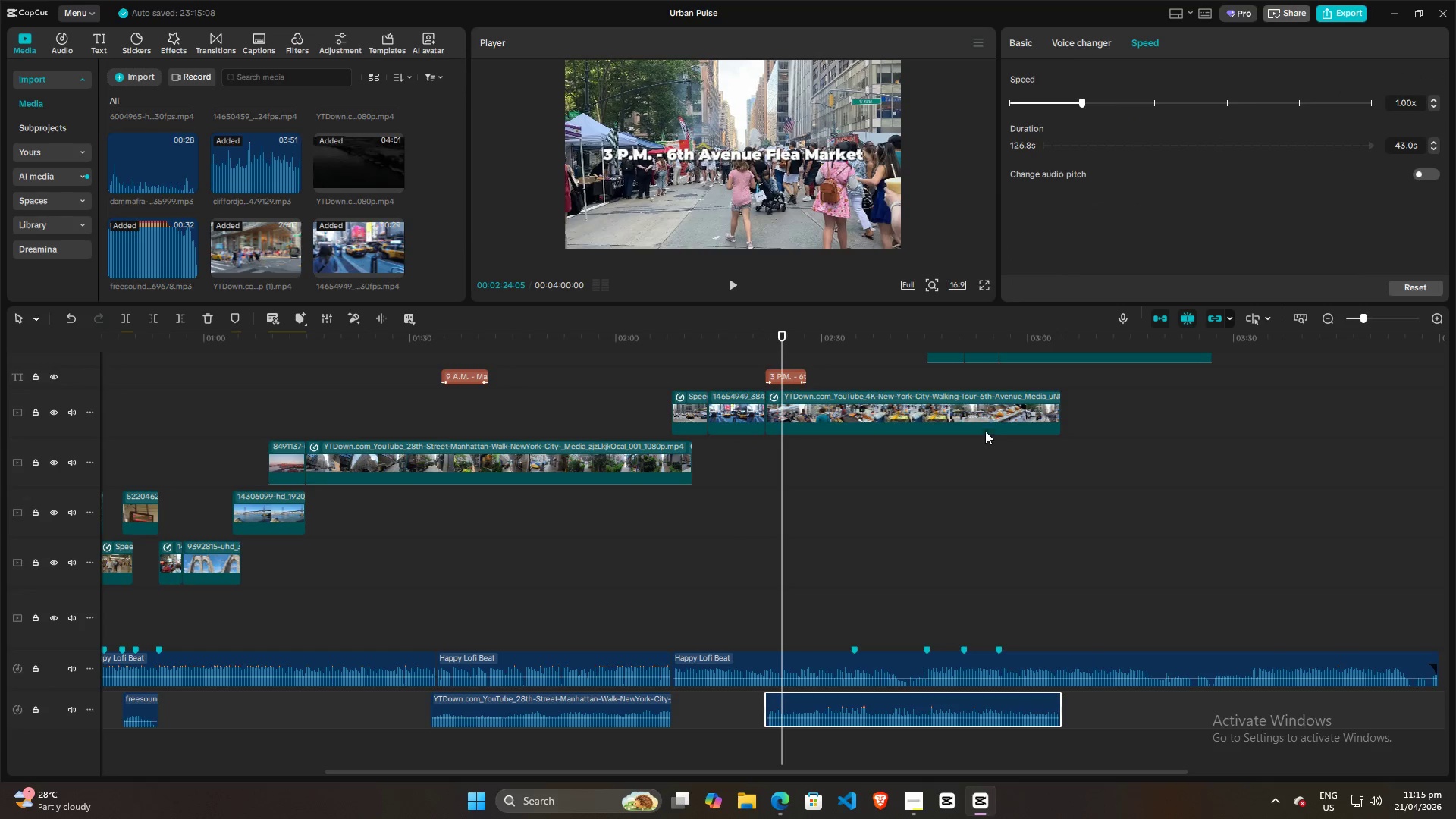 
key(Space)
 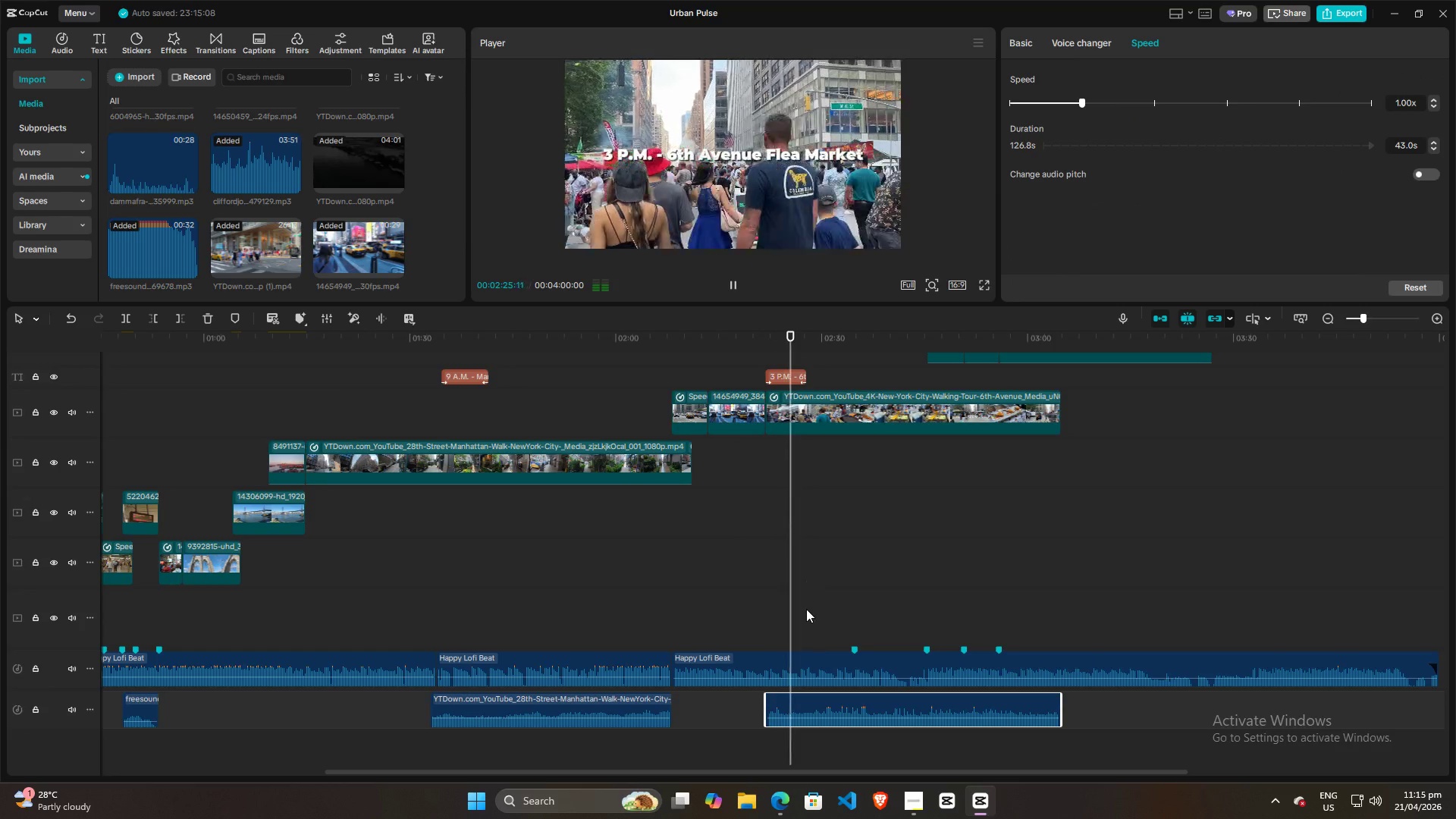 
key(Space)
 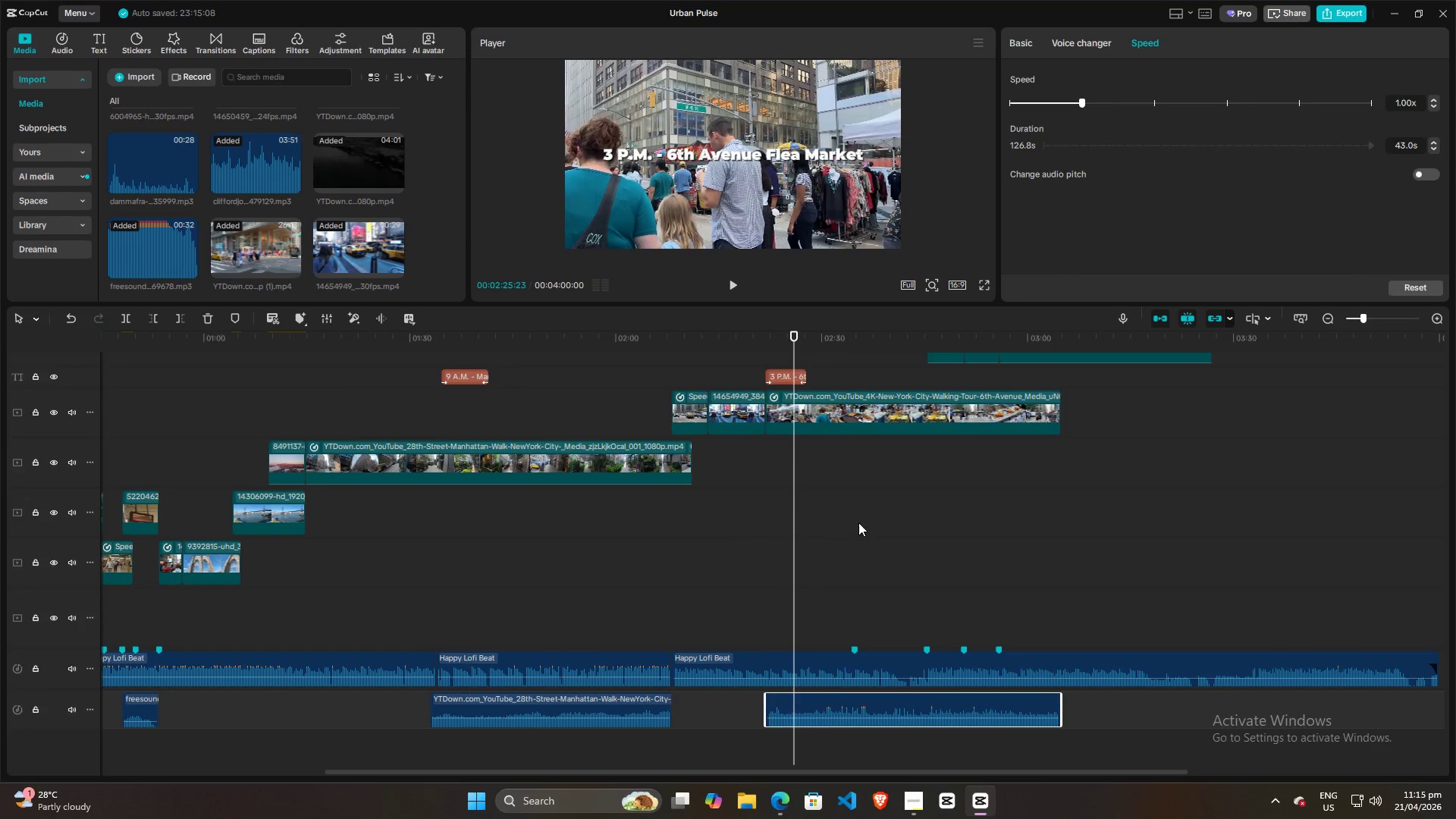 
scroll: coordinate [843, 524], scroll_direction: up, amount: 4.0
 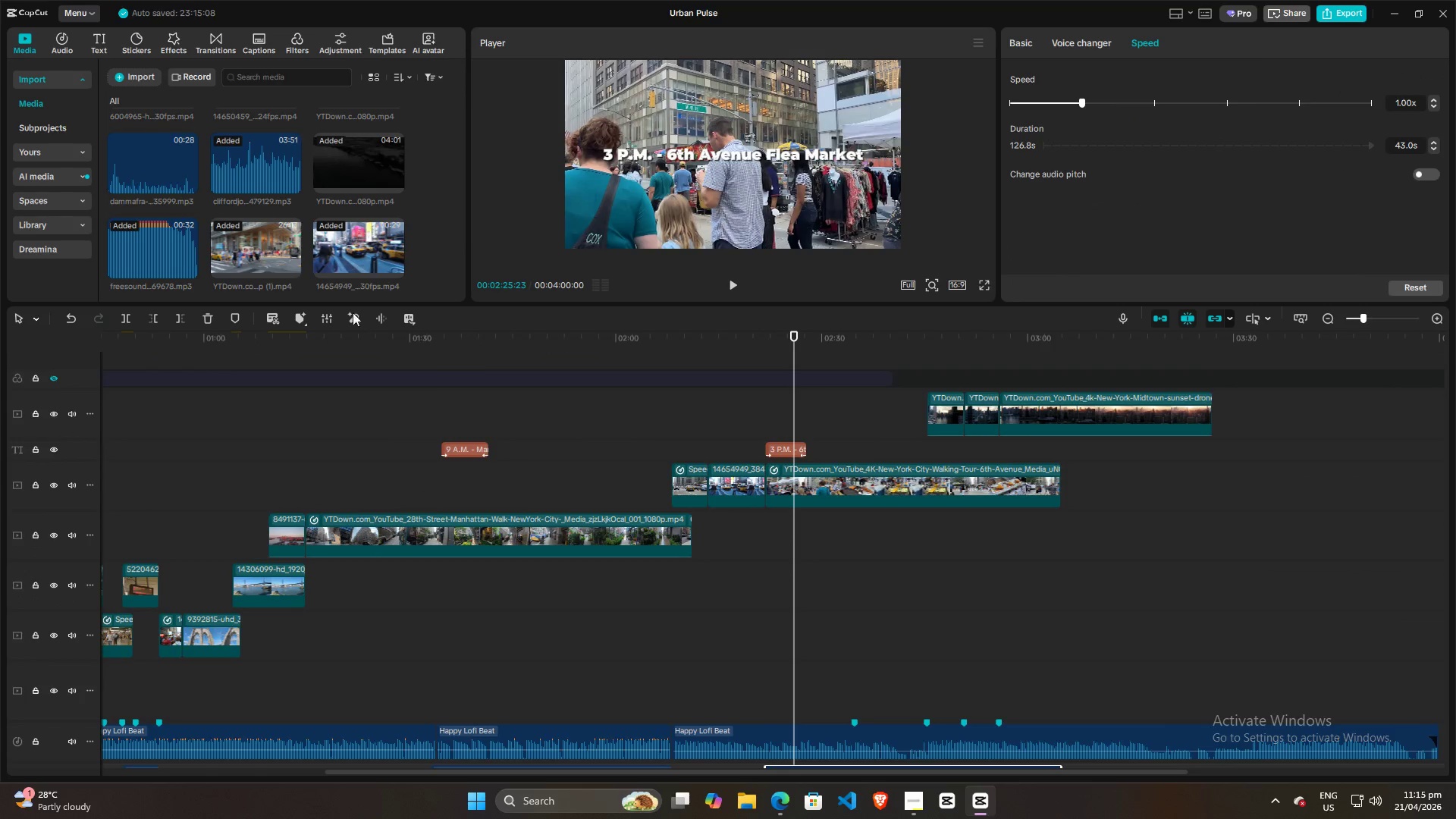 
scroll: coordinate [872, 579], scroll_direction: down, amount: 13.0
 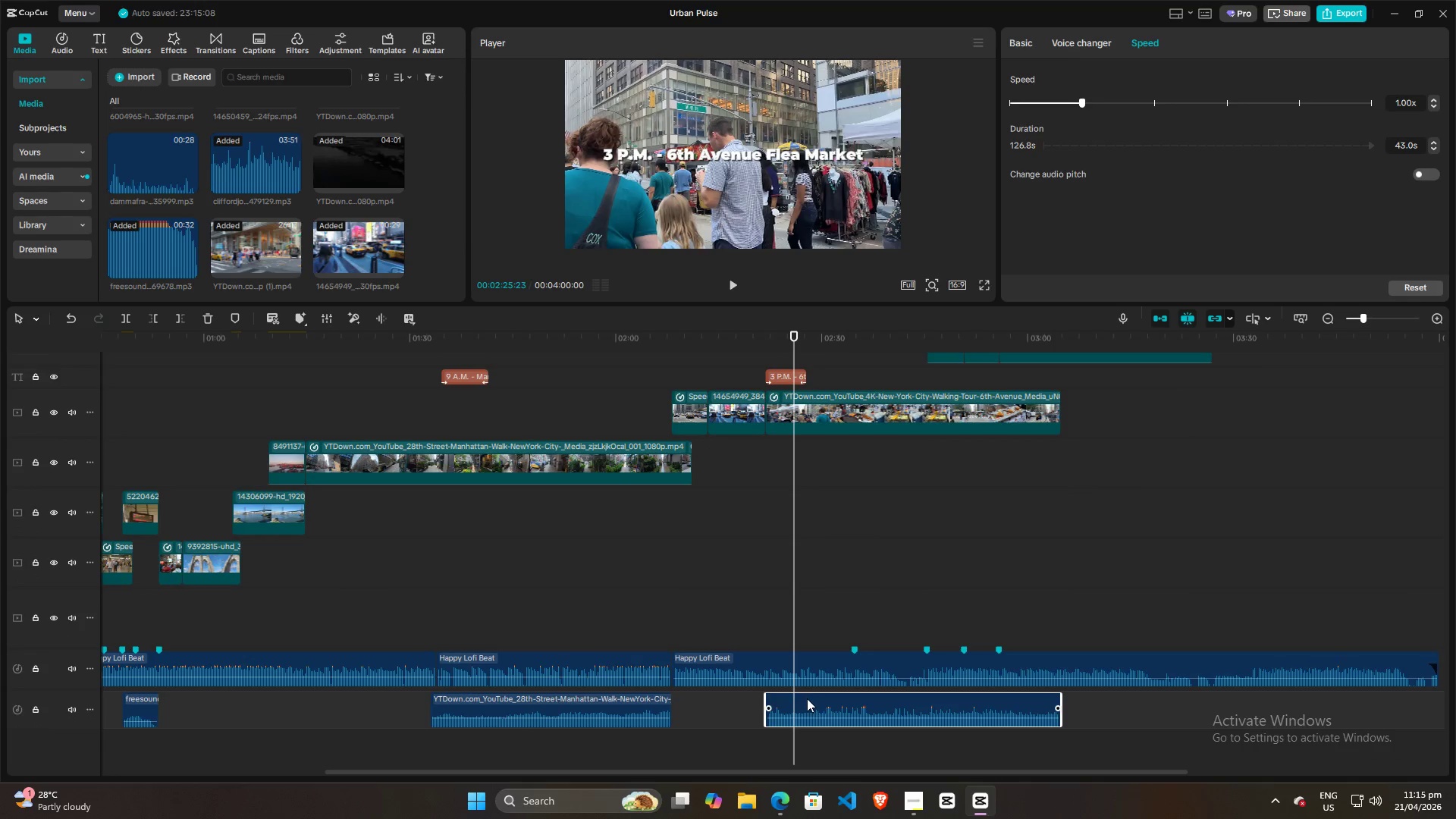 
left_click([807, 699])
 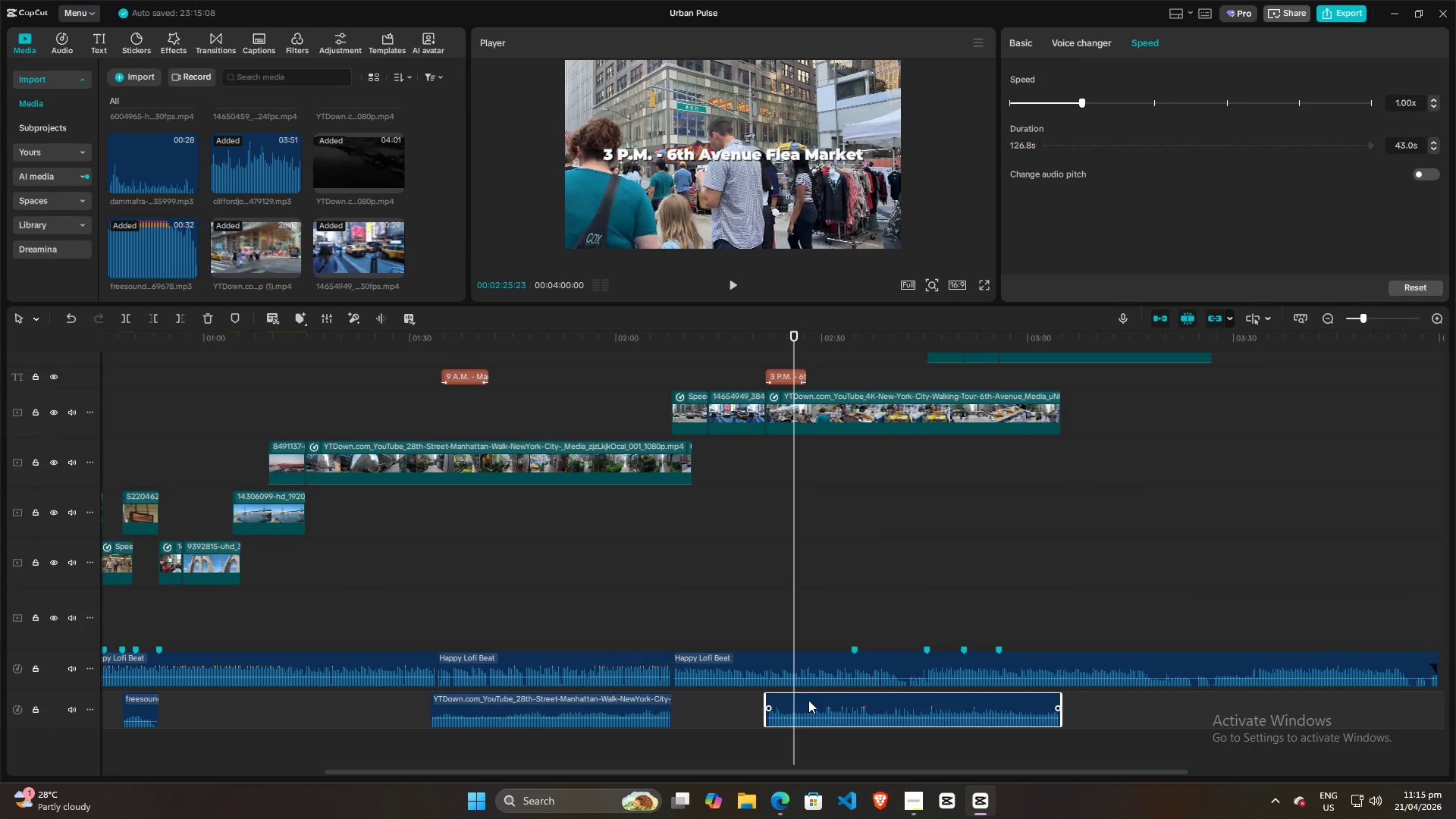 
key(Backspace)
 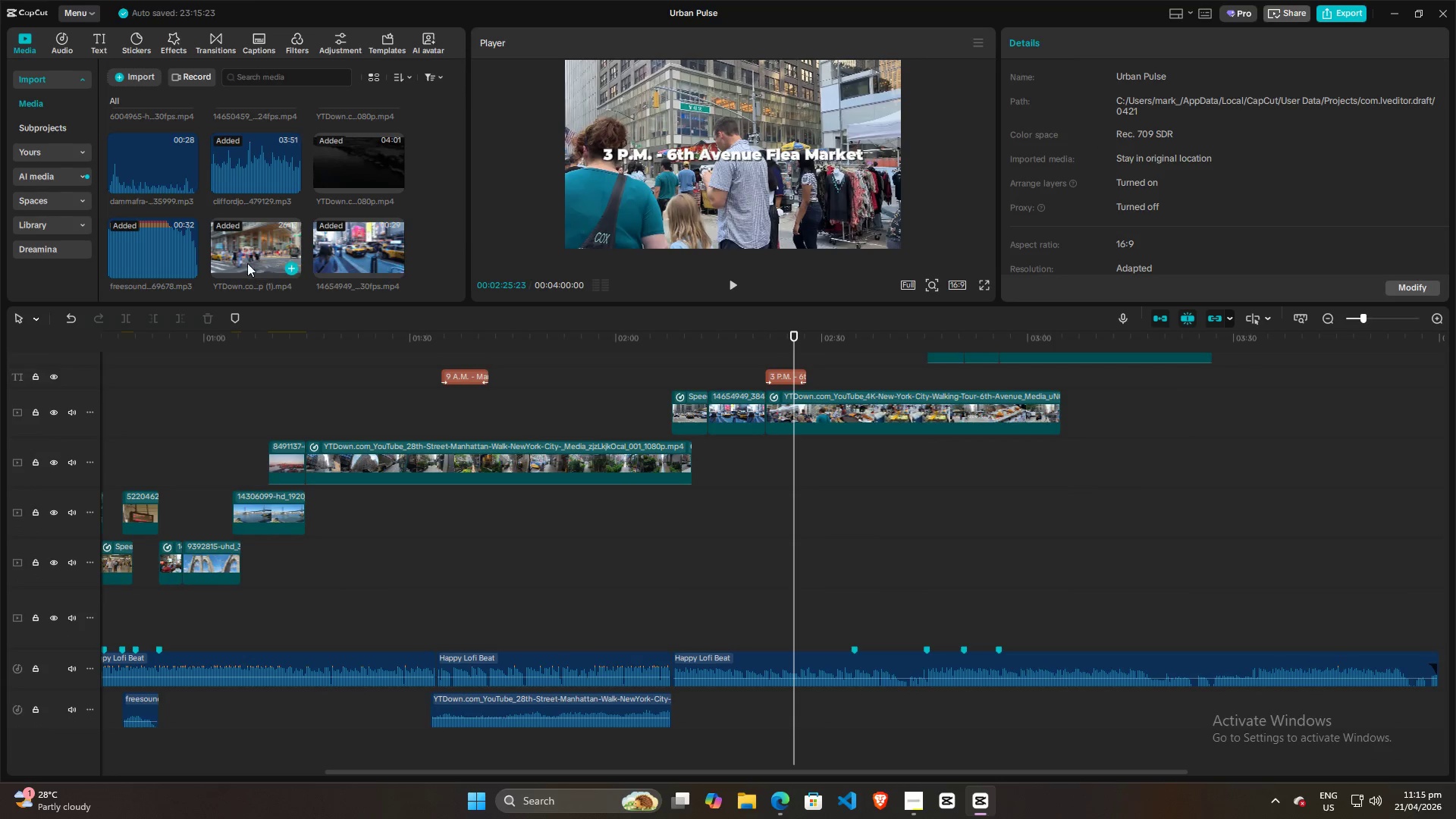 
left_click([237, 250])
 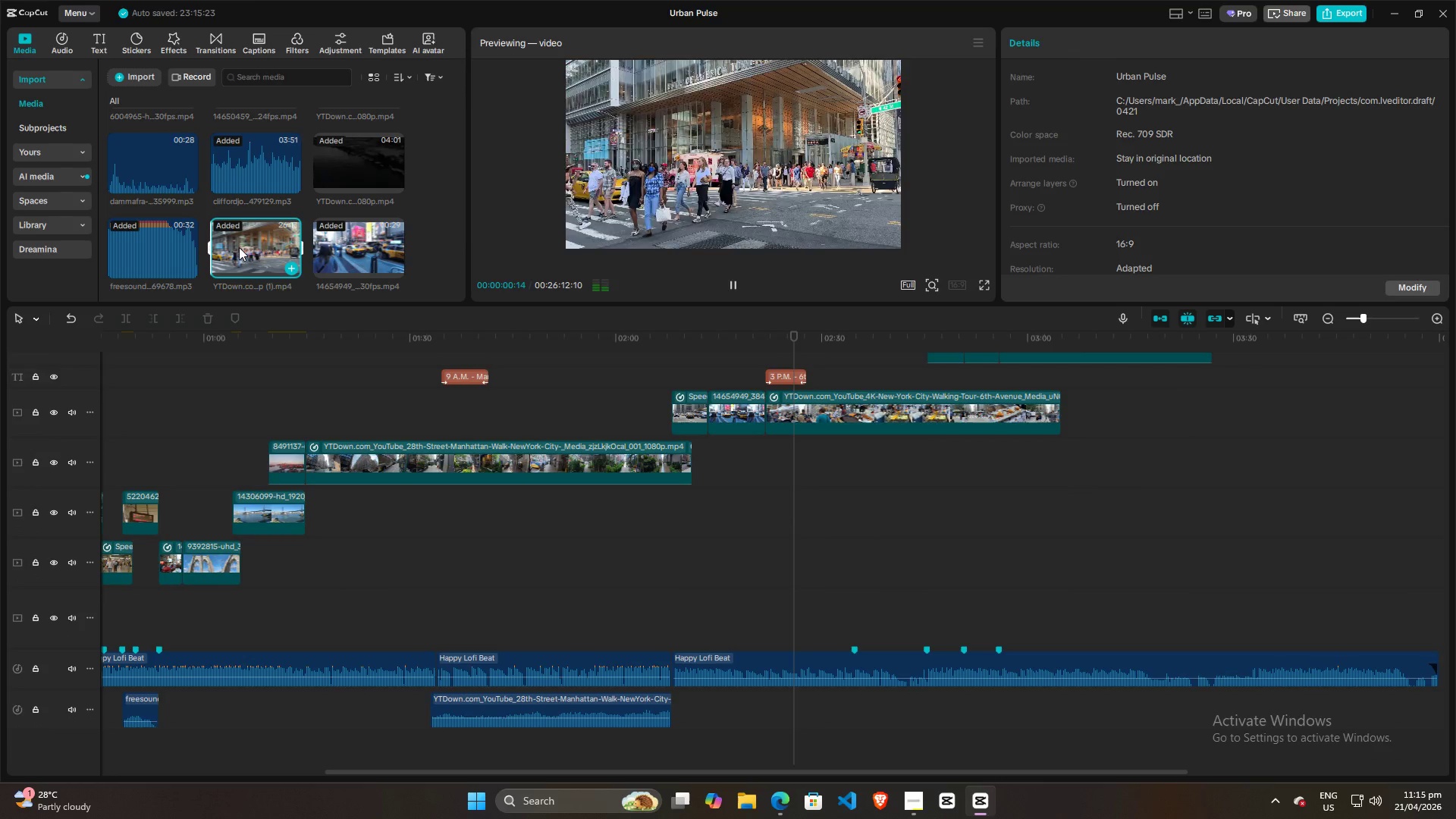 
left_click_drag(start_coordinate=[239, 245], to_coordinate=[1075, 415])
 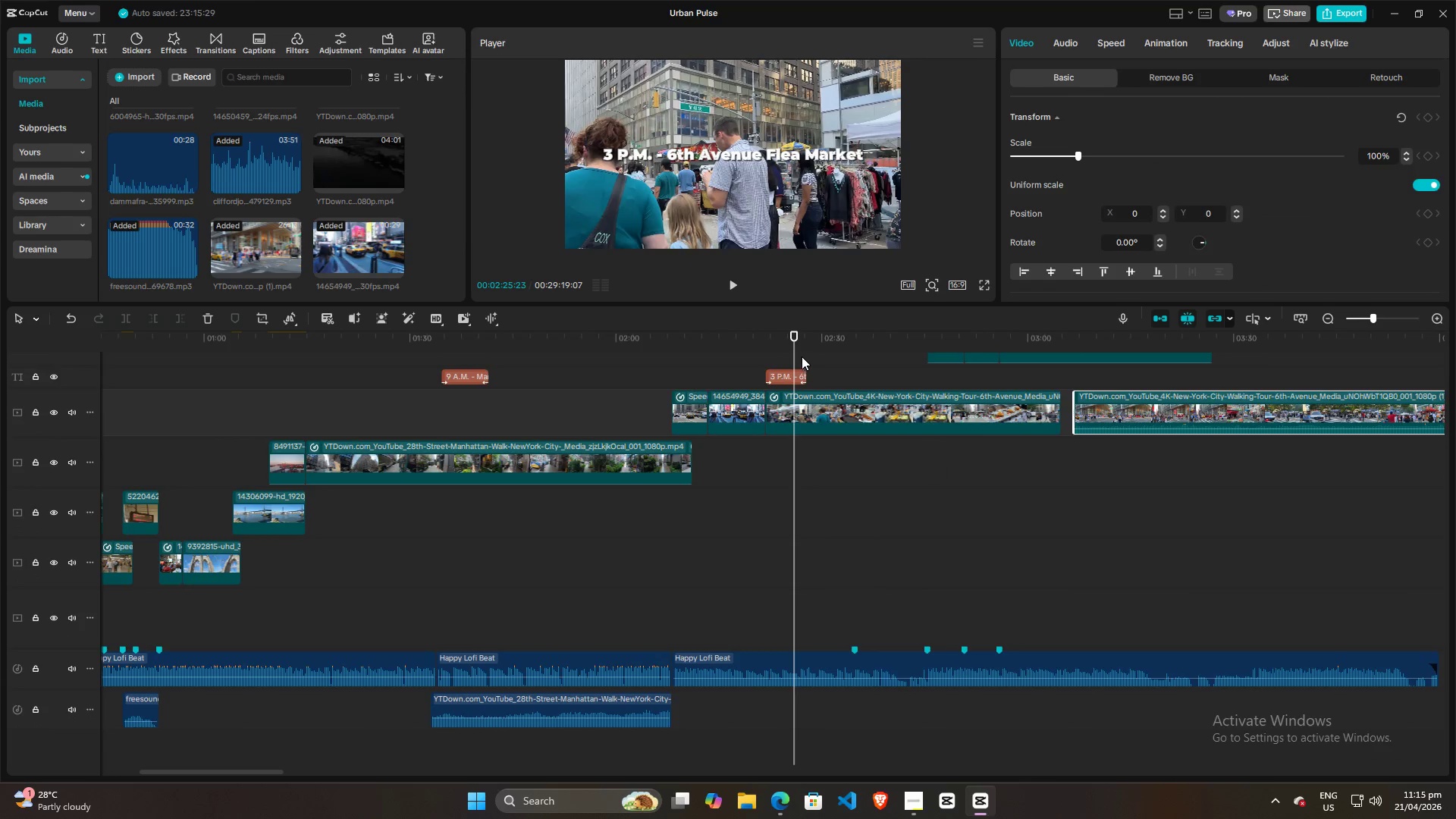 
left_click_drag(start_coordinate=[795, 351], to_coordinate=[1042, 360])
 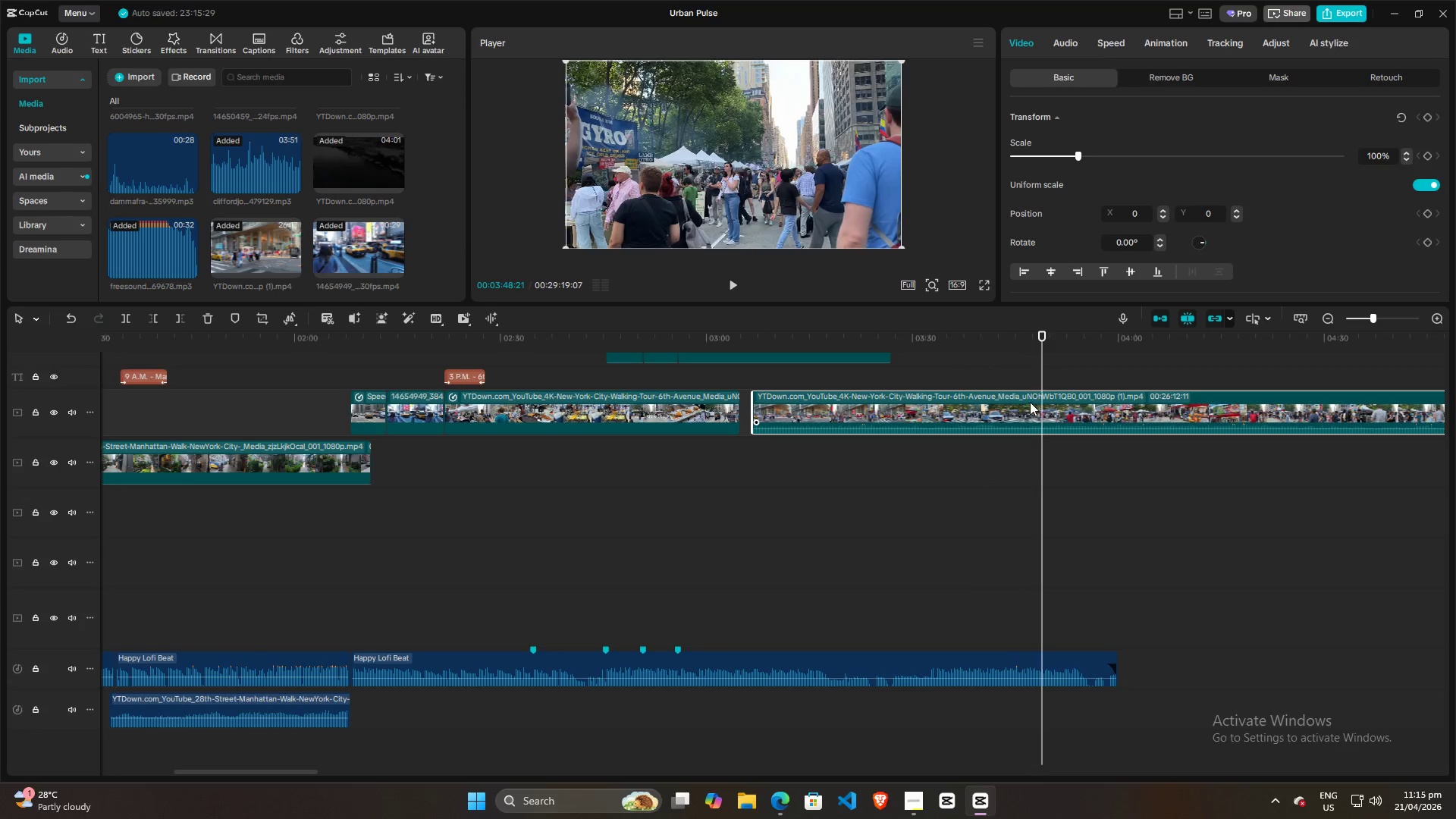 
left_click([1029, 404])
 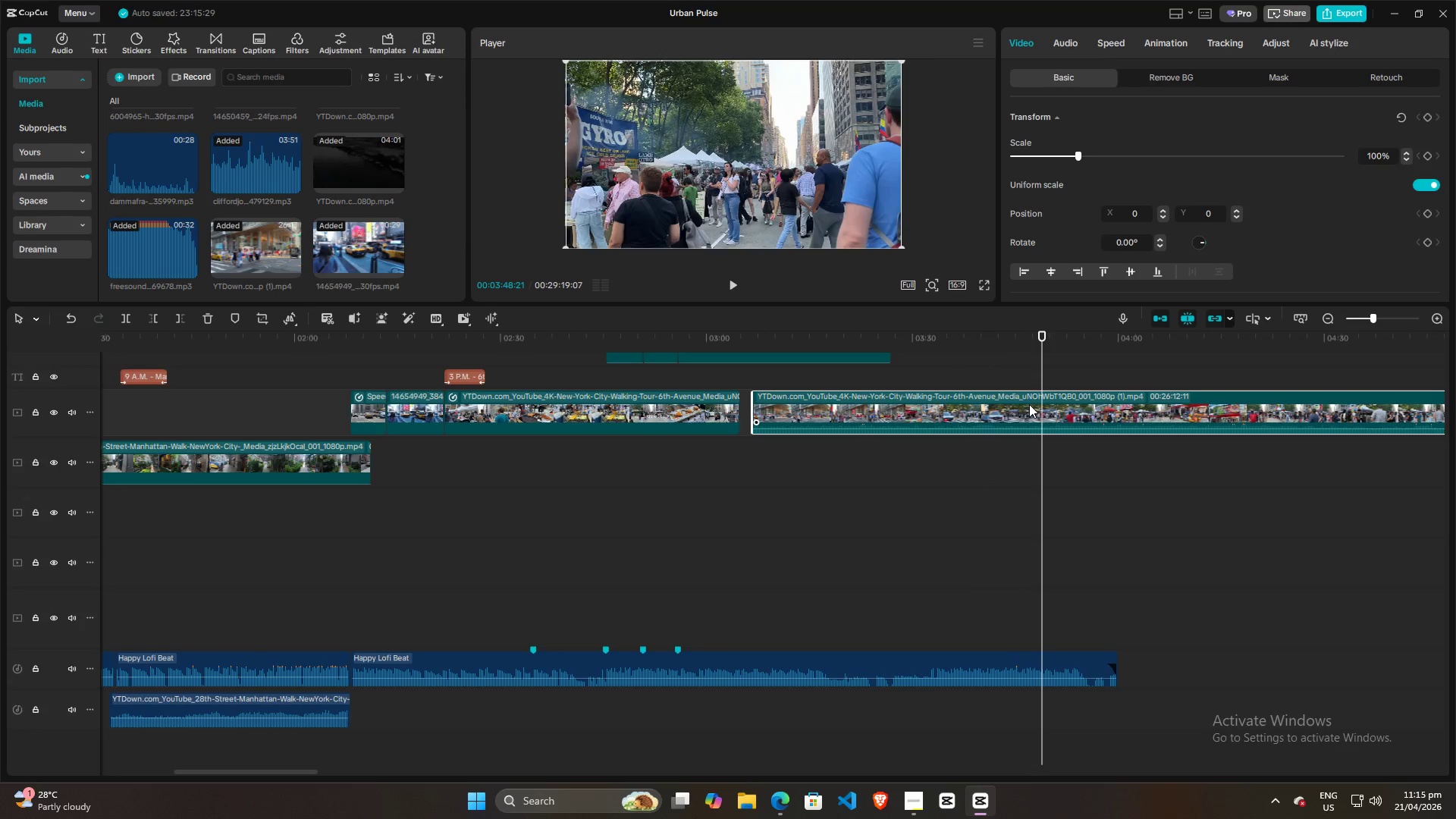 
key(Q)
 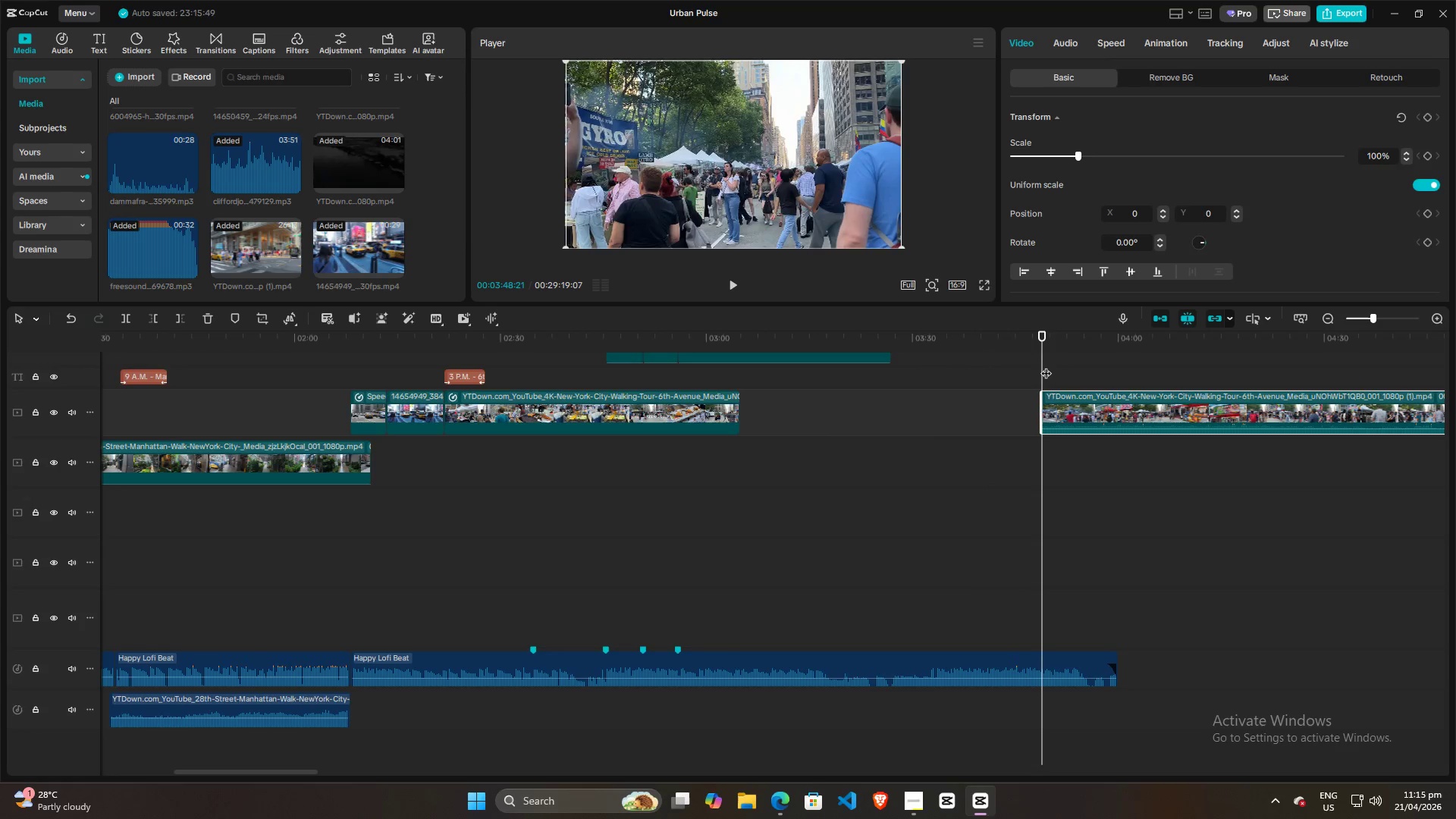 
left_click_drag(start_coordinate=[1046, 365], to_coordinate=[1090, 365])
 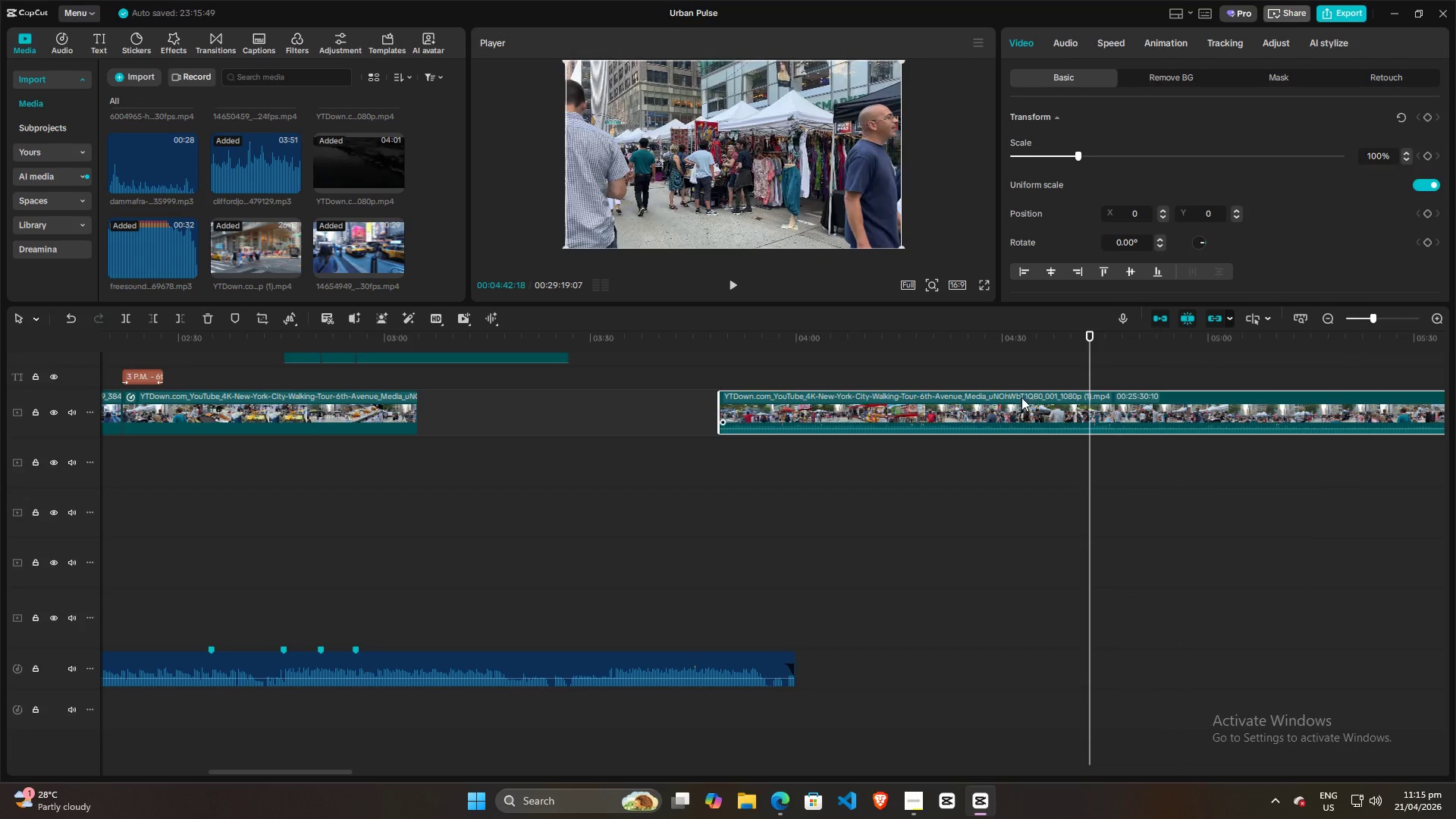 
left_click([1021, 398])
 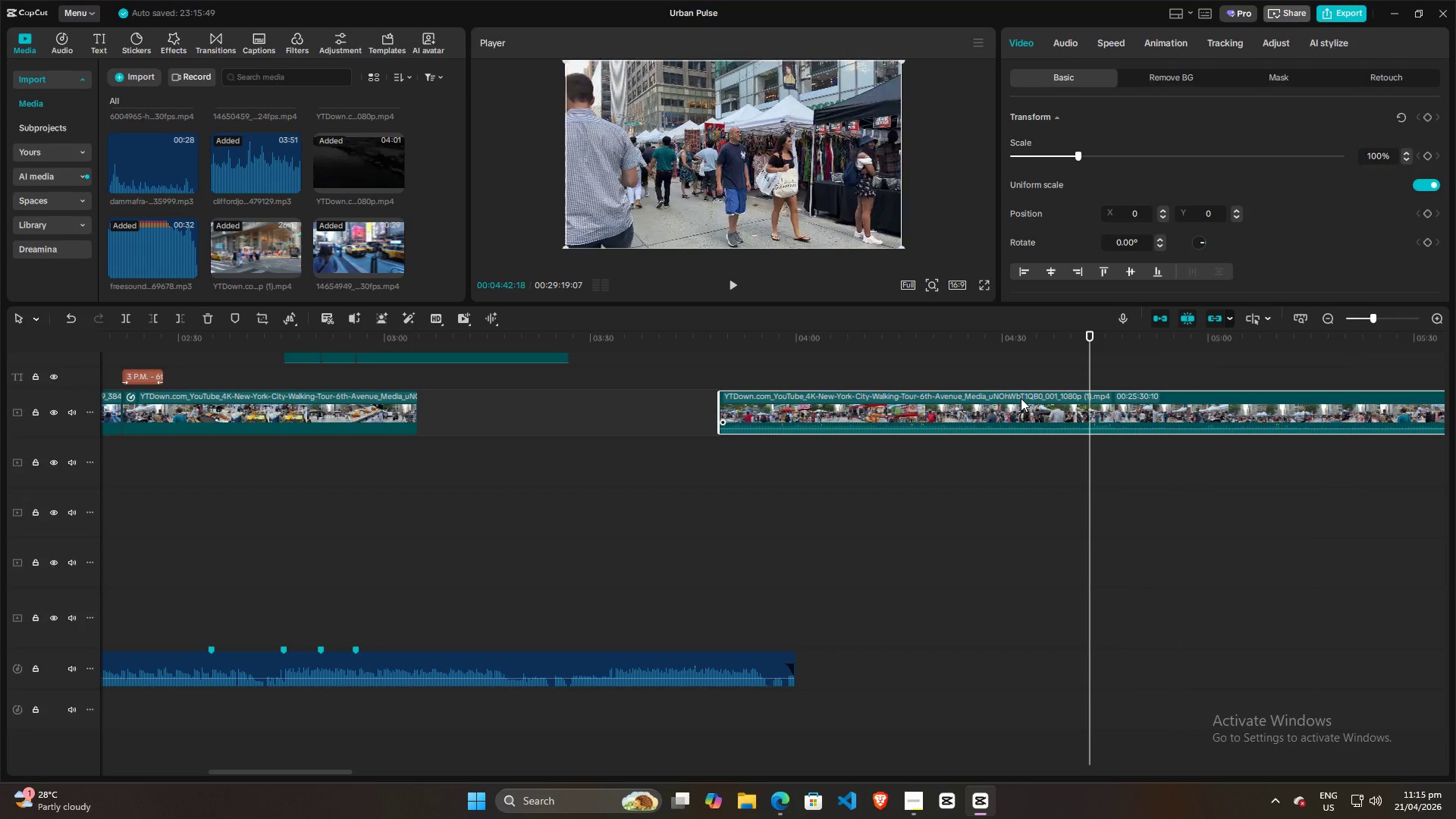 
key(W)
 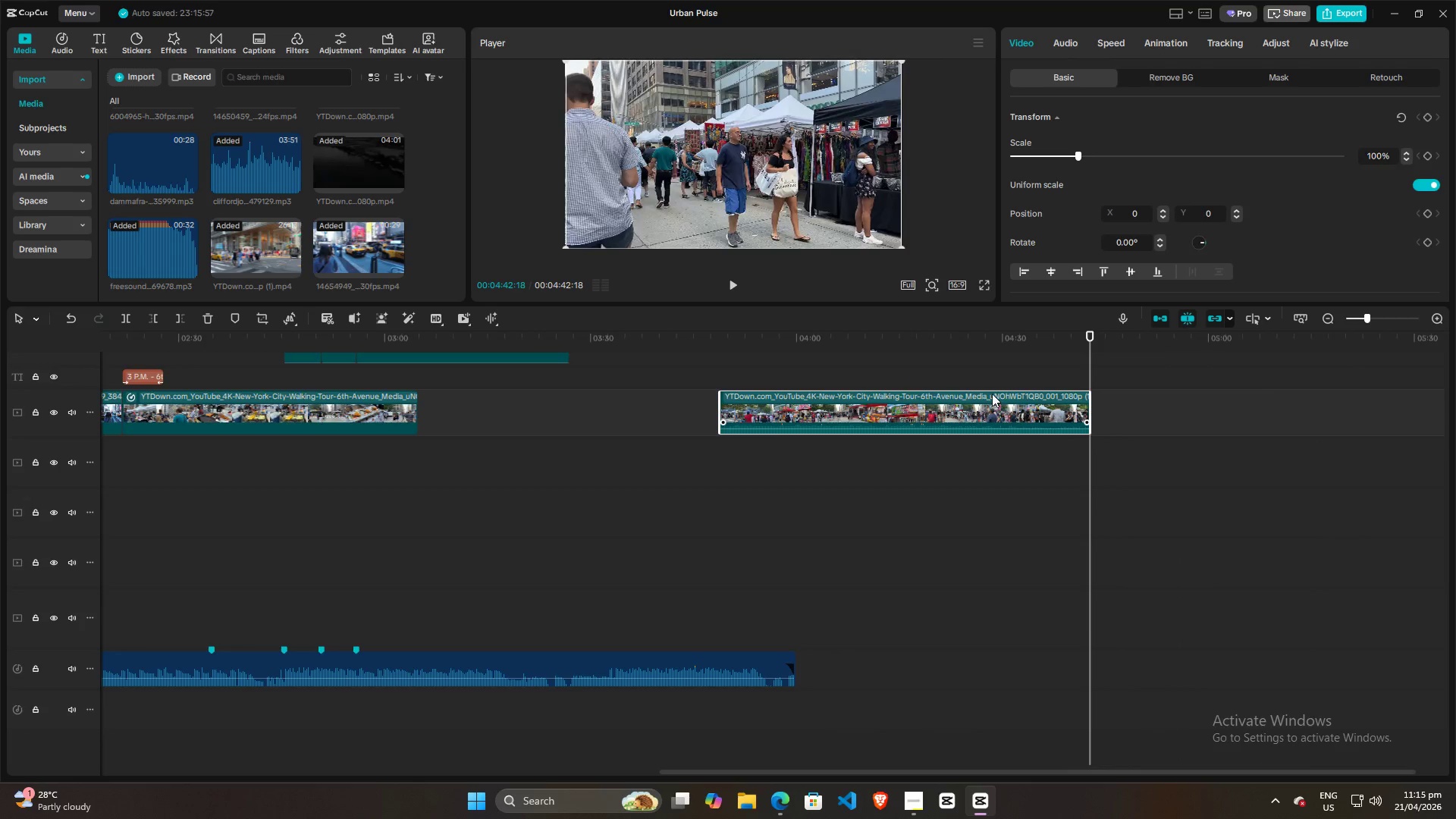 
left_click_drag(start_coordinate=[992, 394], to_coordinate=[717, 394])
 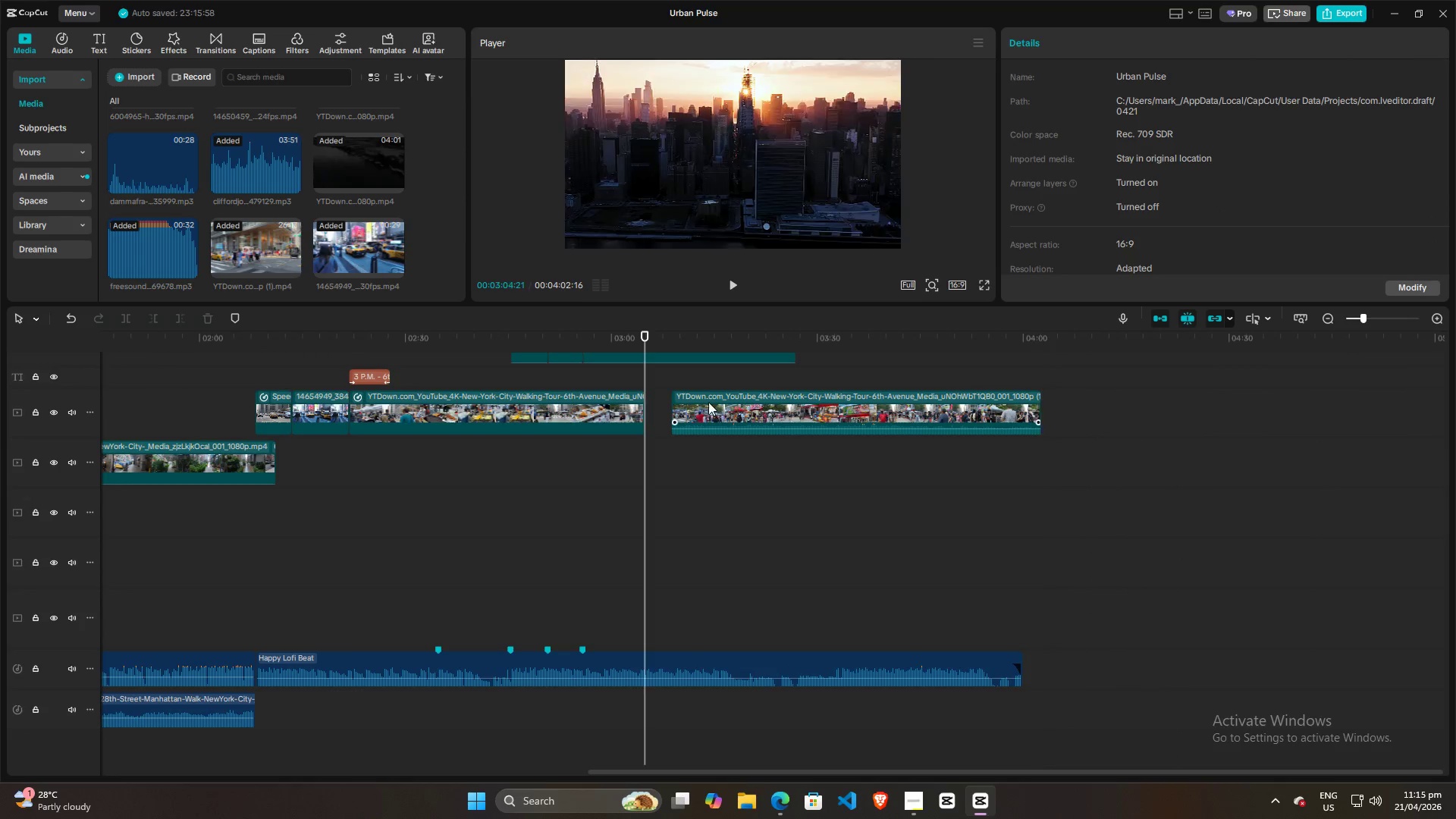 
double_click([731, 398])
 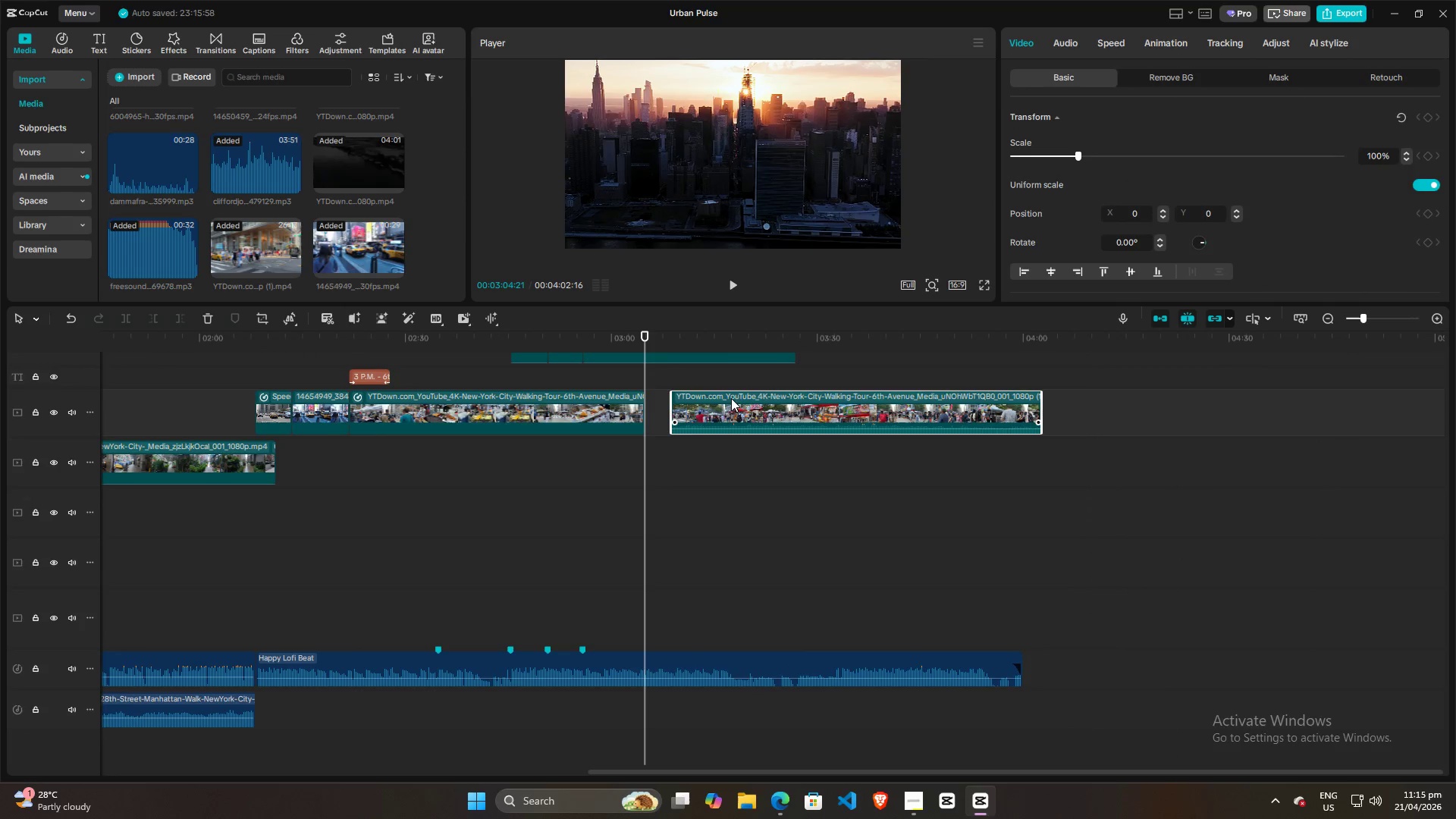 
right_click([731, 398])
 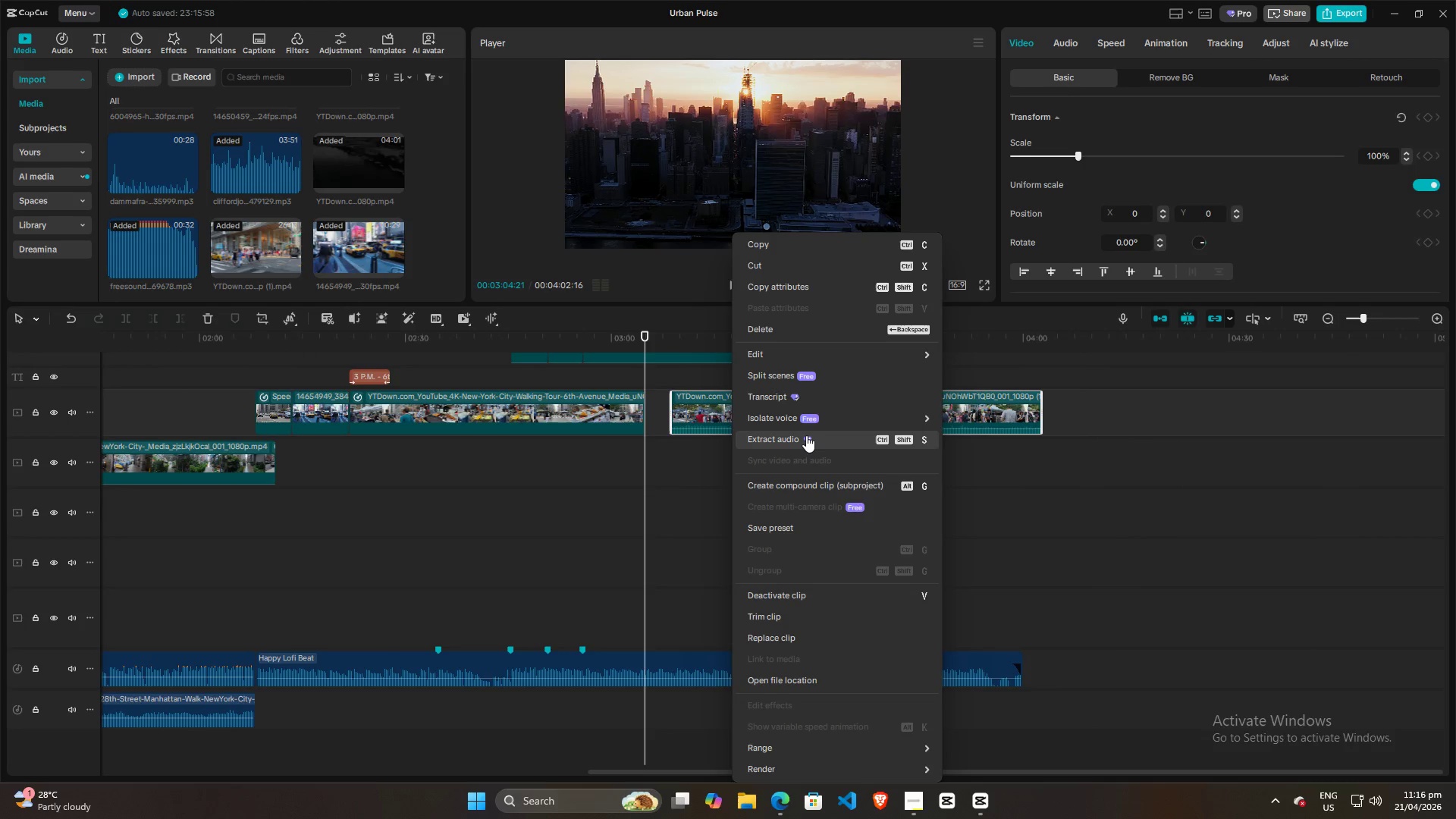 
left_click([796, 437])
 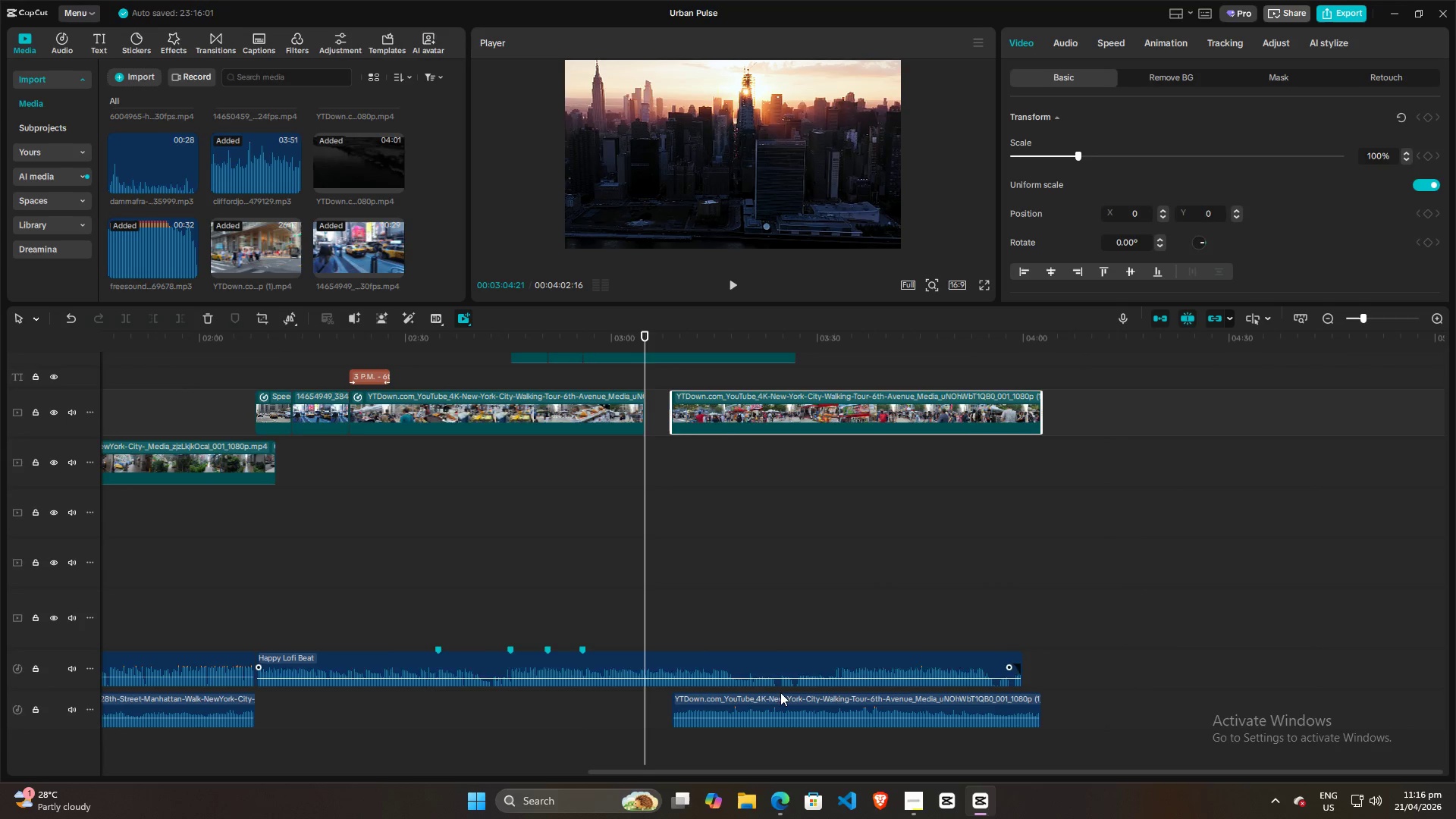 
left_click_drag(start_coordinate=[783, 698], to_coordinate=[459, 697])
 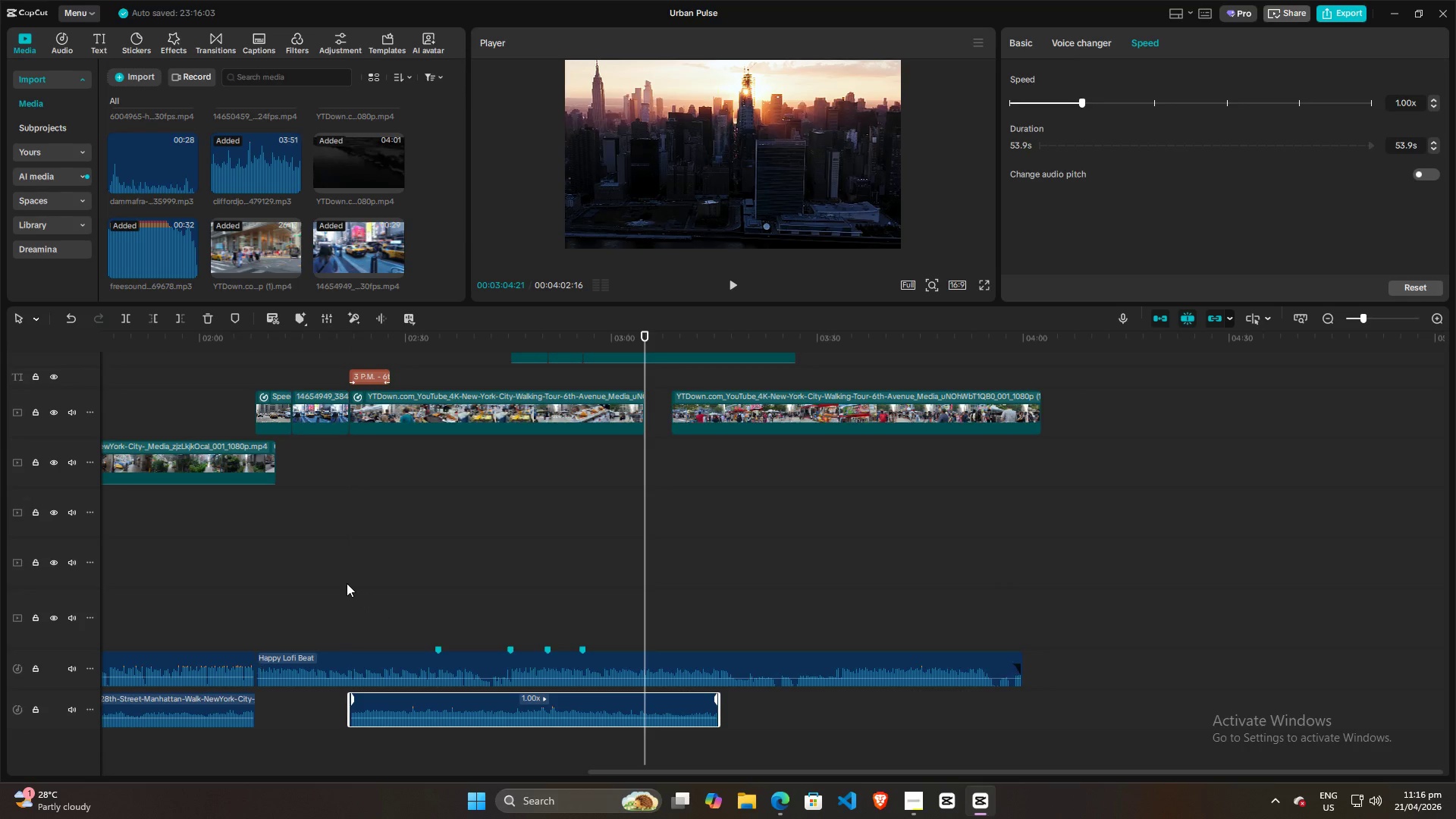 
left_click([347, 583])
 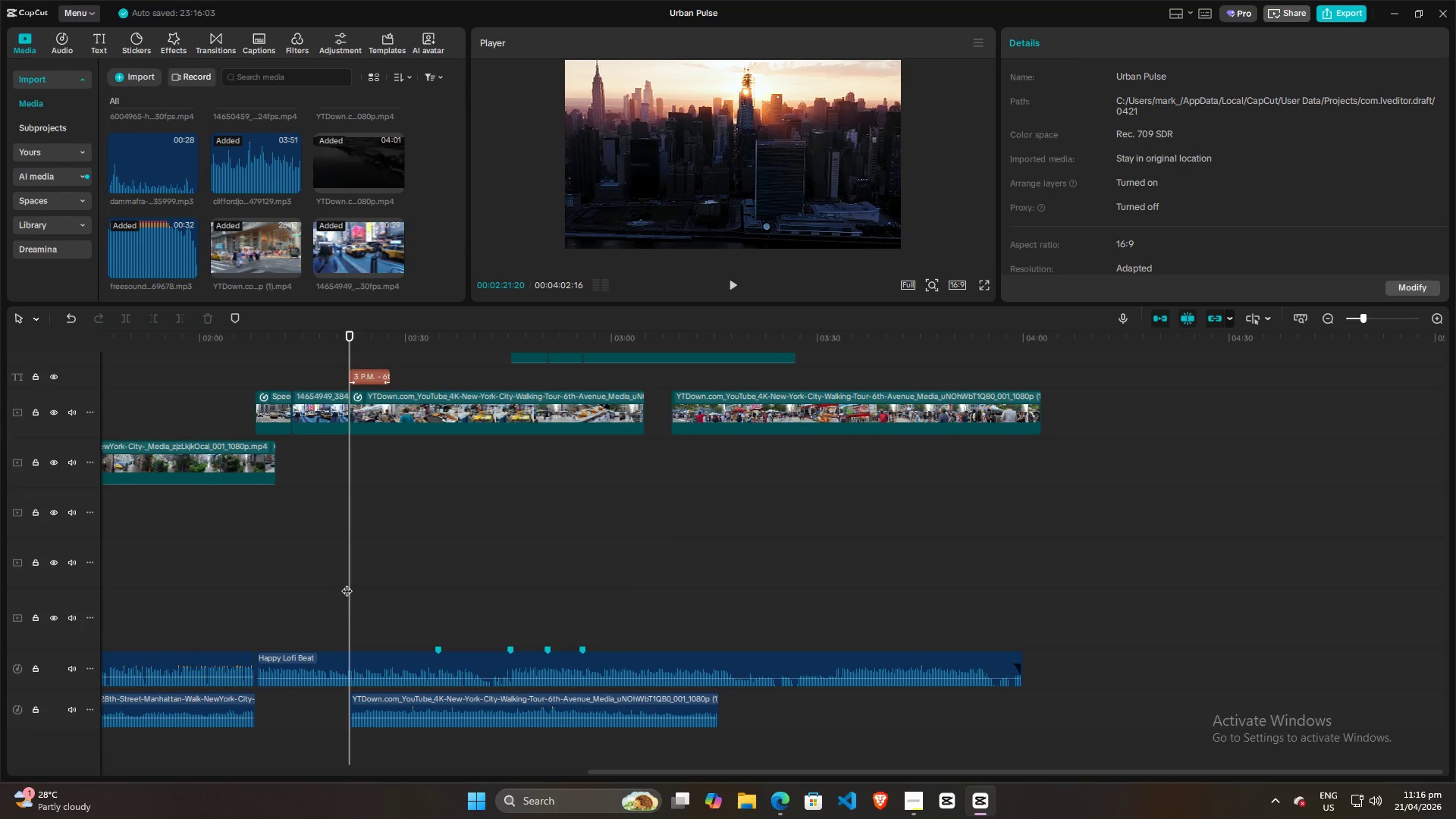 
key(Space)
 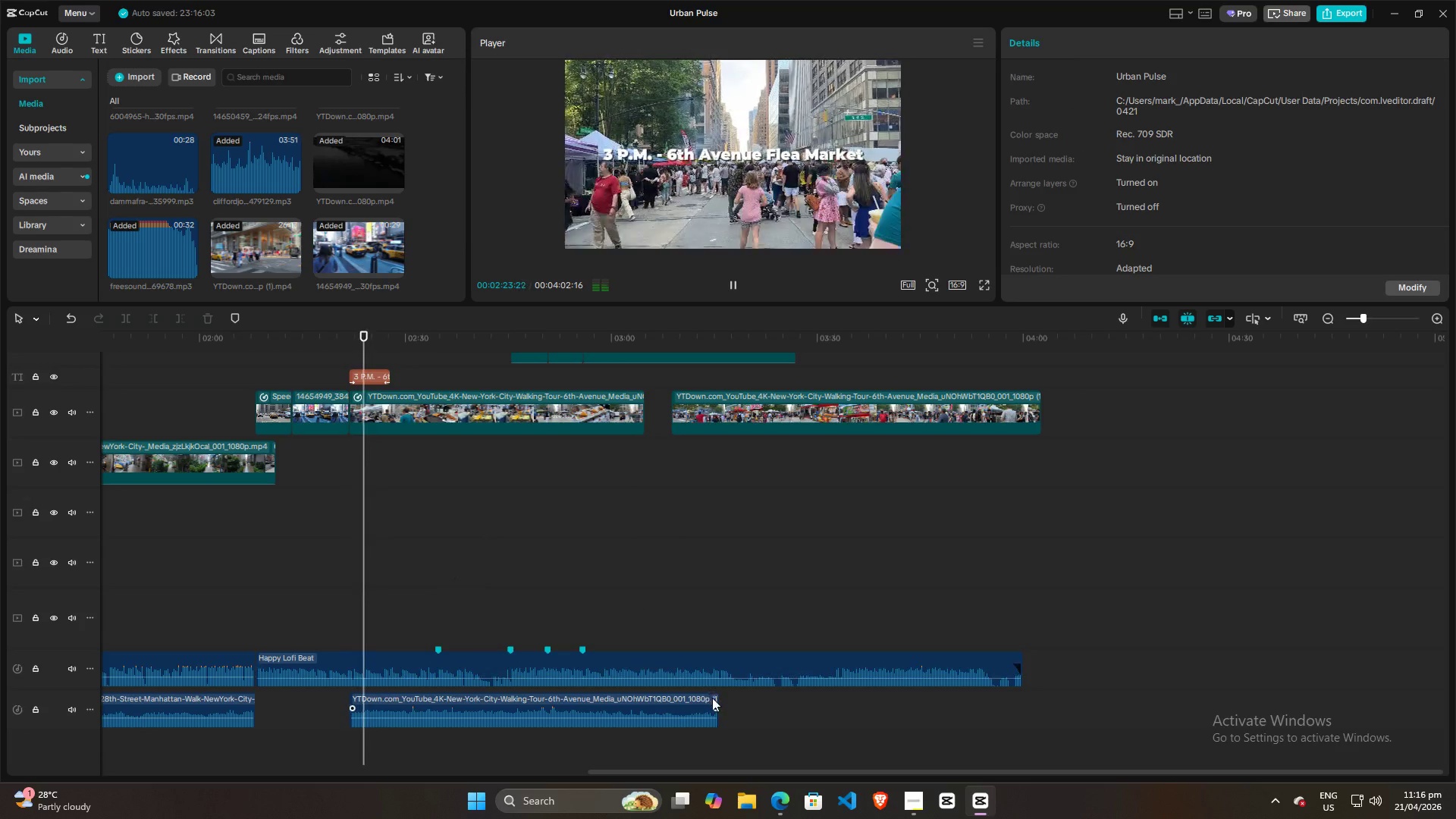 
left_click_drag(start_coordinate=[717, 698], to_coordinate=[639, 696])
 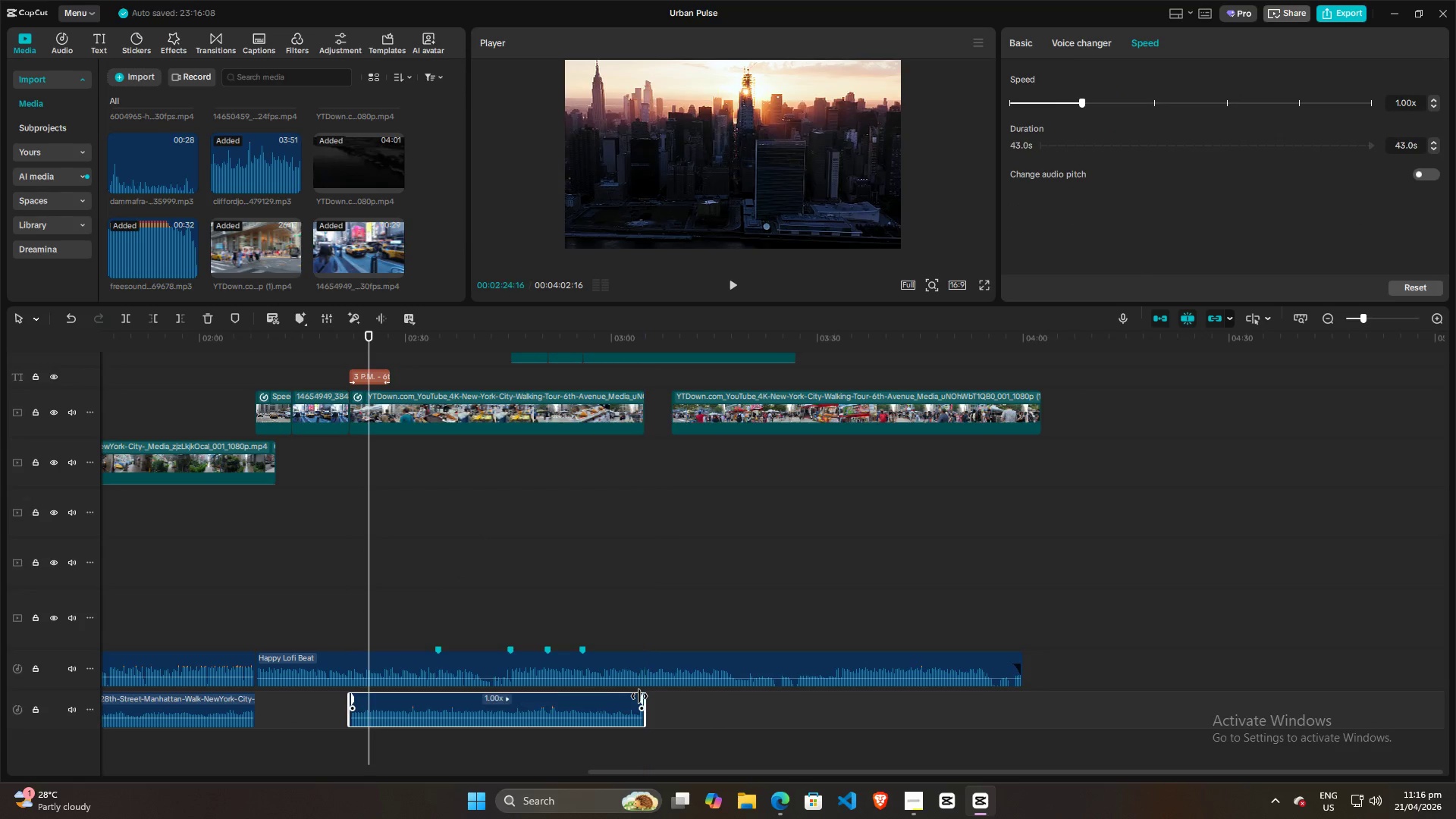 
key(Space)
 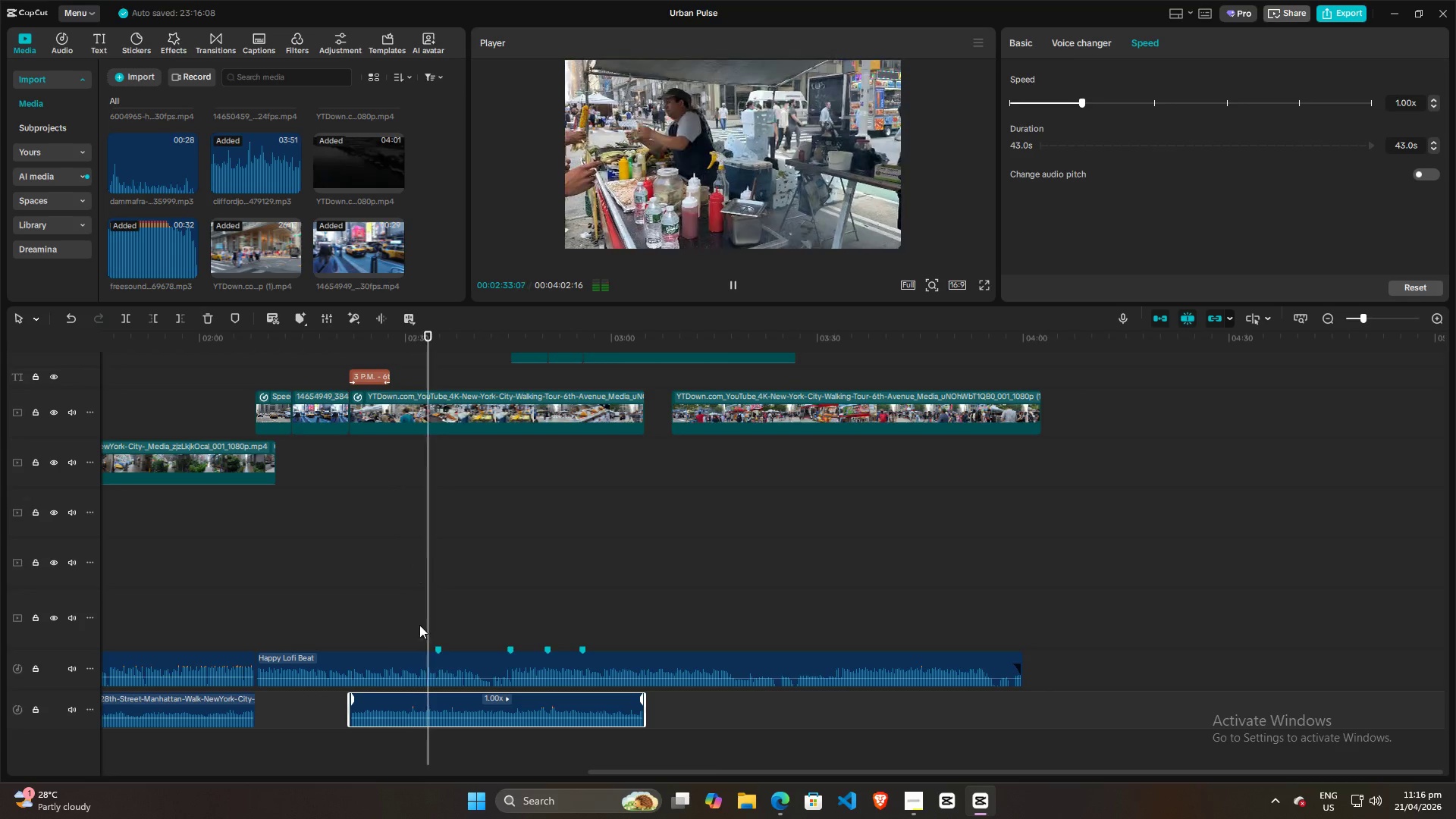 
wait(13.66)
 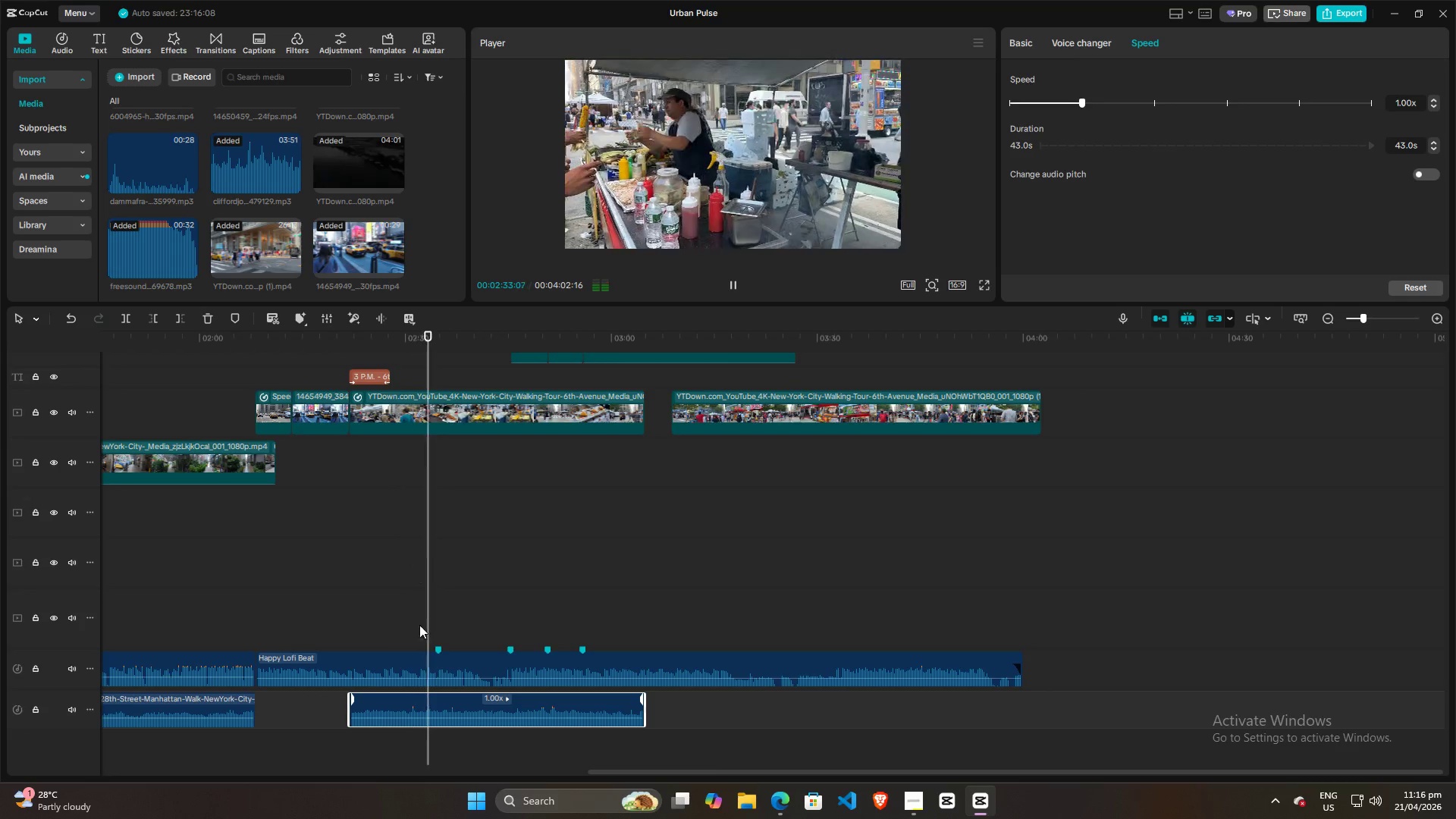 
left_click([434, 702])
 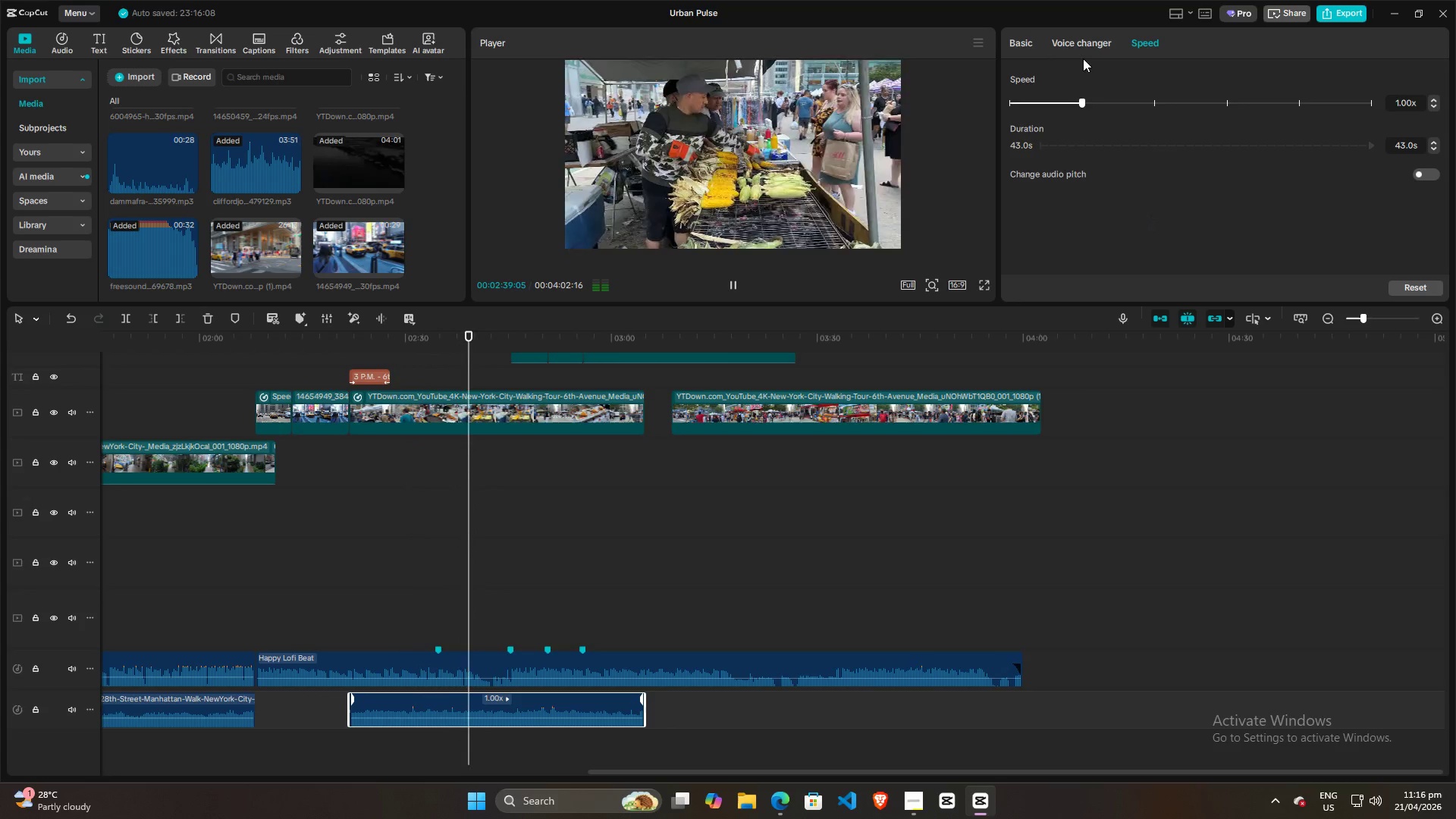 
left_click([1018, 45])
 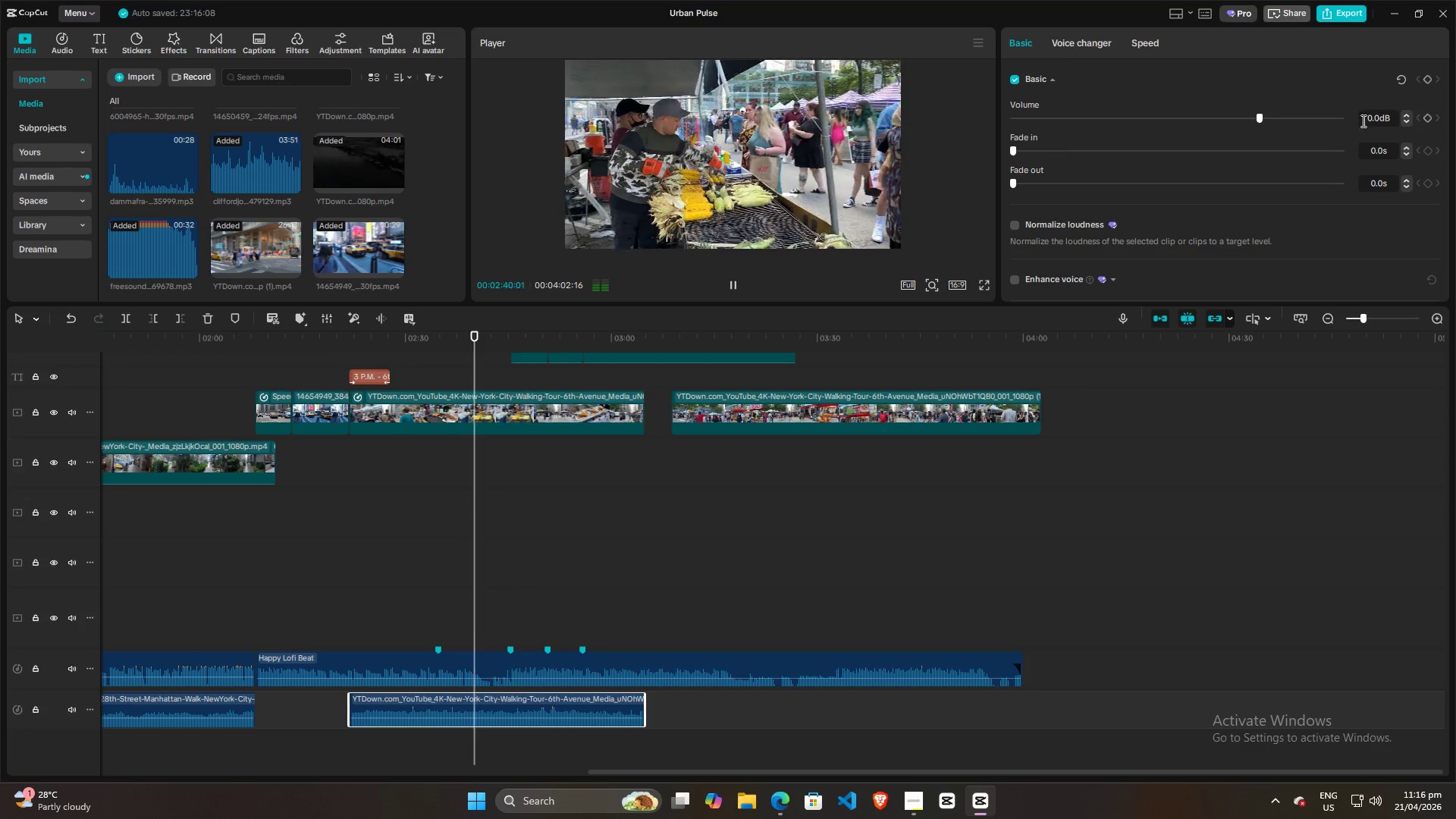 
left_click([1367, 121])
 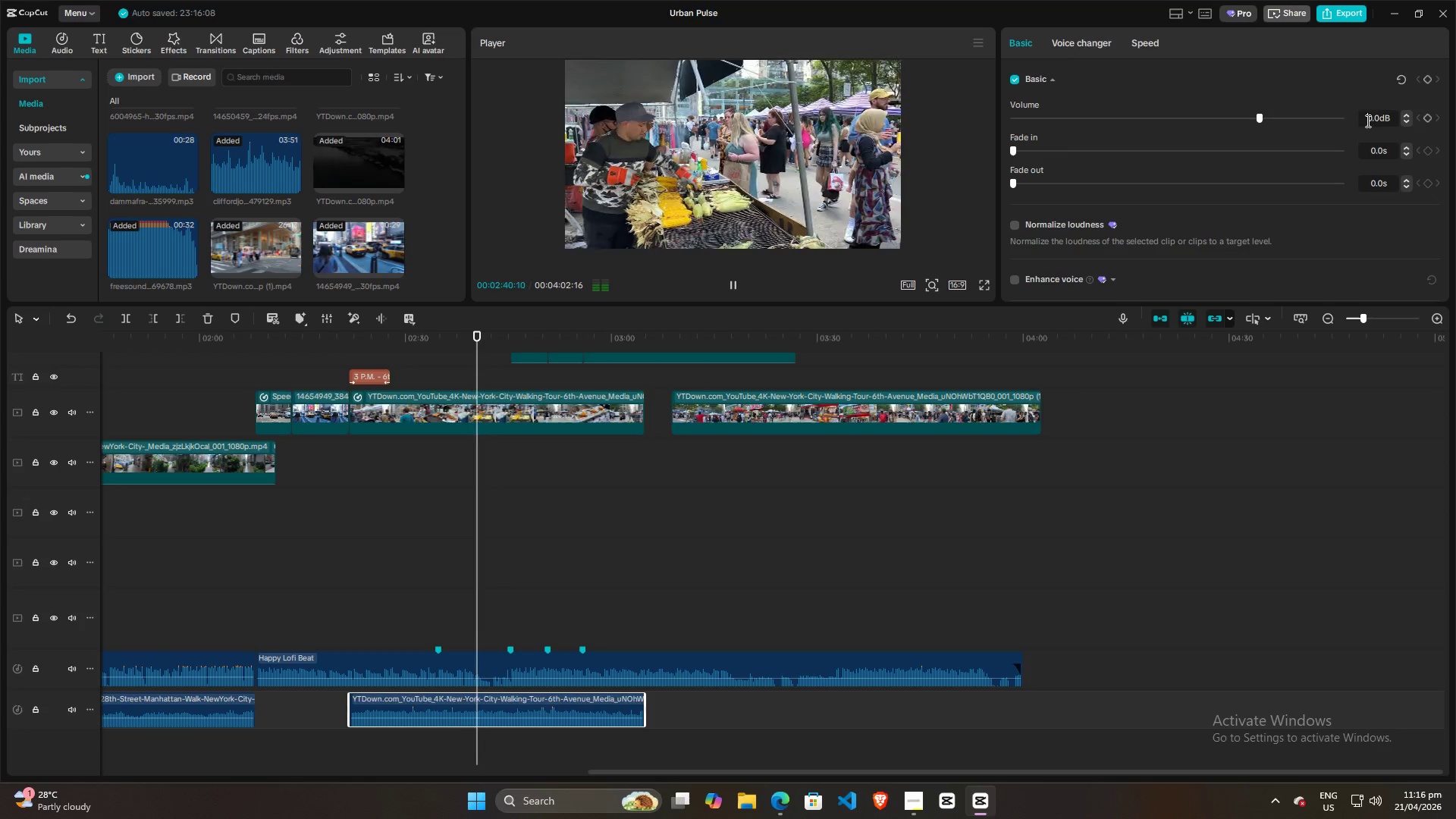 
scroll: coordinate [1368, 124], scroll_direction: down, amount: 10.0
 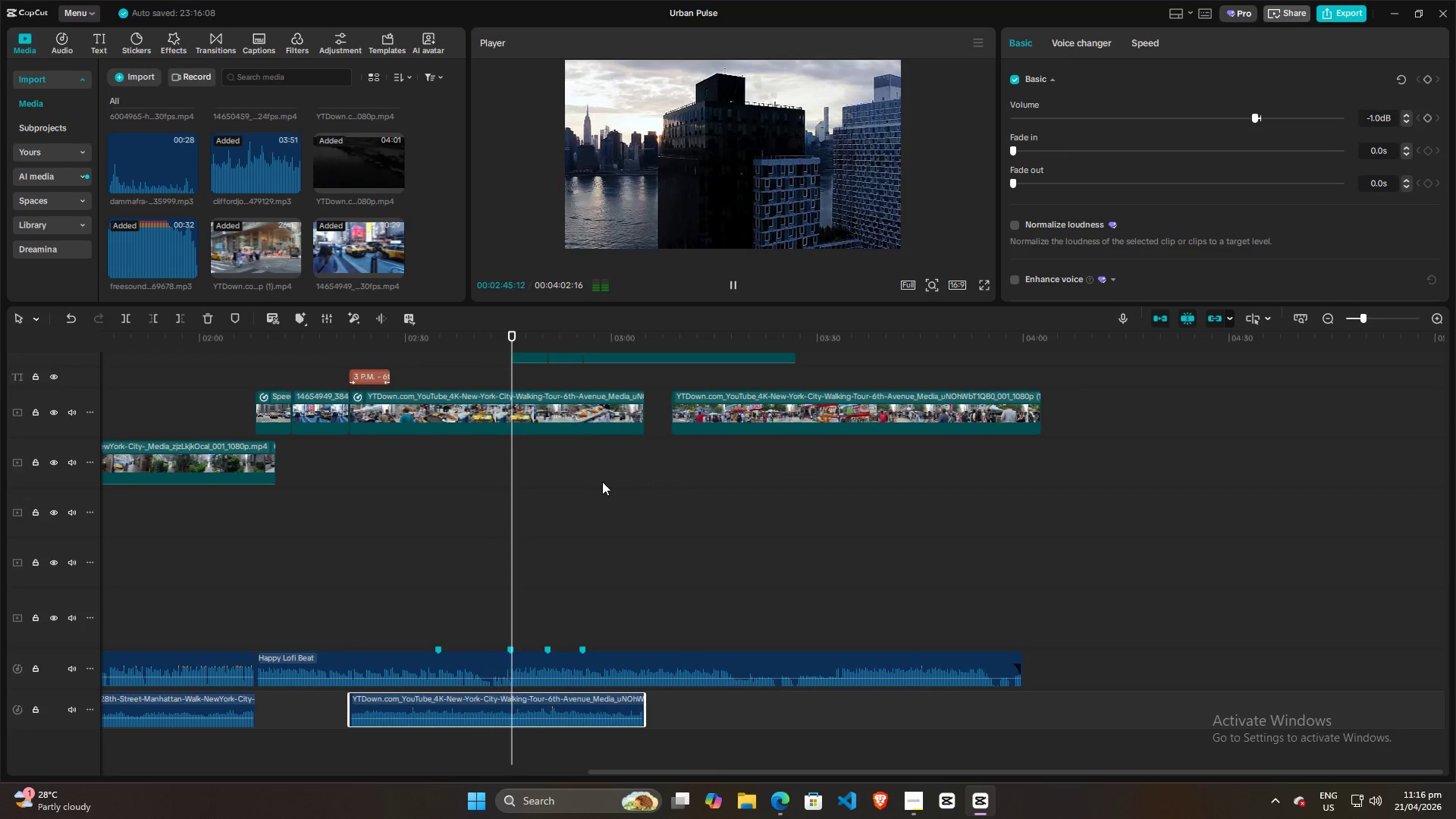 
left_click_drag(start_coordinate=[518, 509], to_coordinate=[510, 510])
 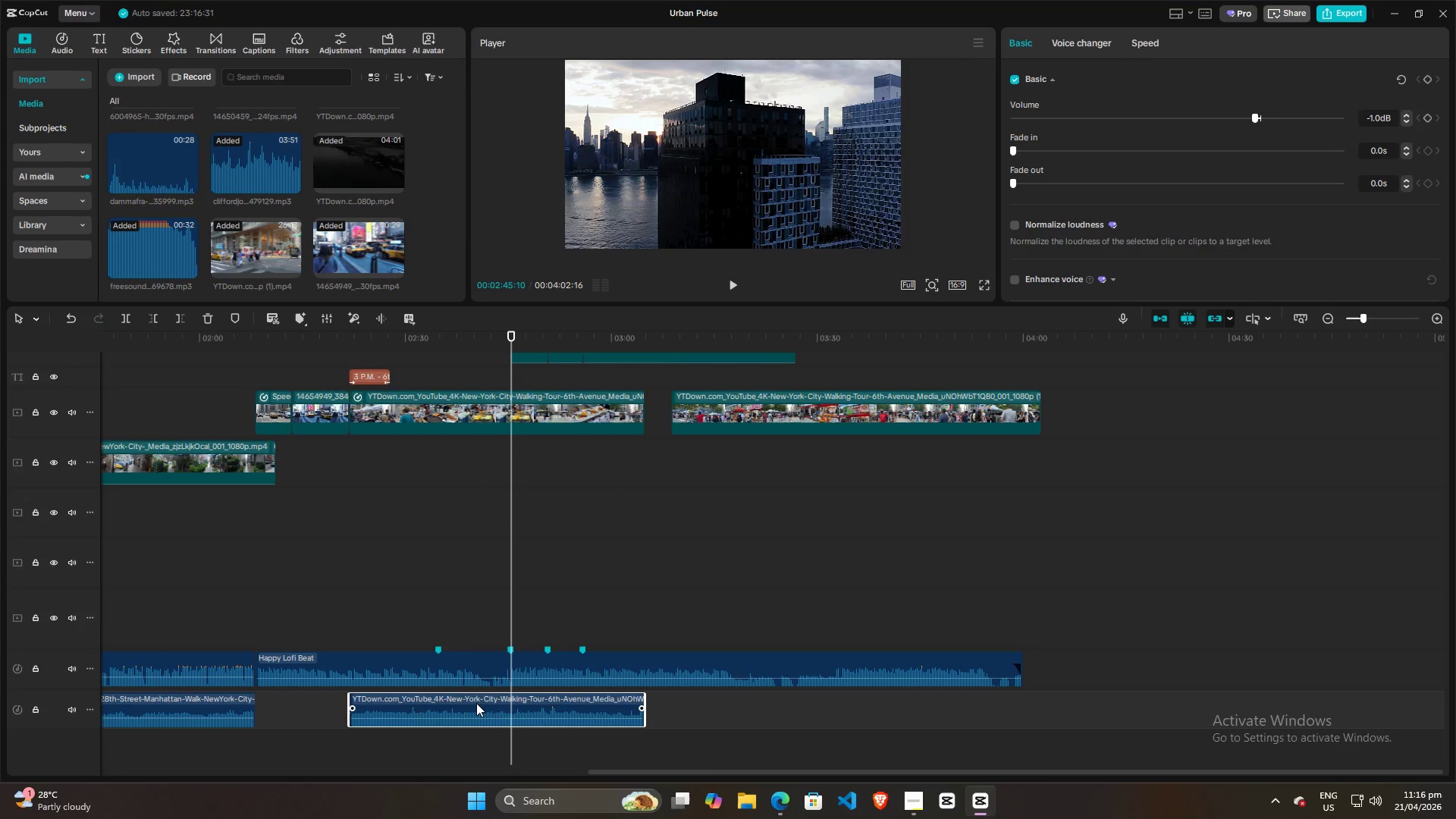 
left_click([476, 701])
 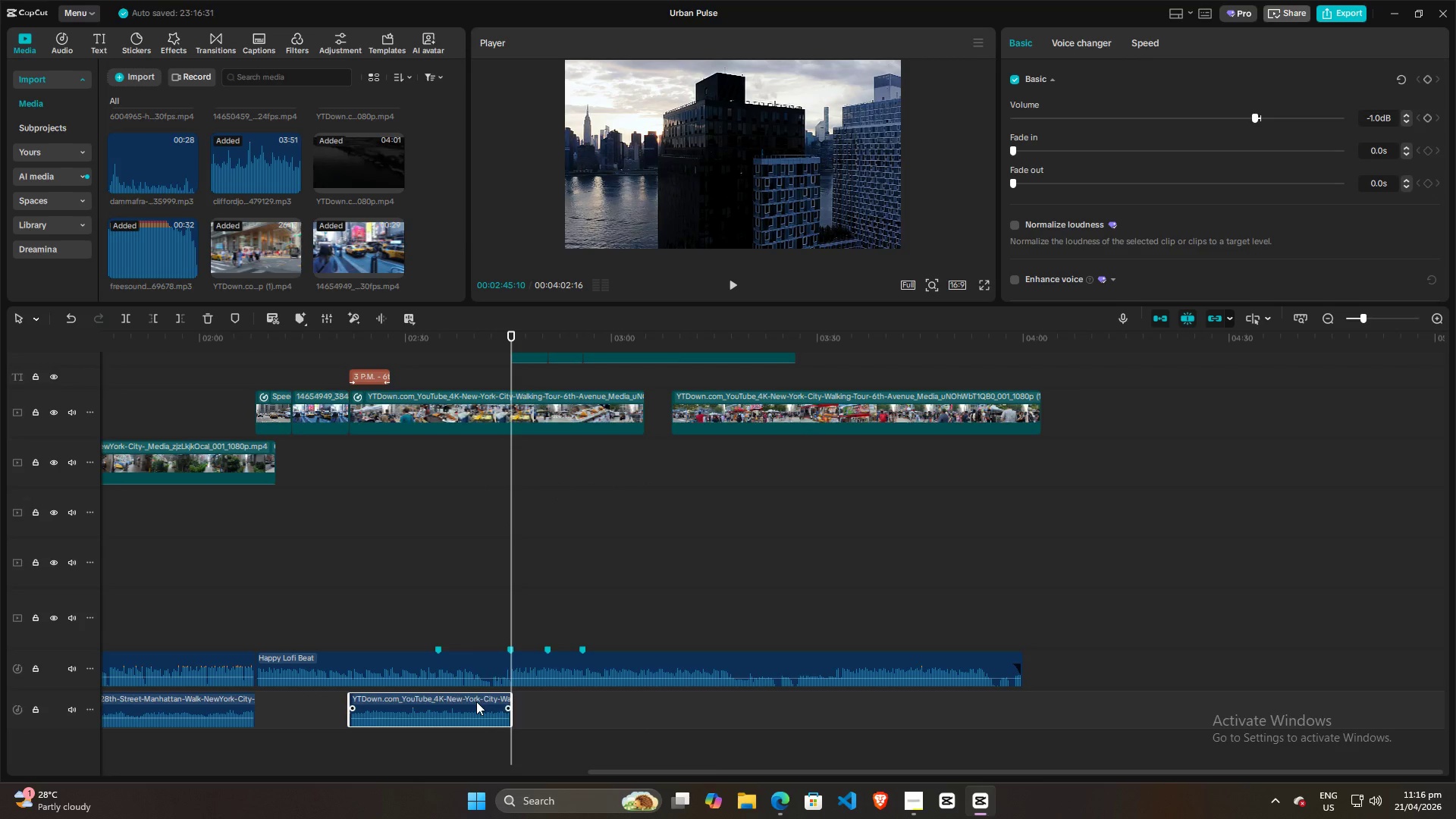 
key(W)
 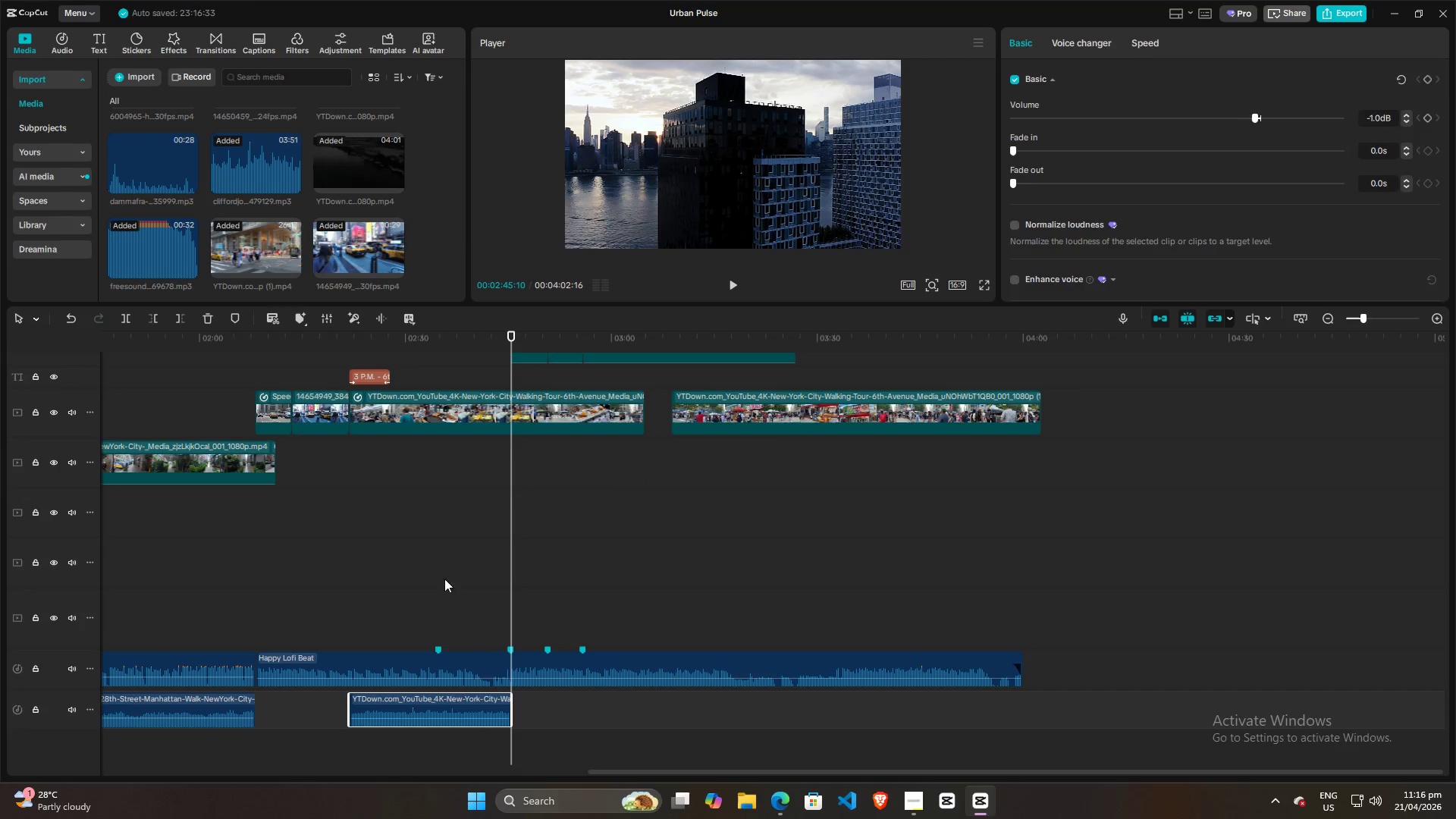 
left_click([433, 598])
 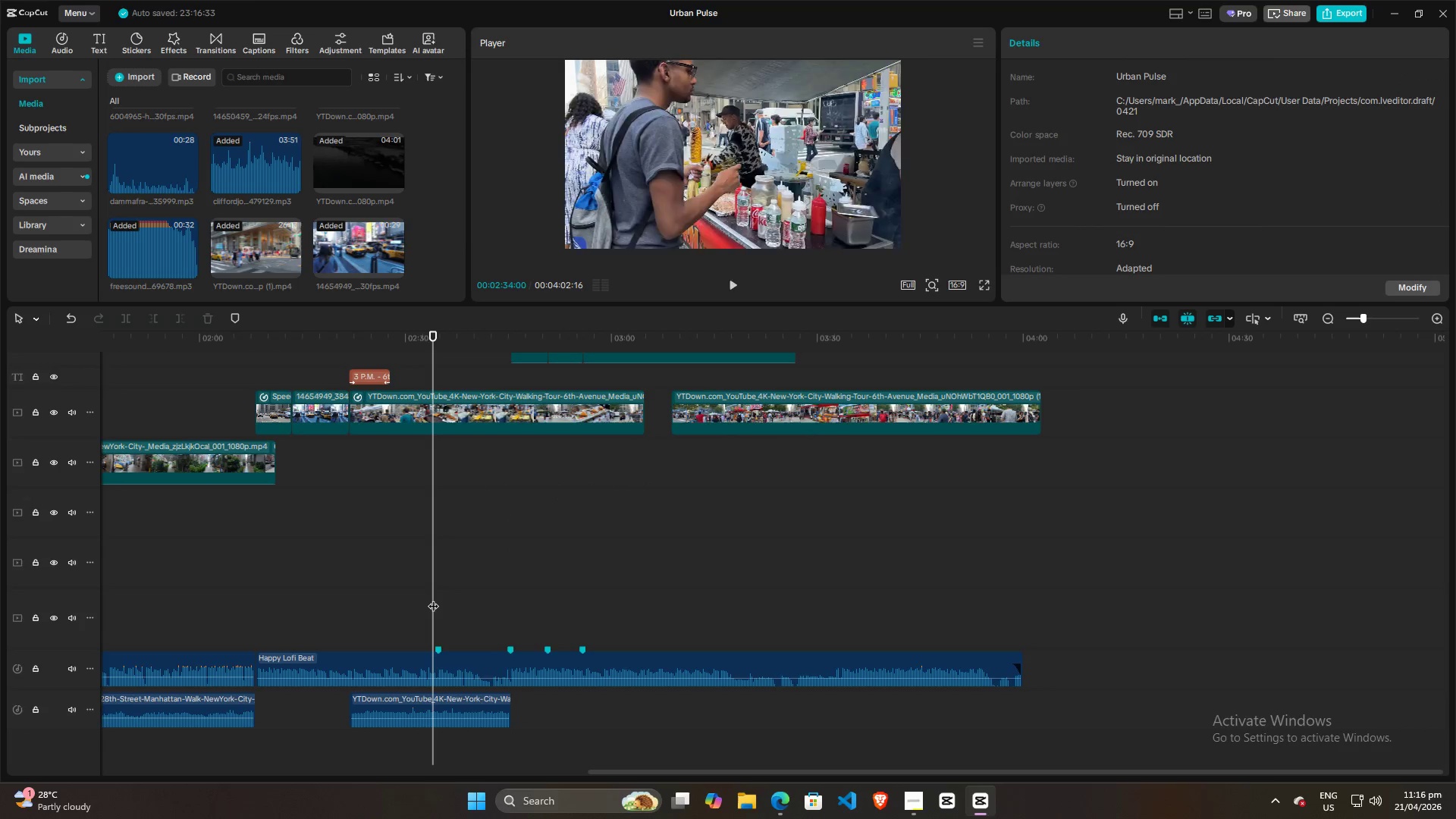 
key(Space)
 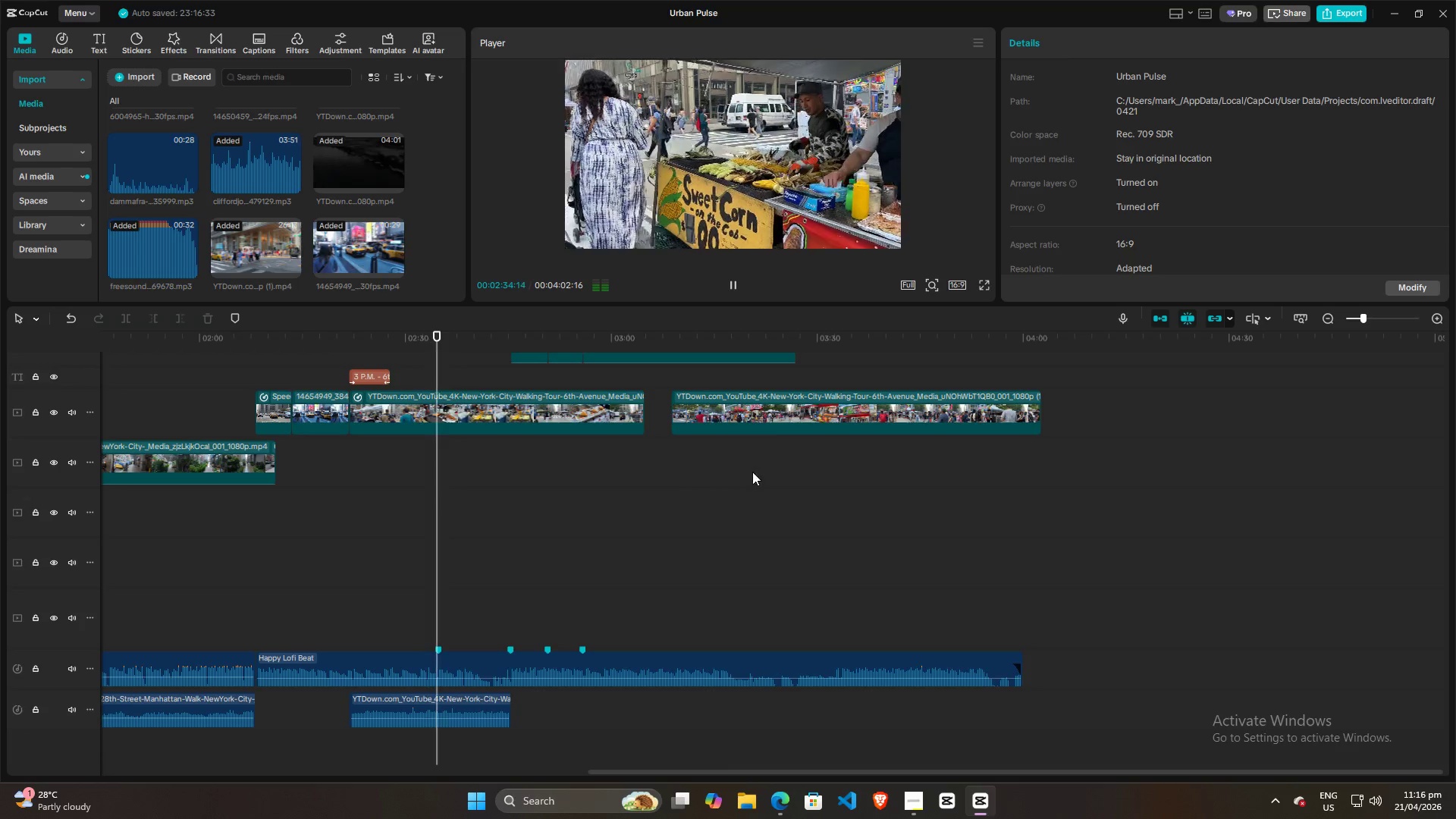 
left_click([775, 410])
 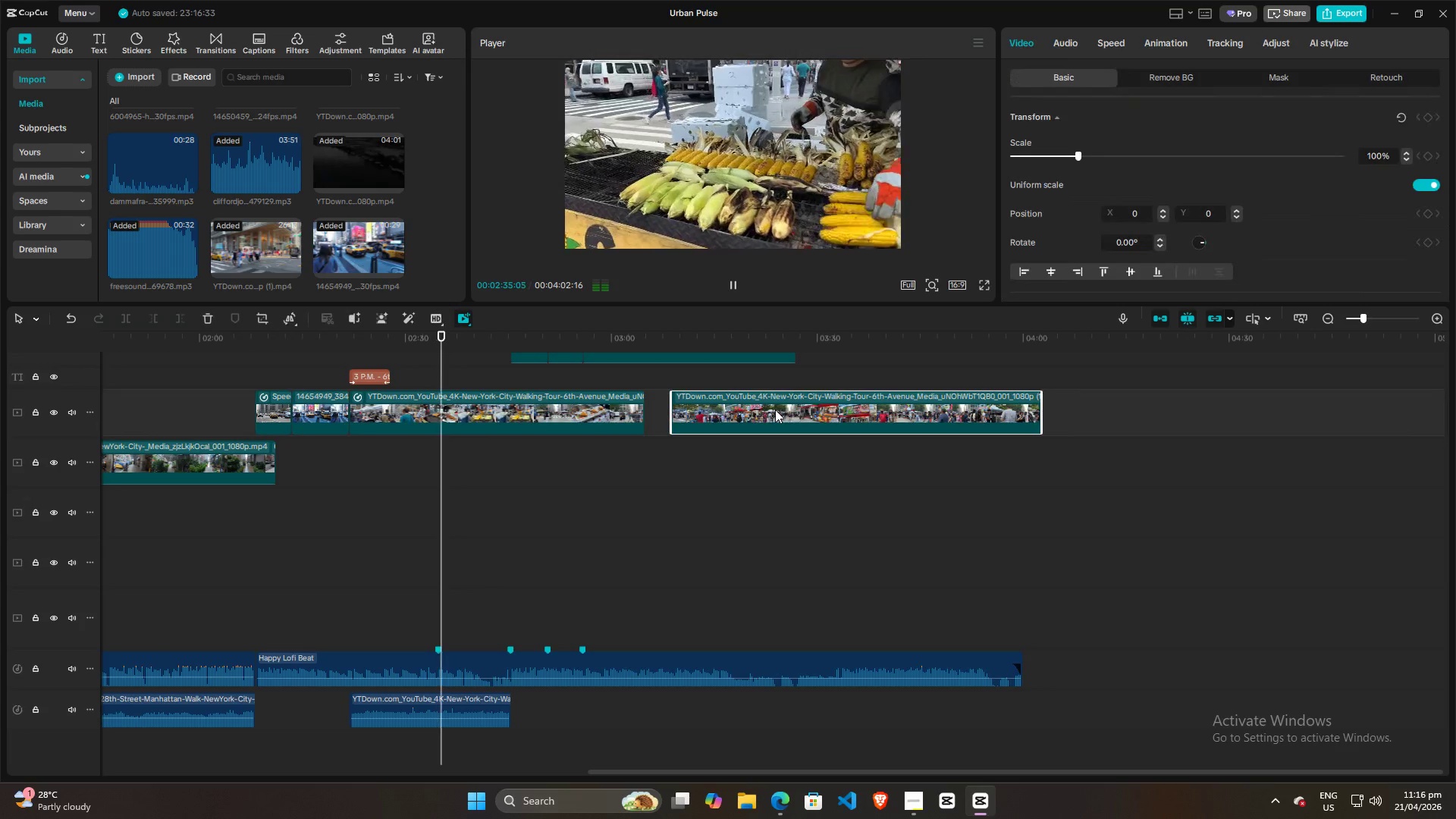 
key(Backspace)
 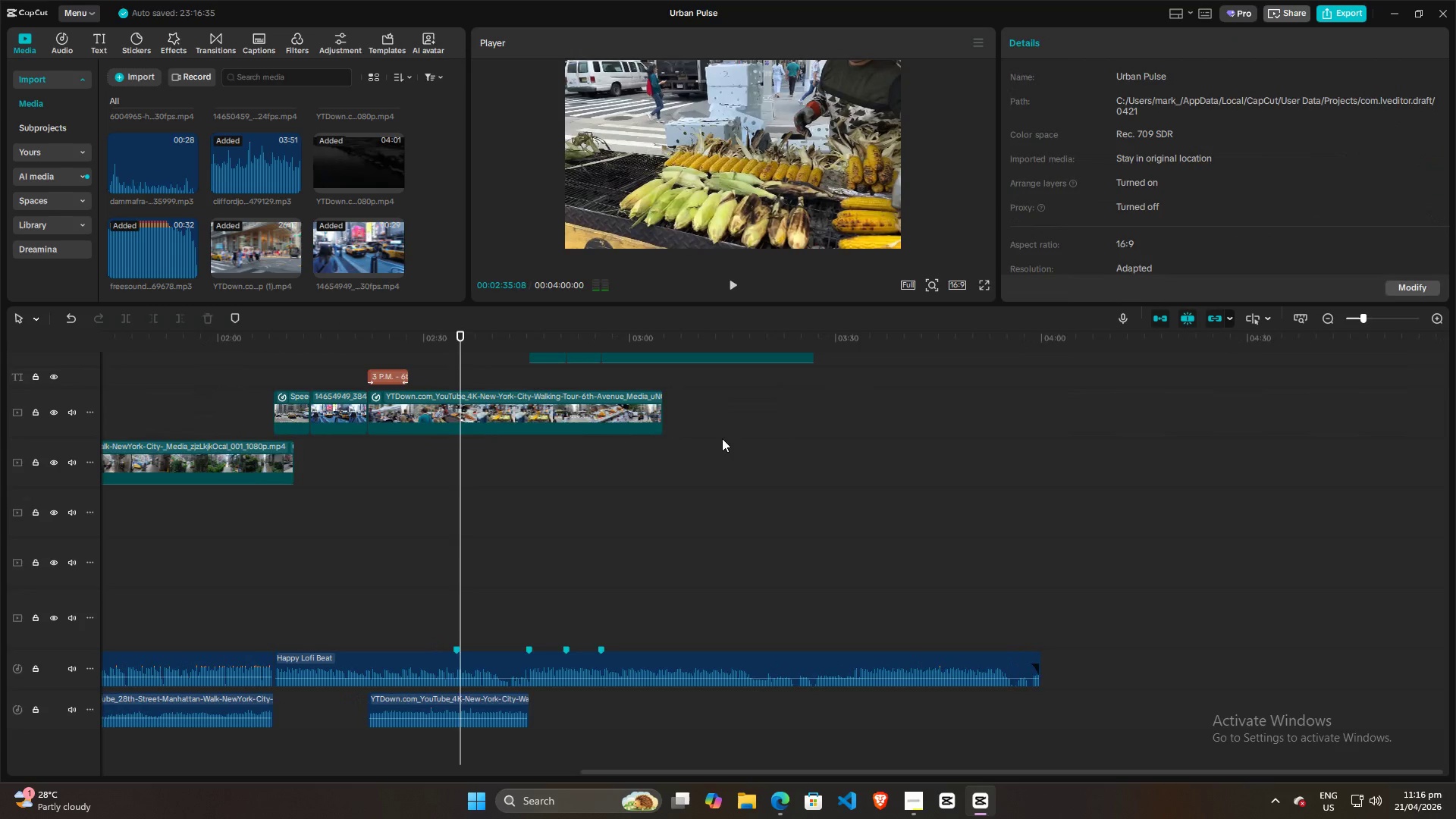 
key(Space)
 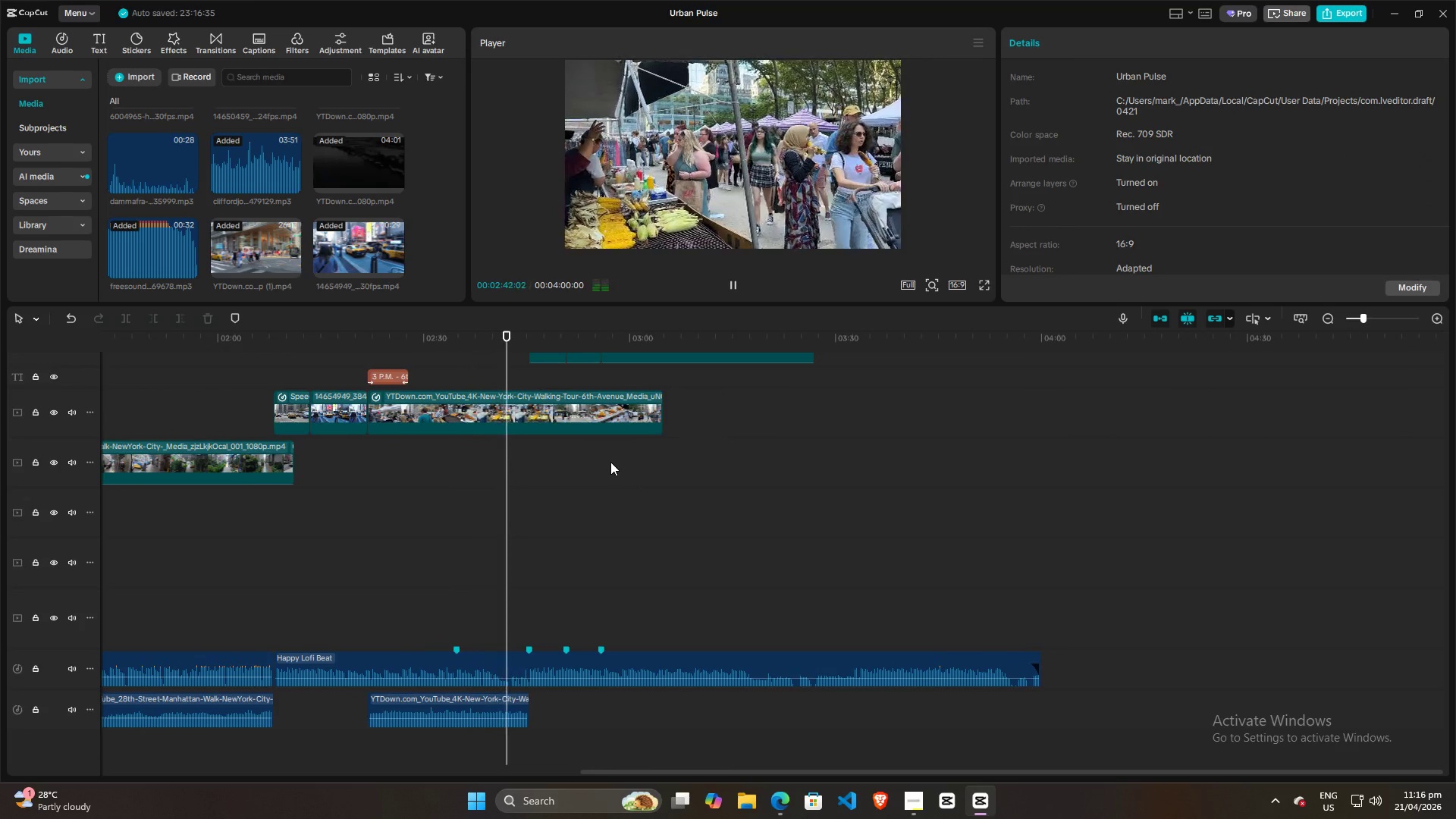 
wait(11.77)
 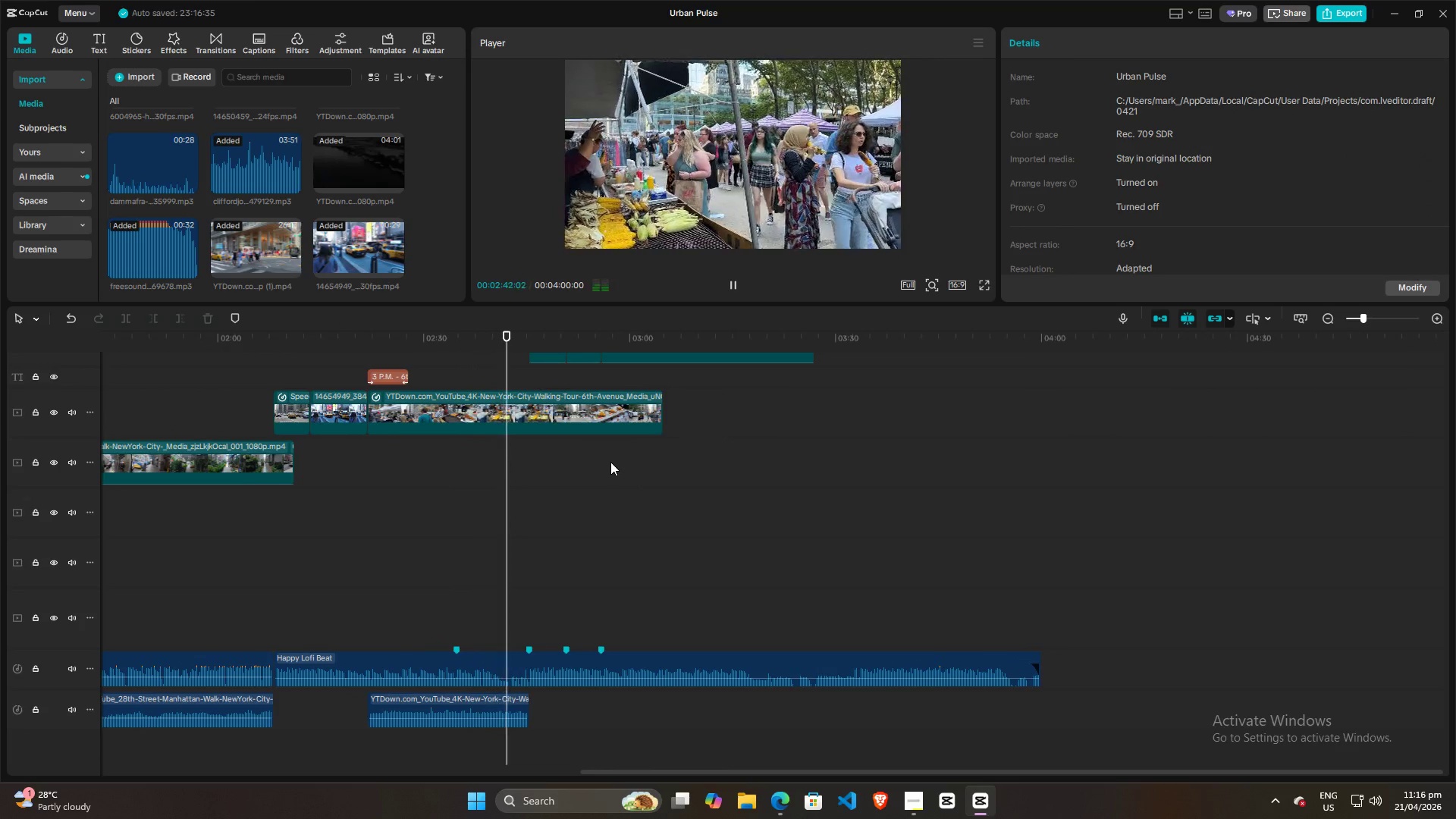 
left_click([482, 409])
 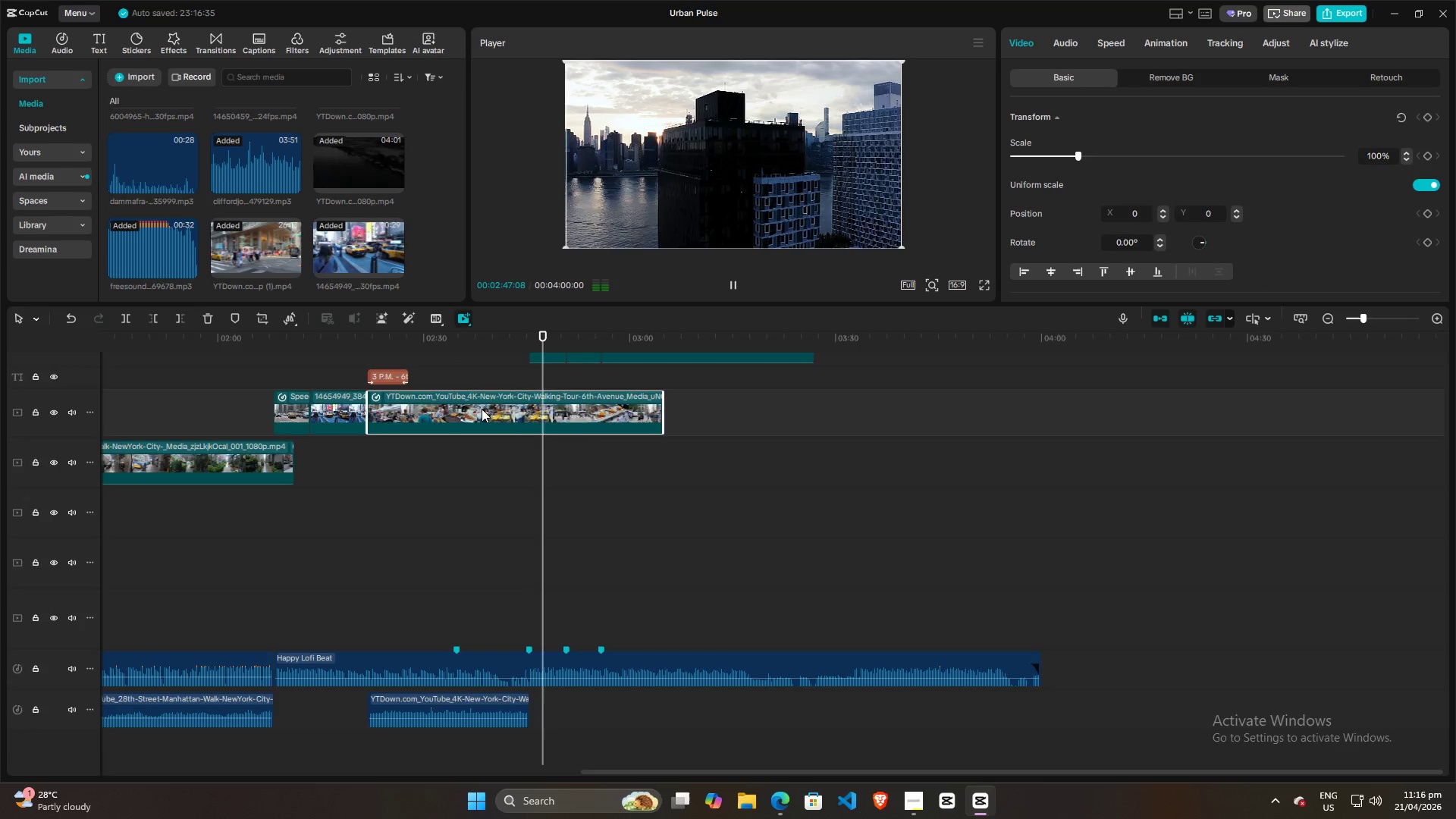 
hold_key(key=ControlLeft, duration=0.31)
 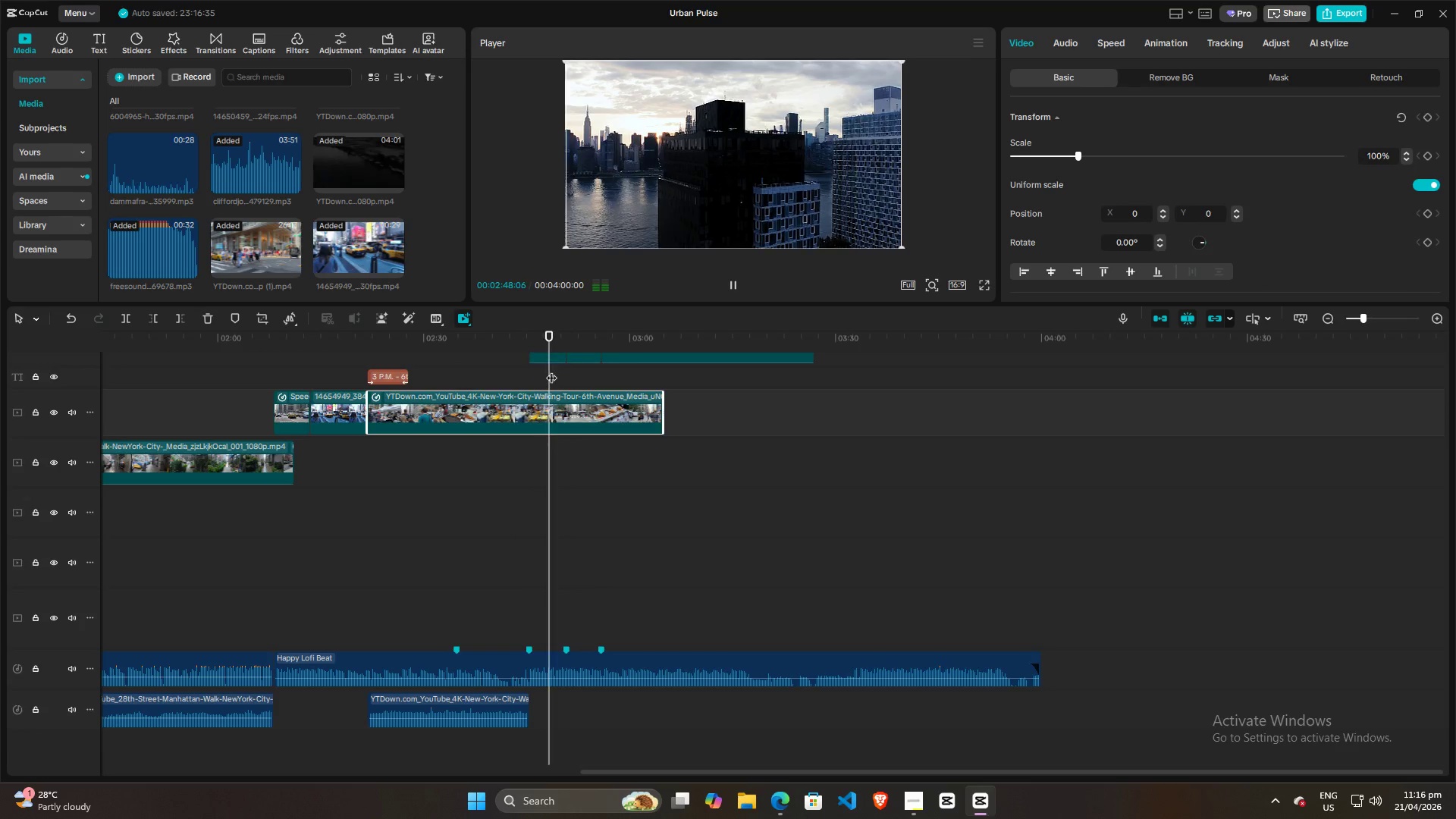 
left_click_drag(start_coordinate=[550, 372], to_coordinate=[532, 375])
 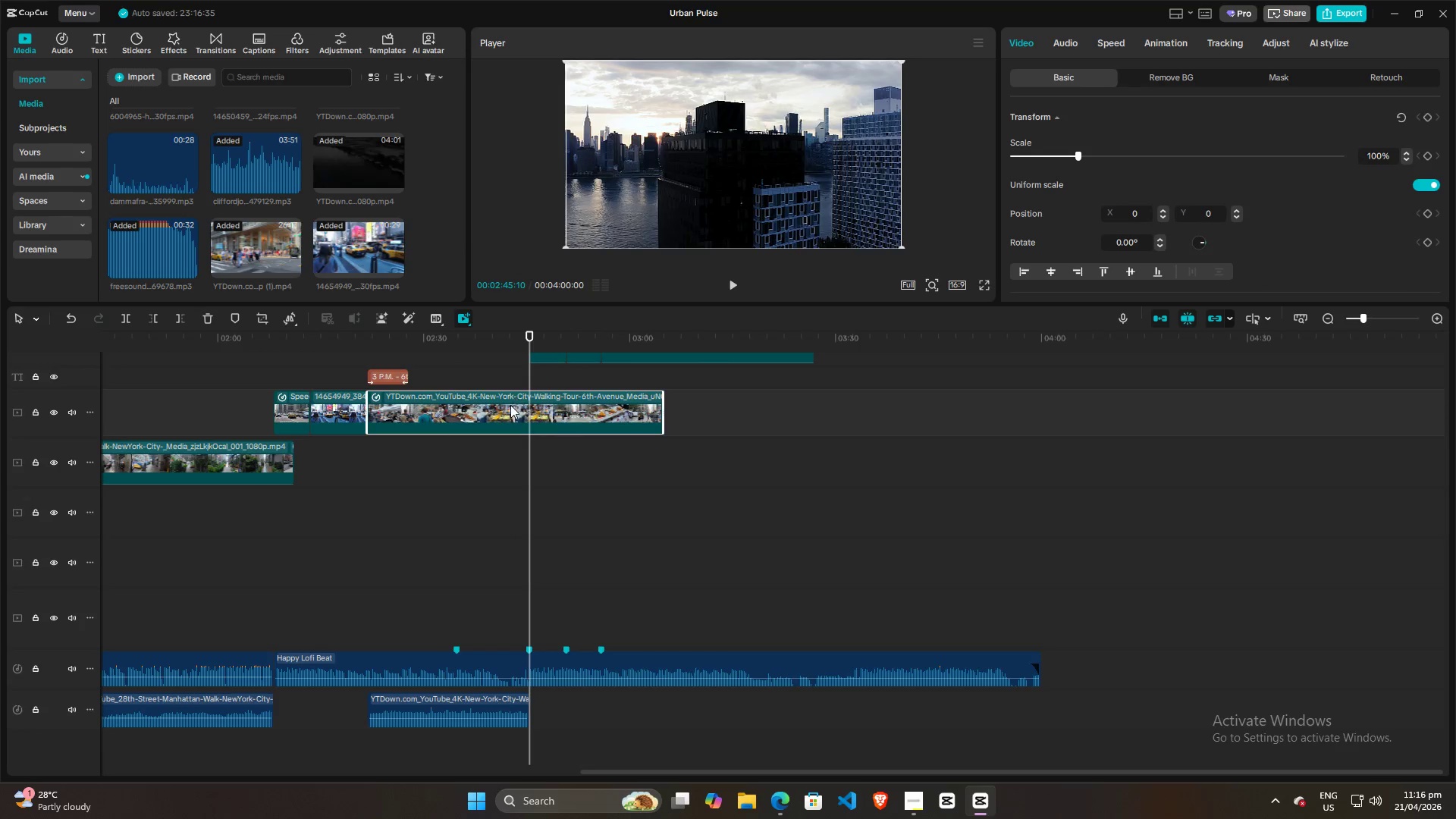 
left_click([510, 405])
 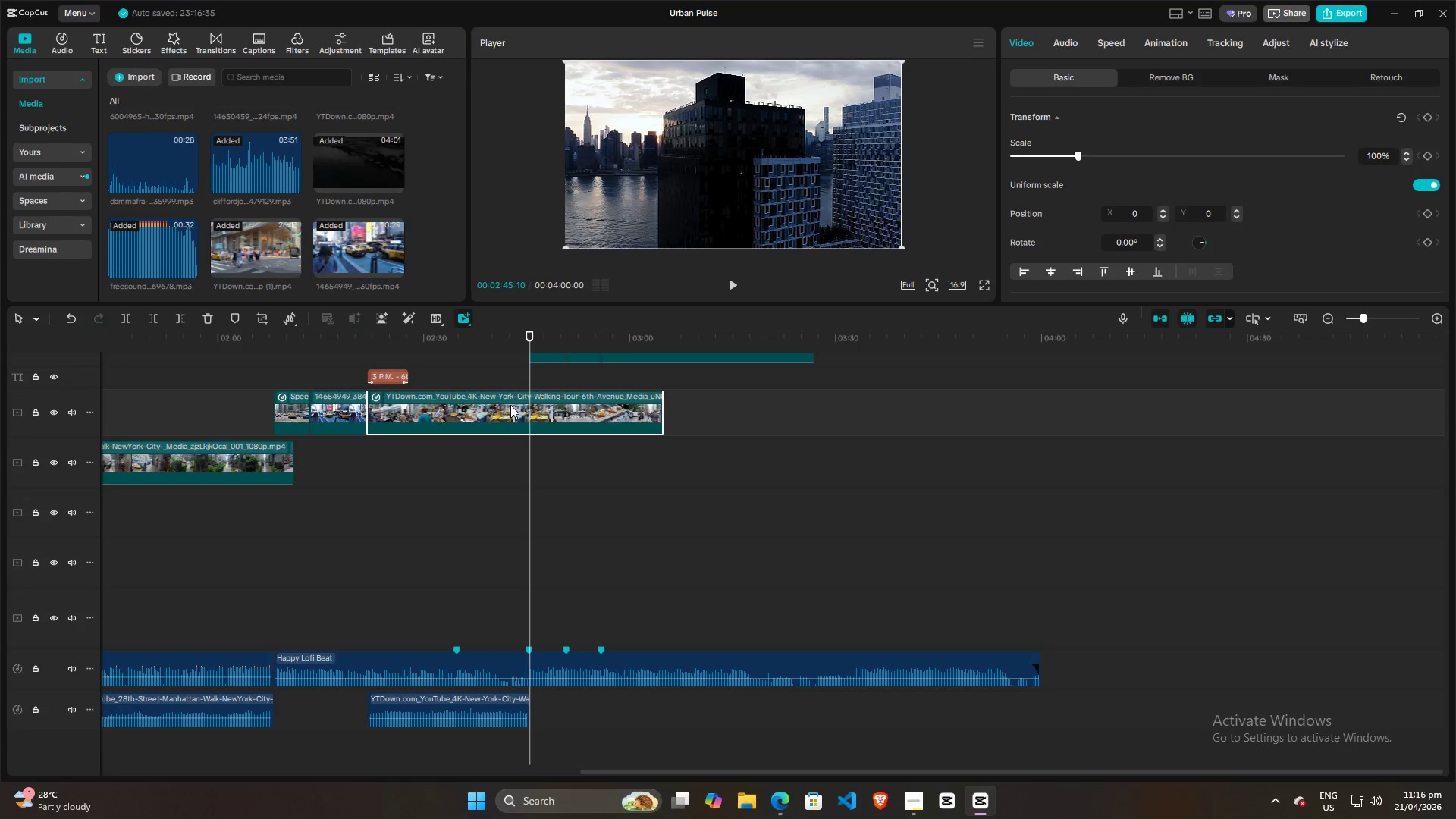 
key(Control+R)
 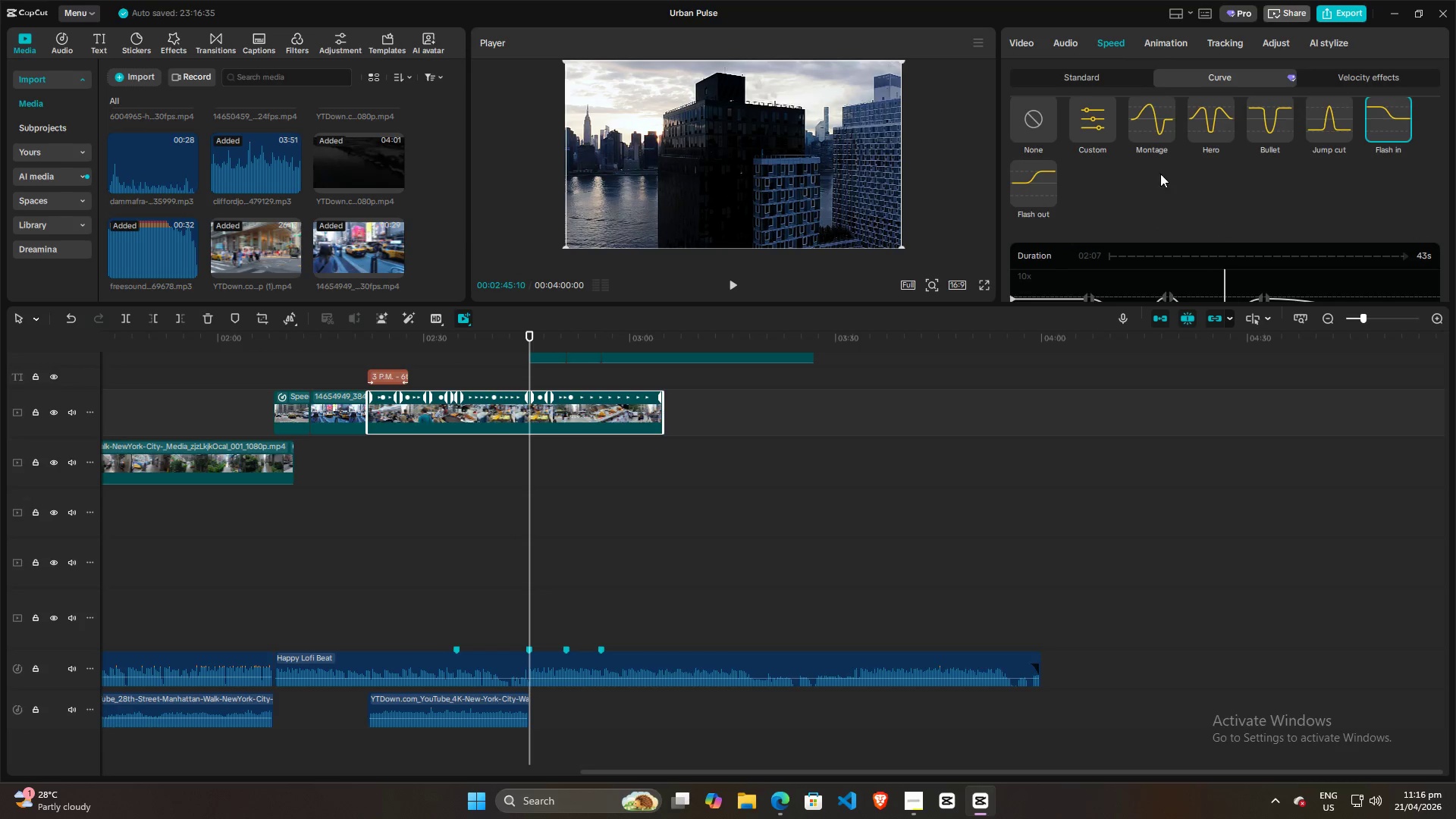 
scroll: coordinate [1162, 196], scroll_direction: down, amount: 4.0
 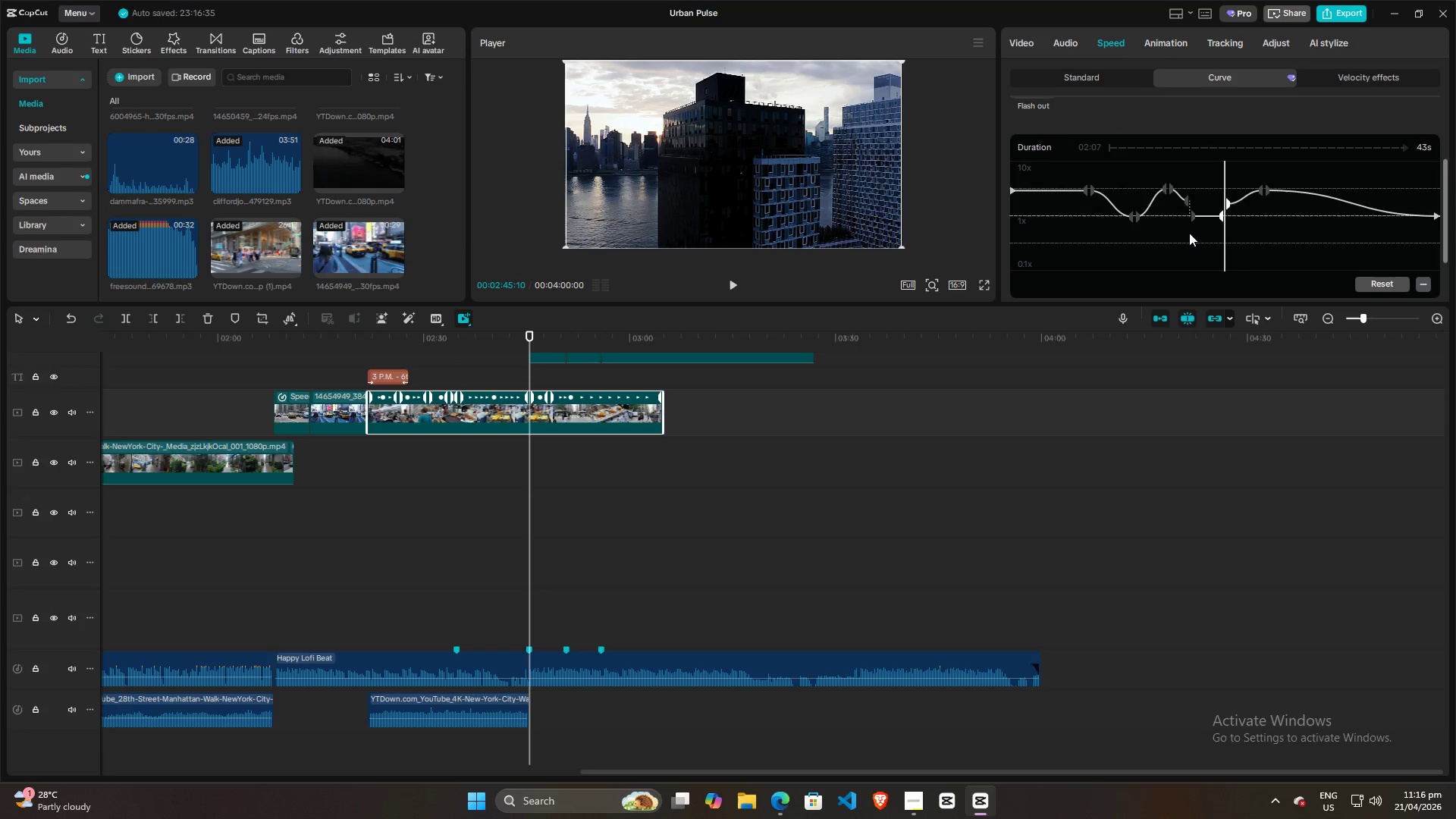 
key(Space)
 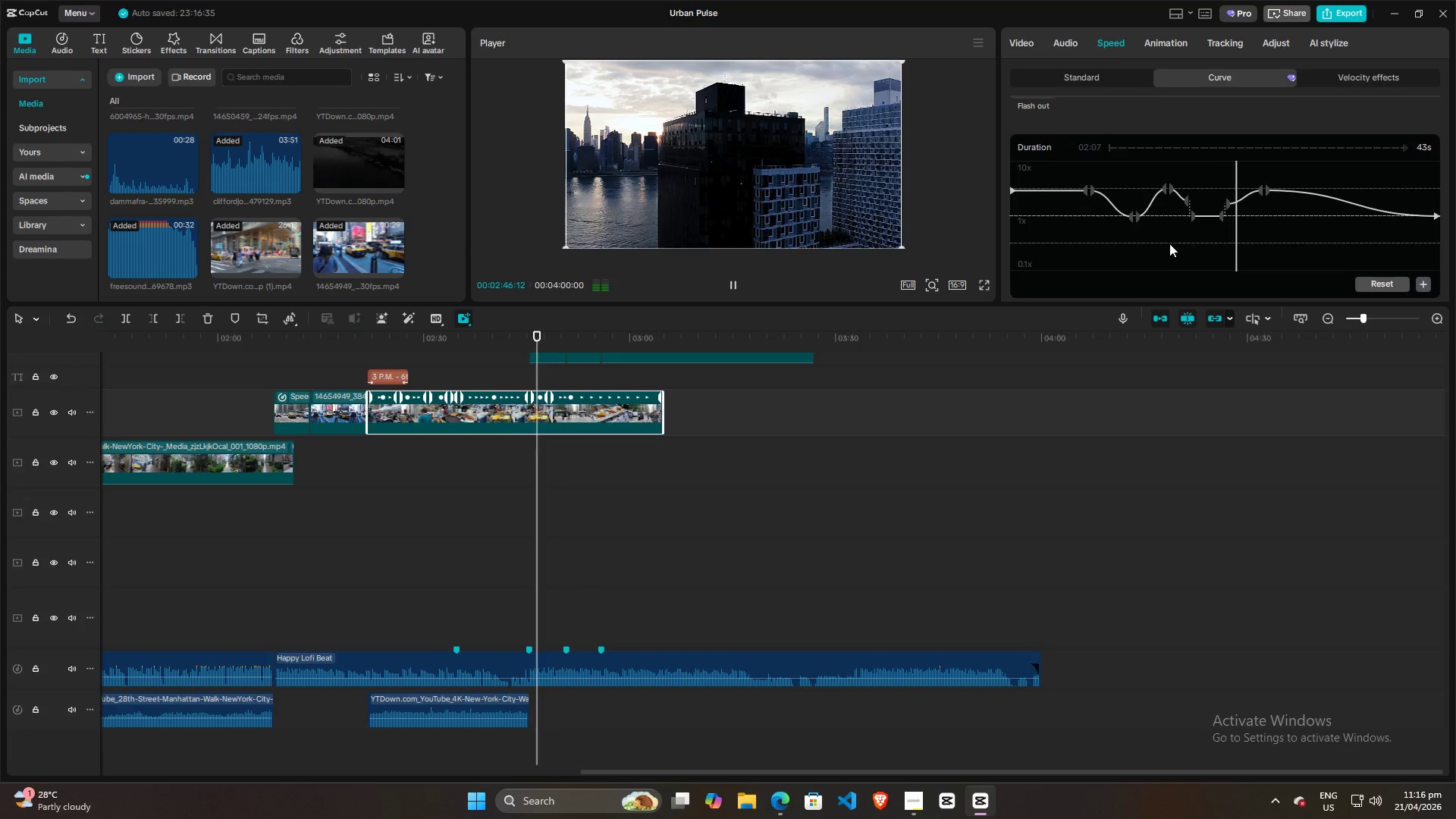 
key(Space)
 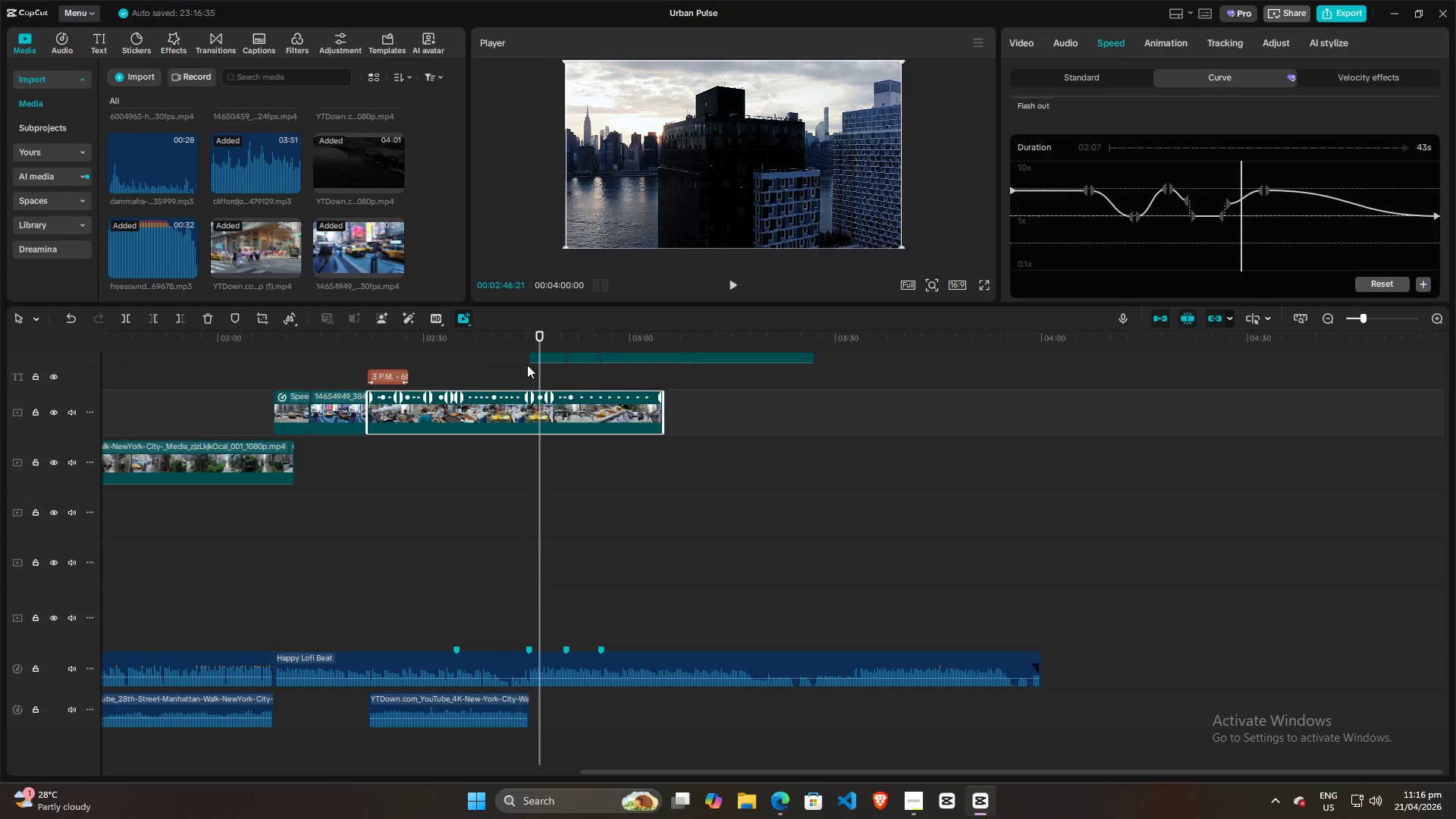 
left_click([496, 371])
 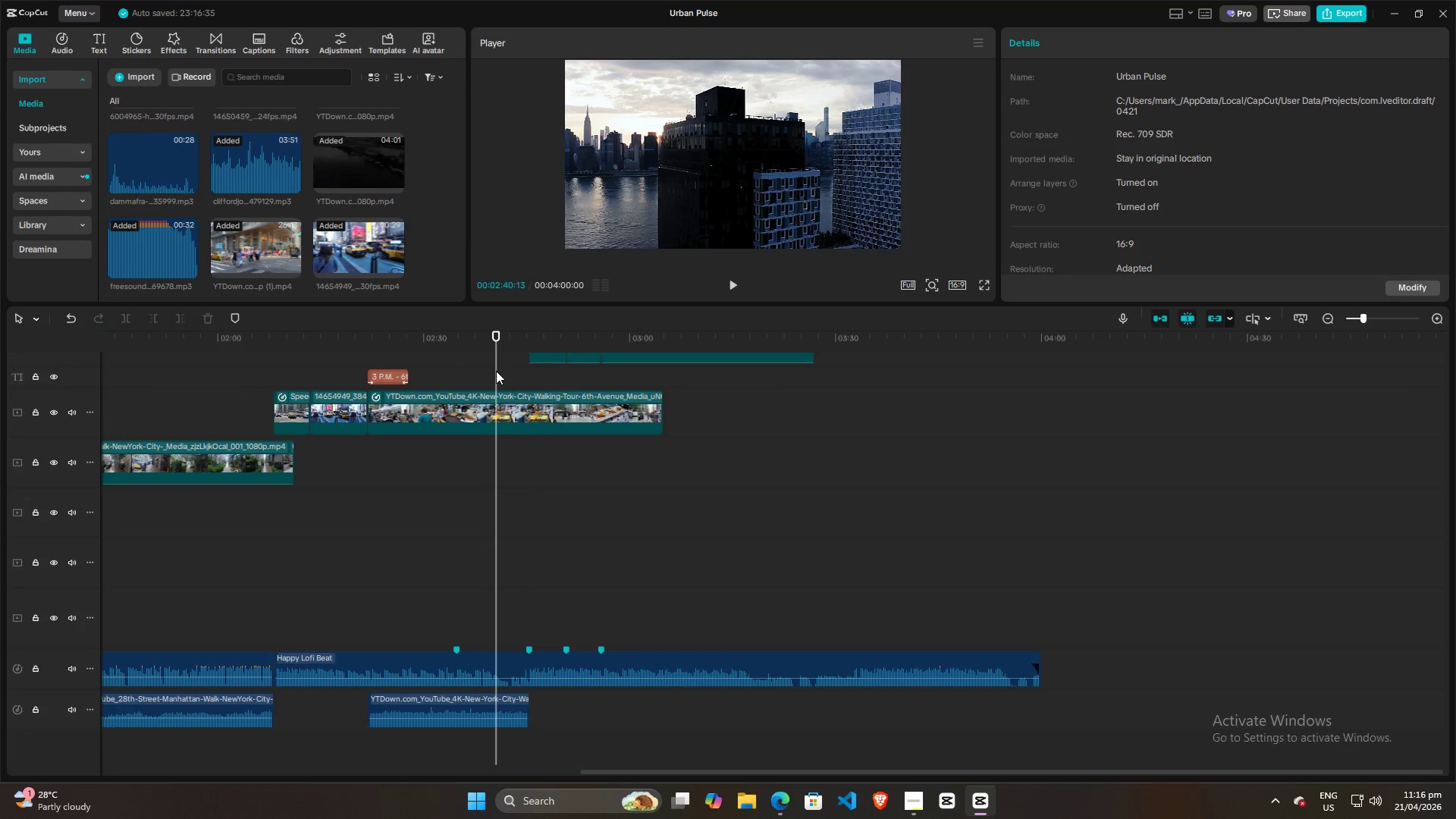 
key(Space)
 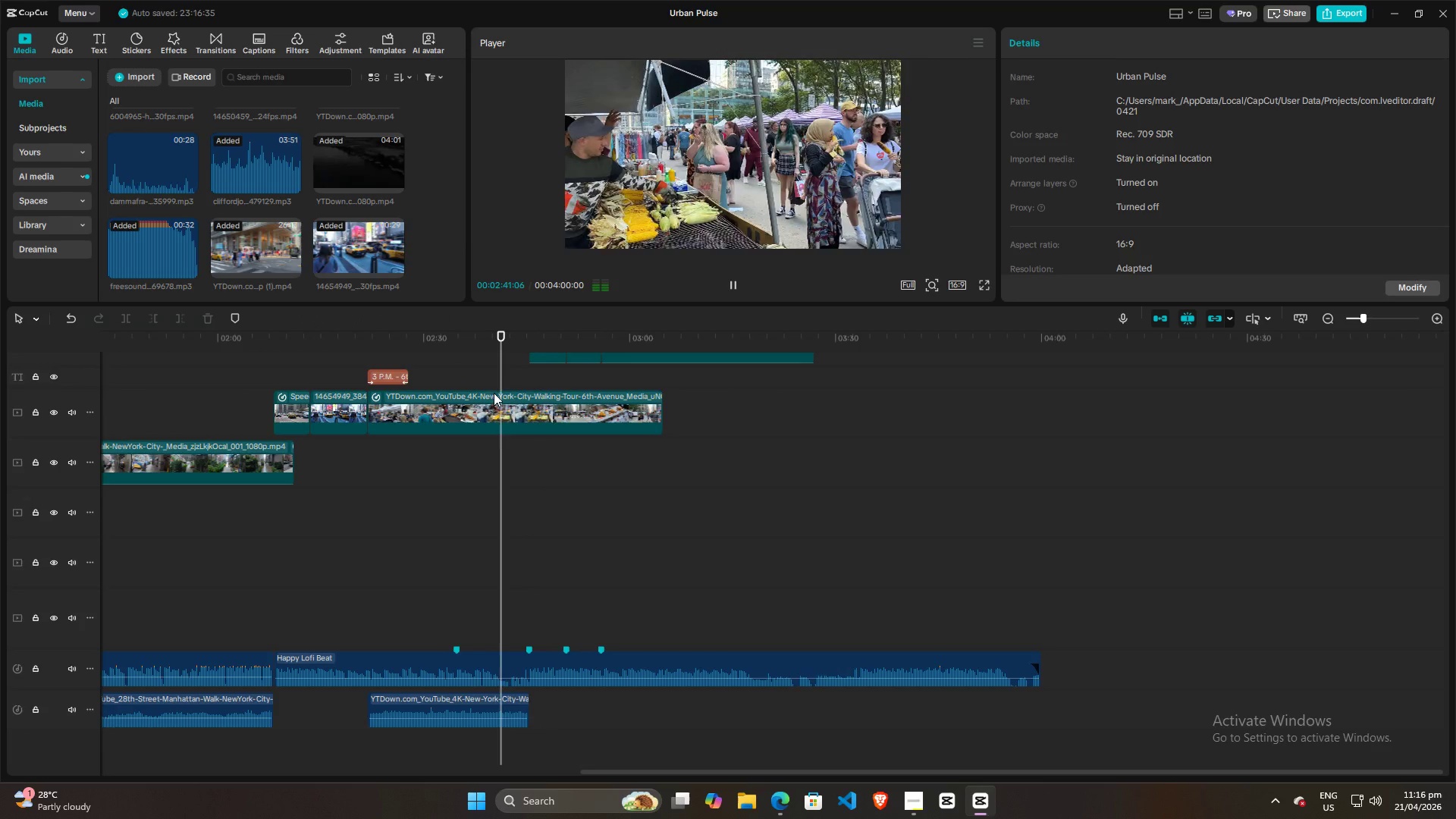 
left_click([493, 401])
 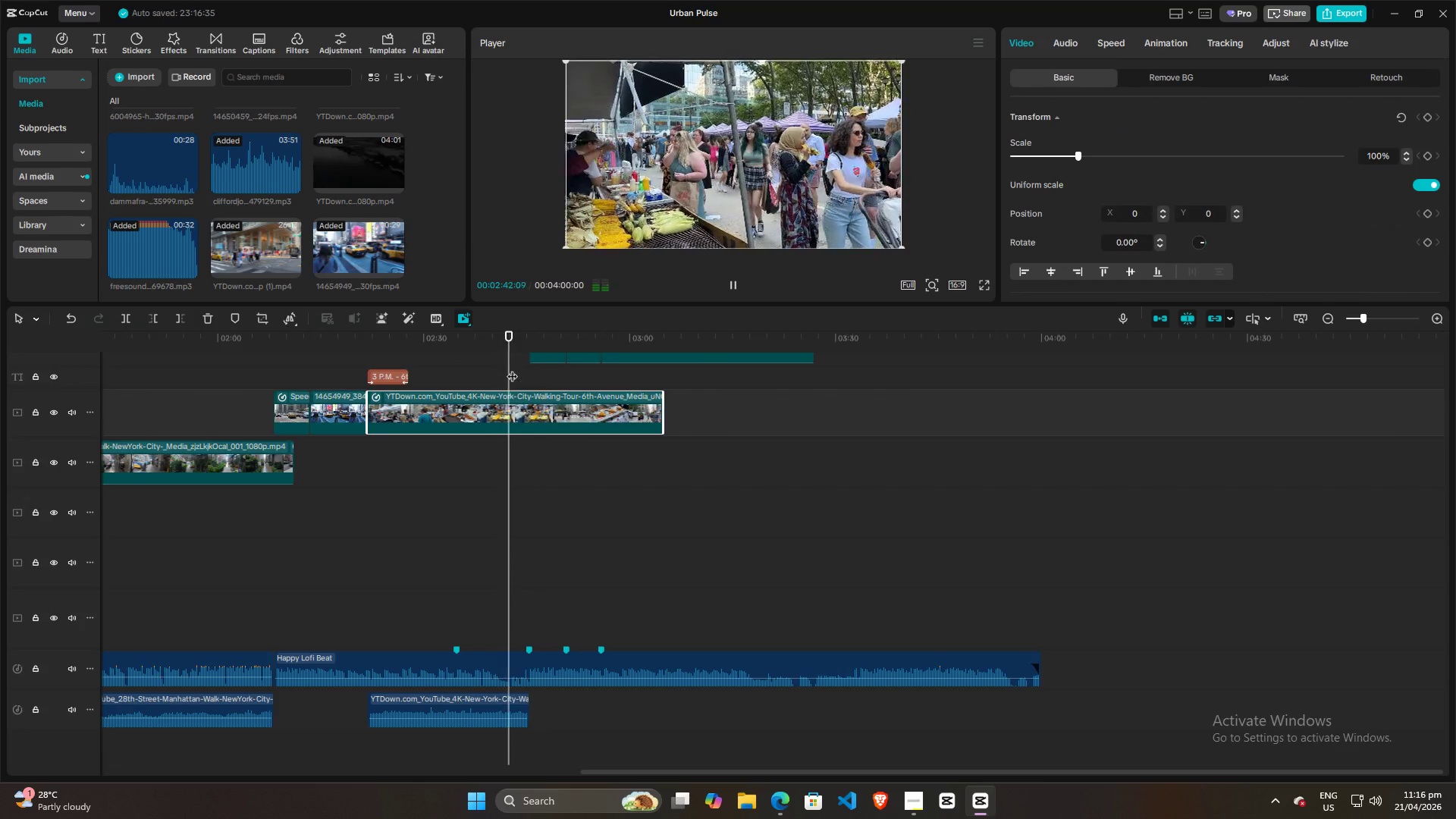 
left_click_drag(start_coordinate=[512, 369], to_coordinate=[529, 369])
 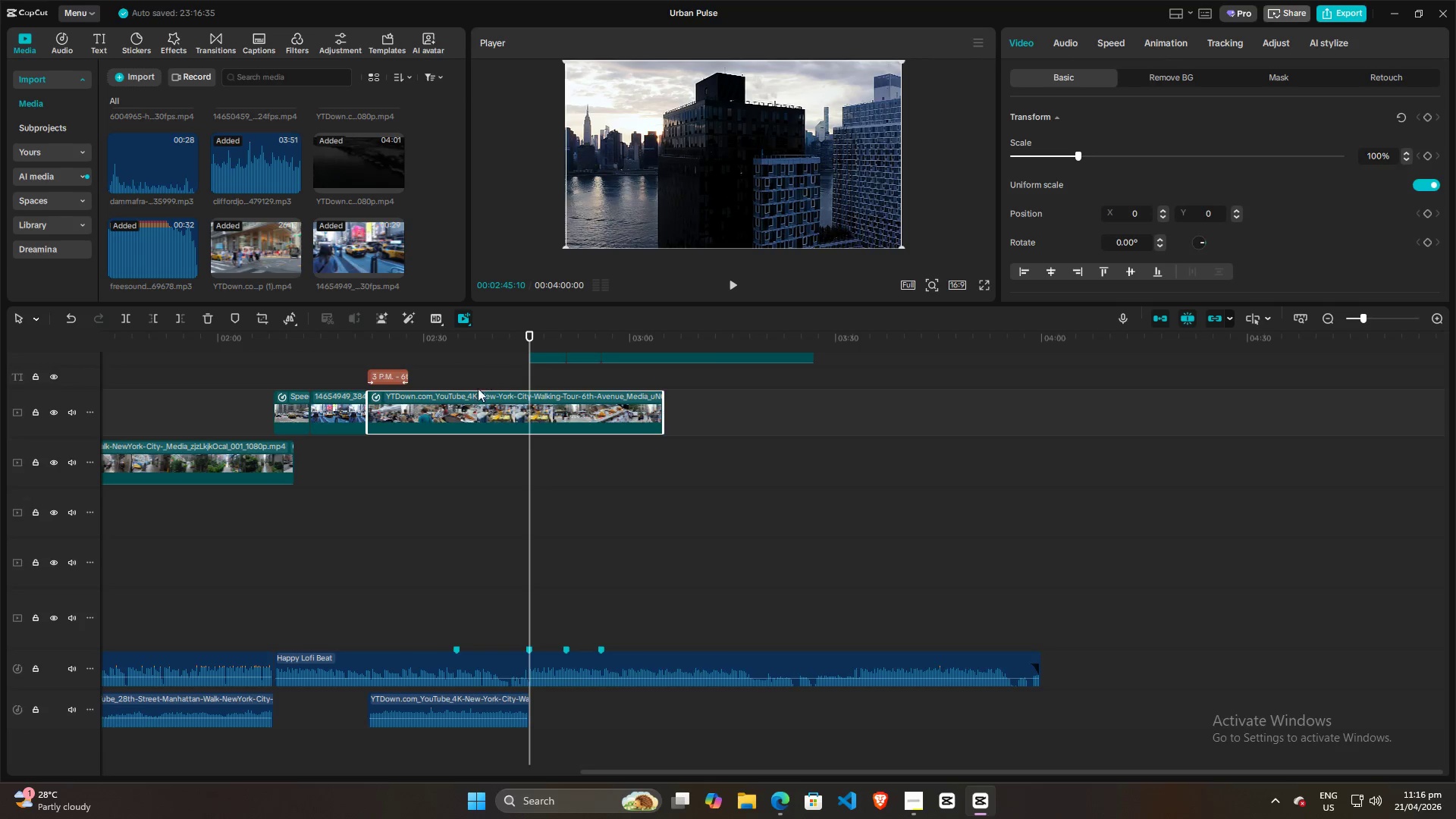 
left_click([481, 371])
 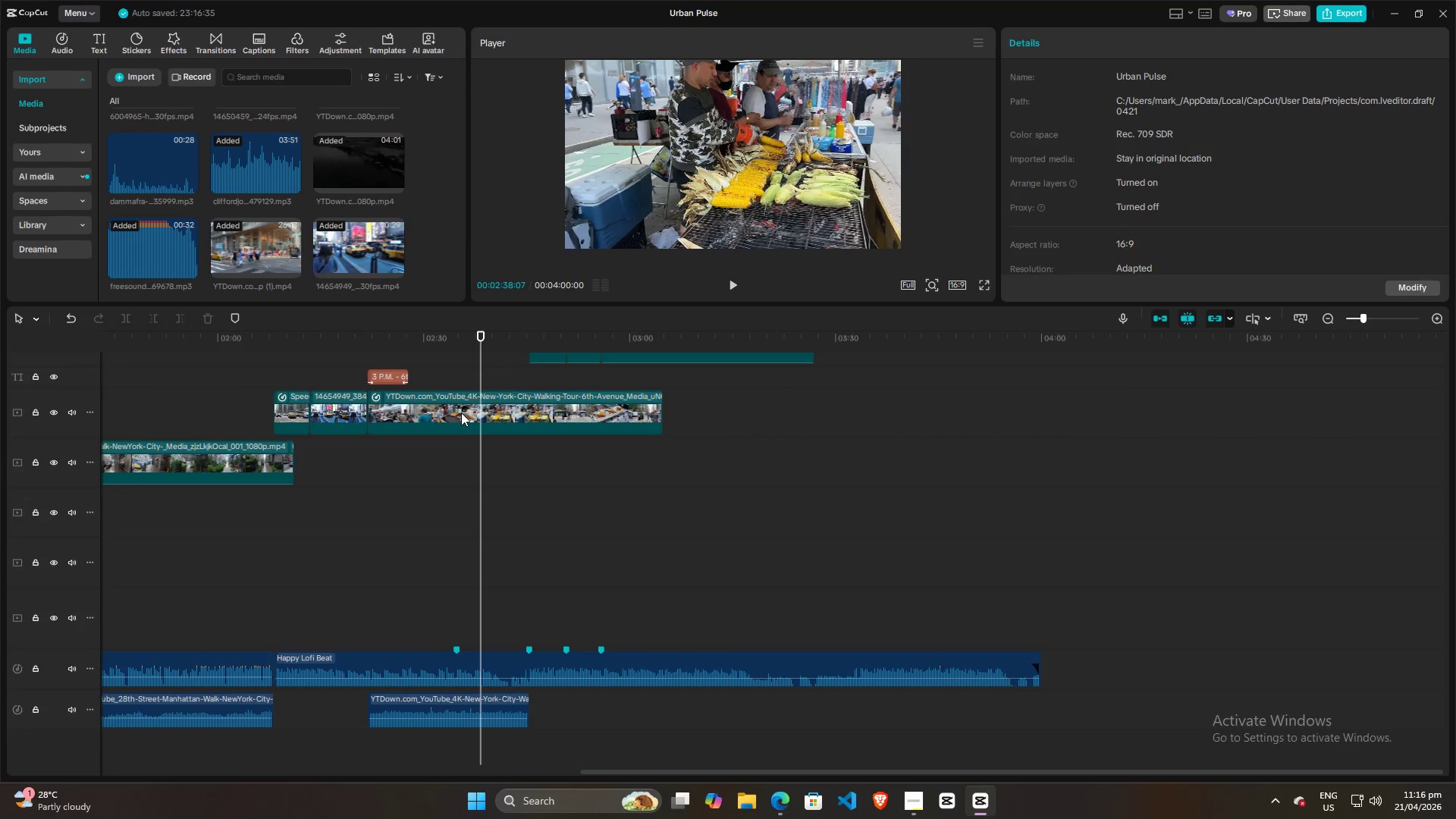 
left_click([461, 413])
 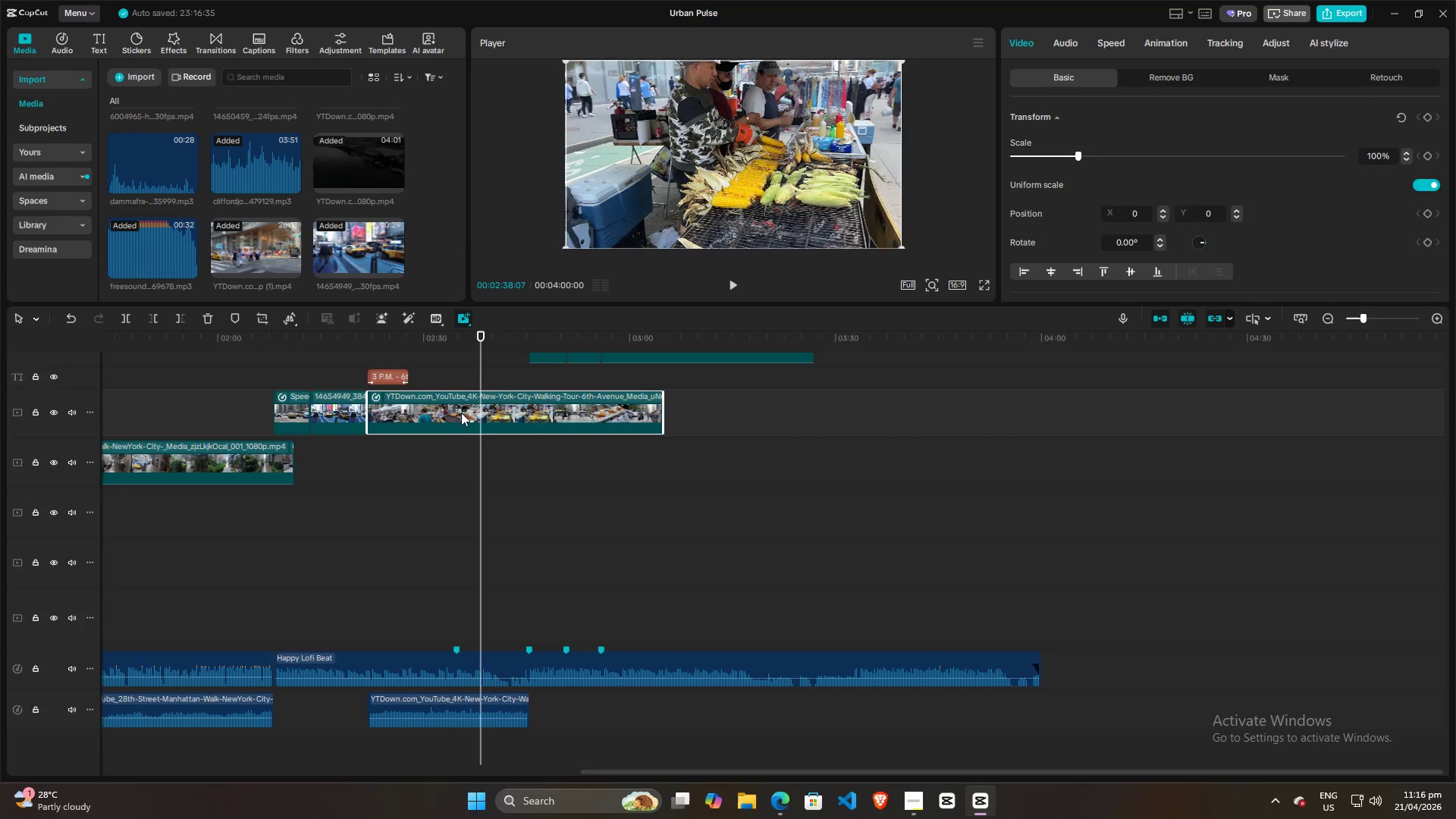 
key(Control+R)
 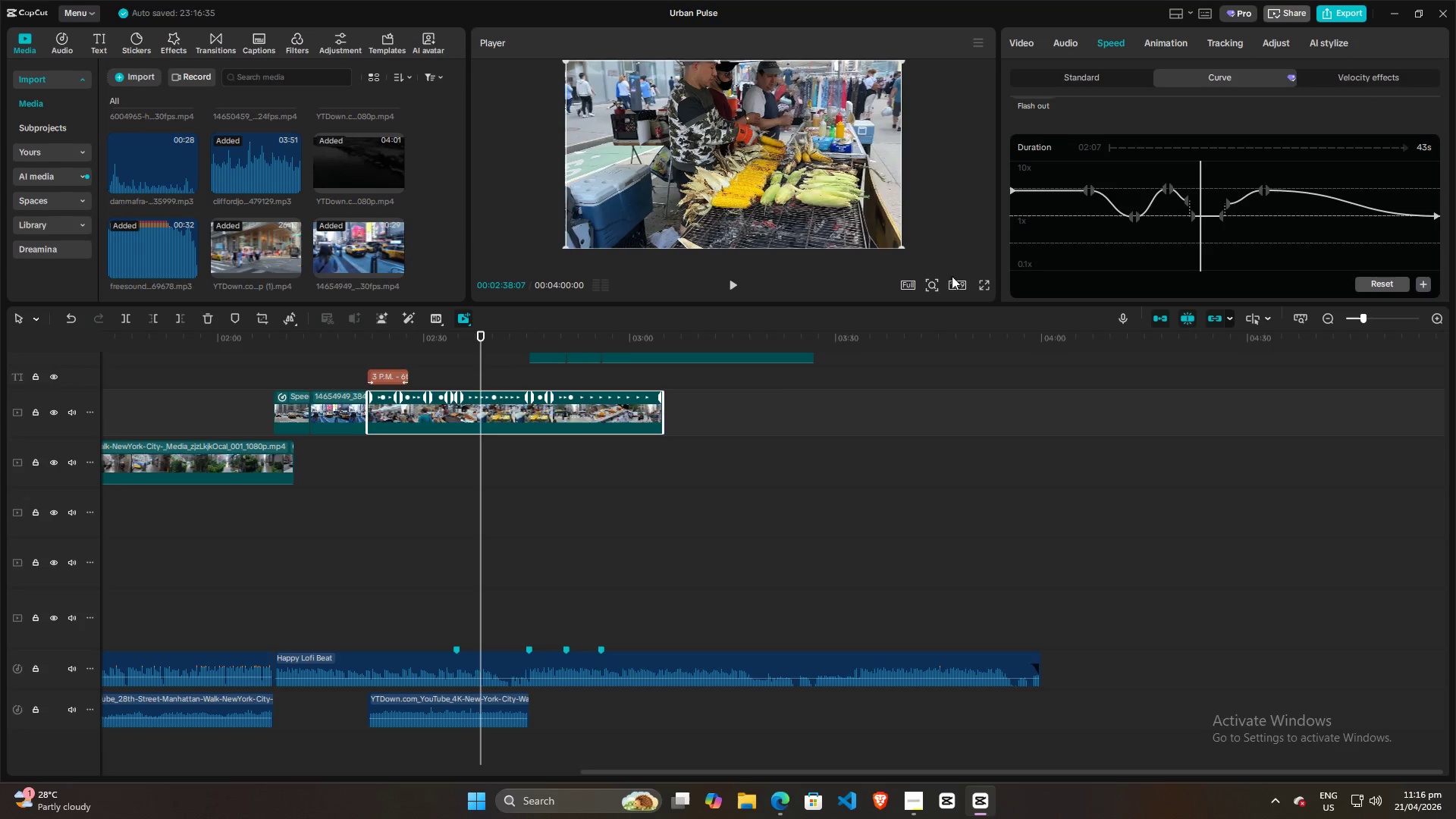 
key(Space)
 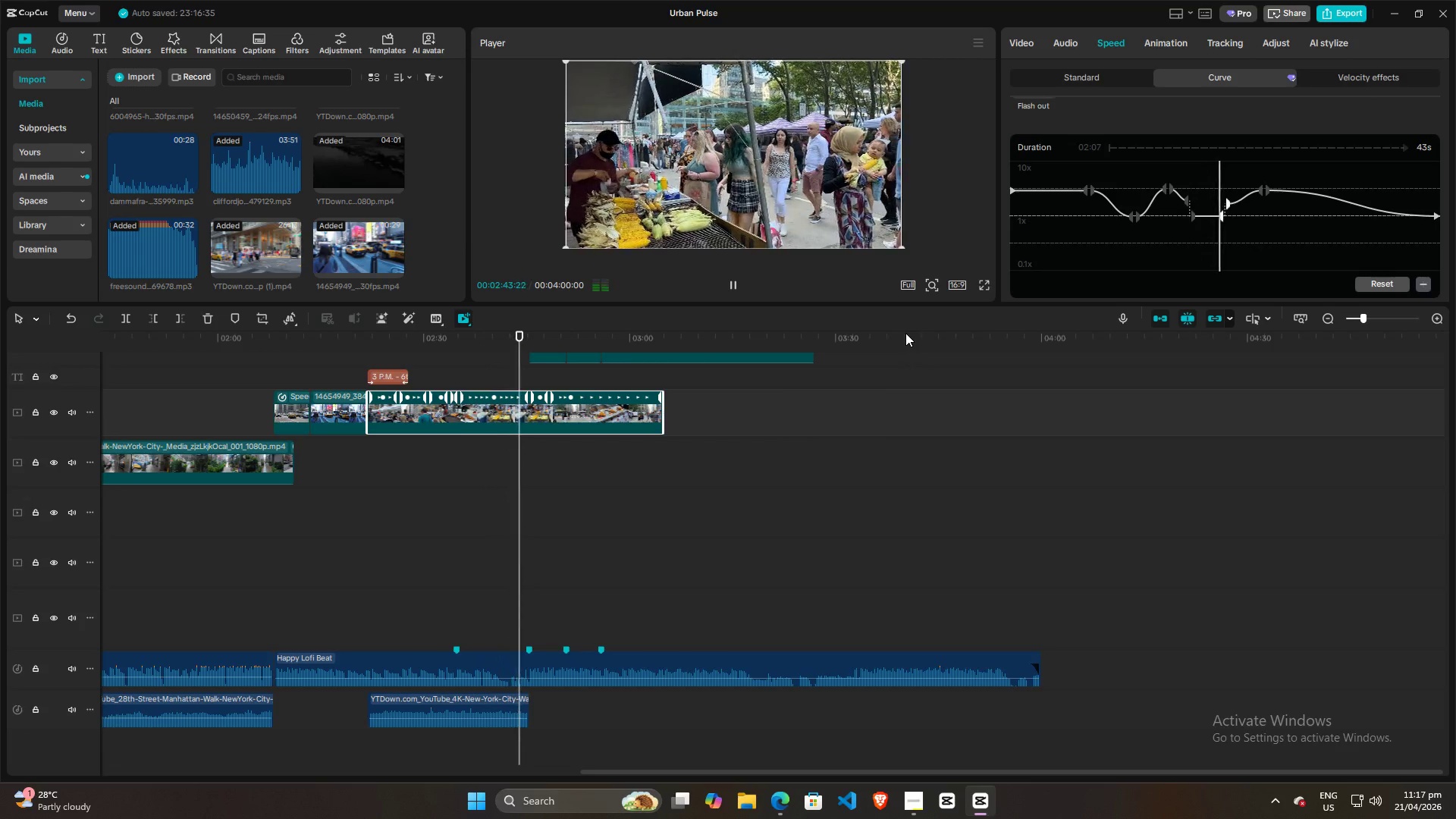 
wait(7.58)
 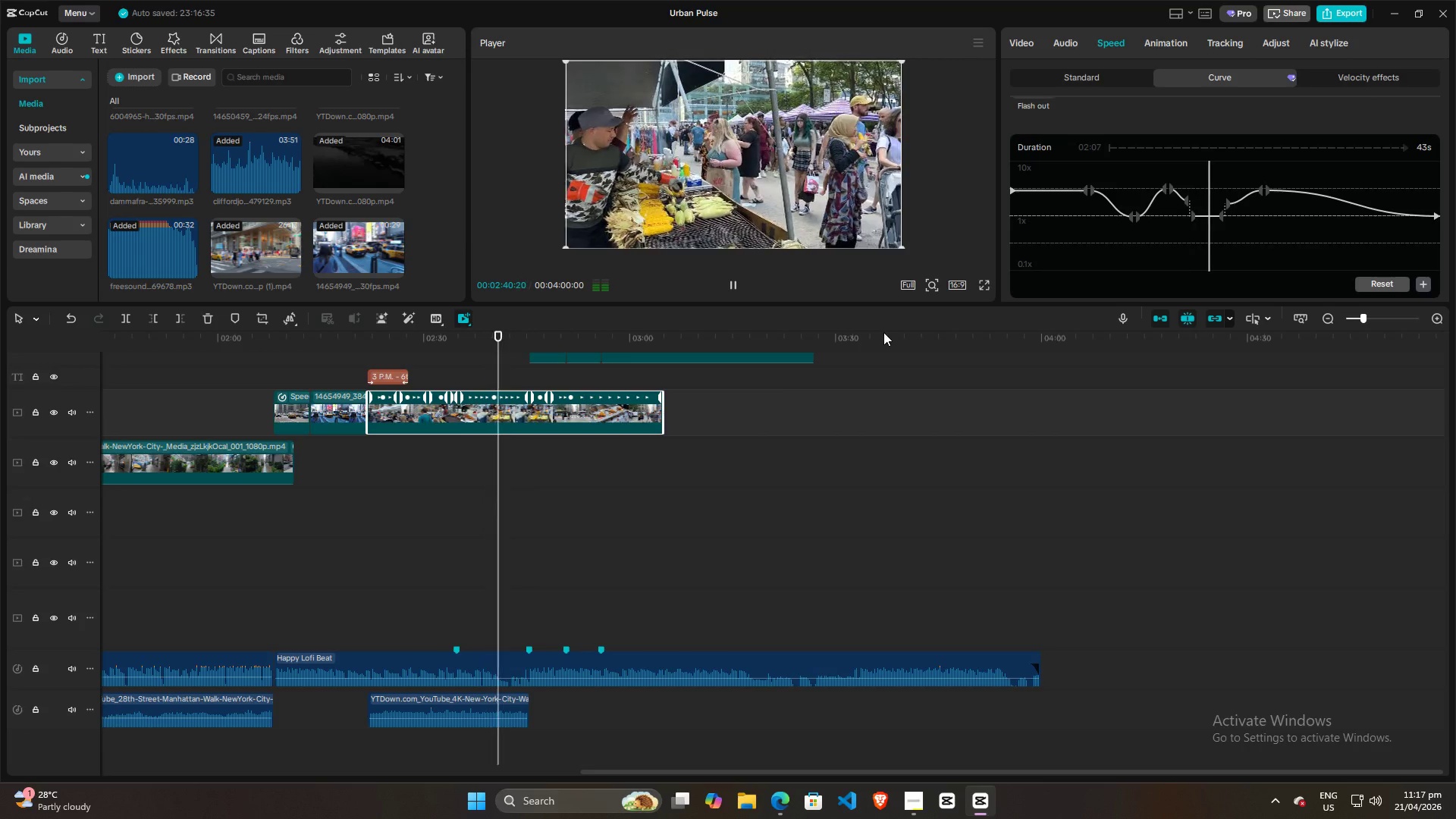 
key(Space)
 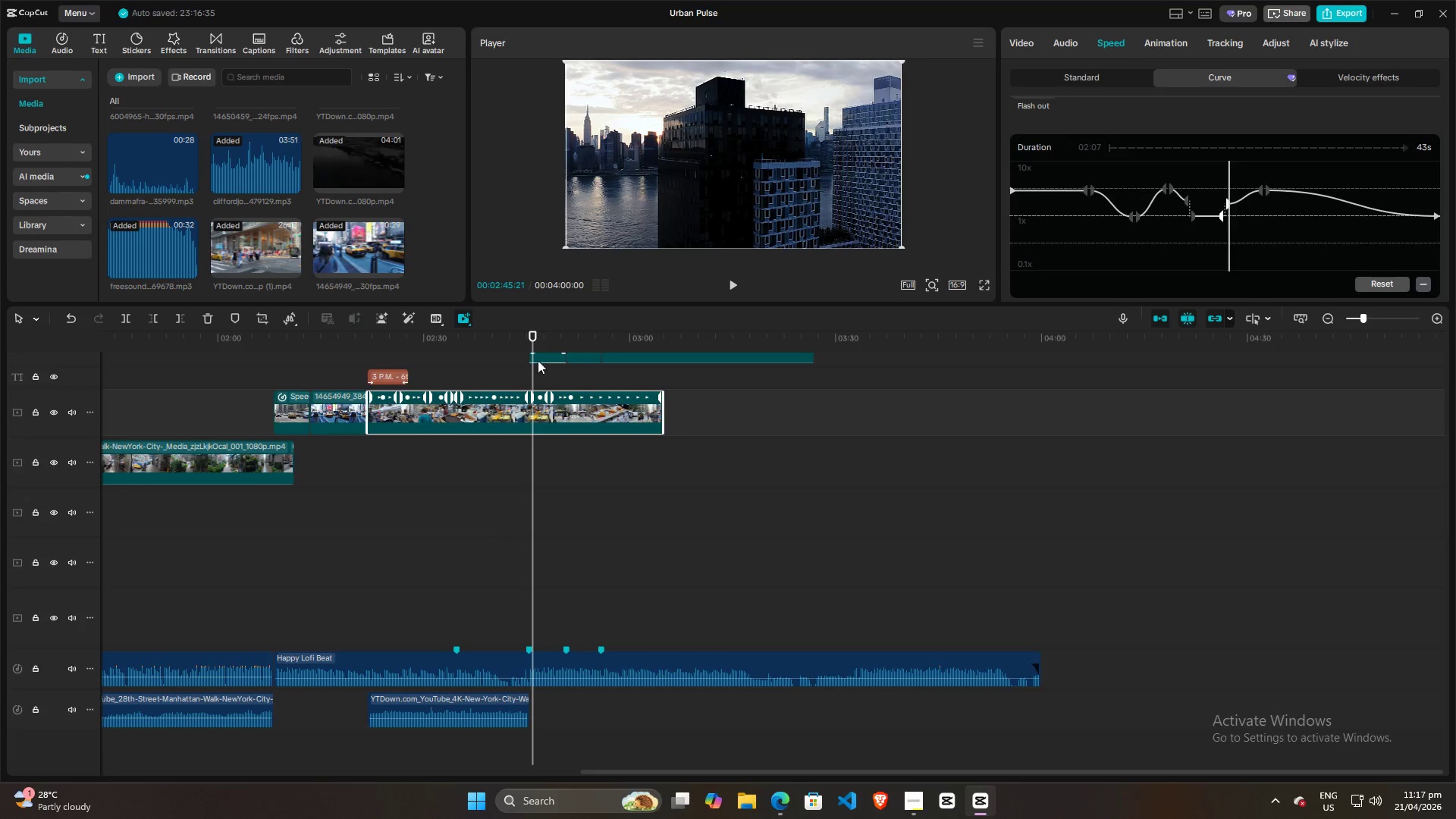 
left_click([516, 361])
 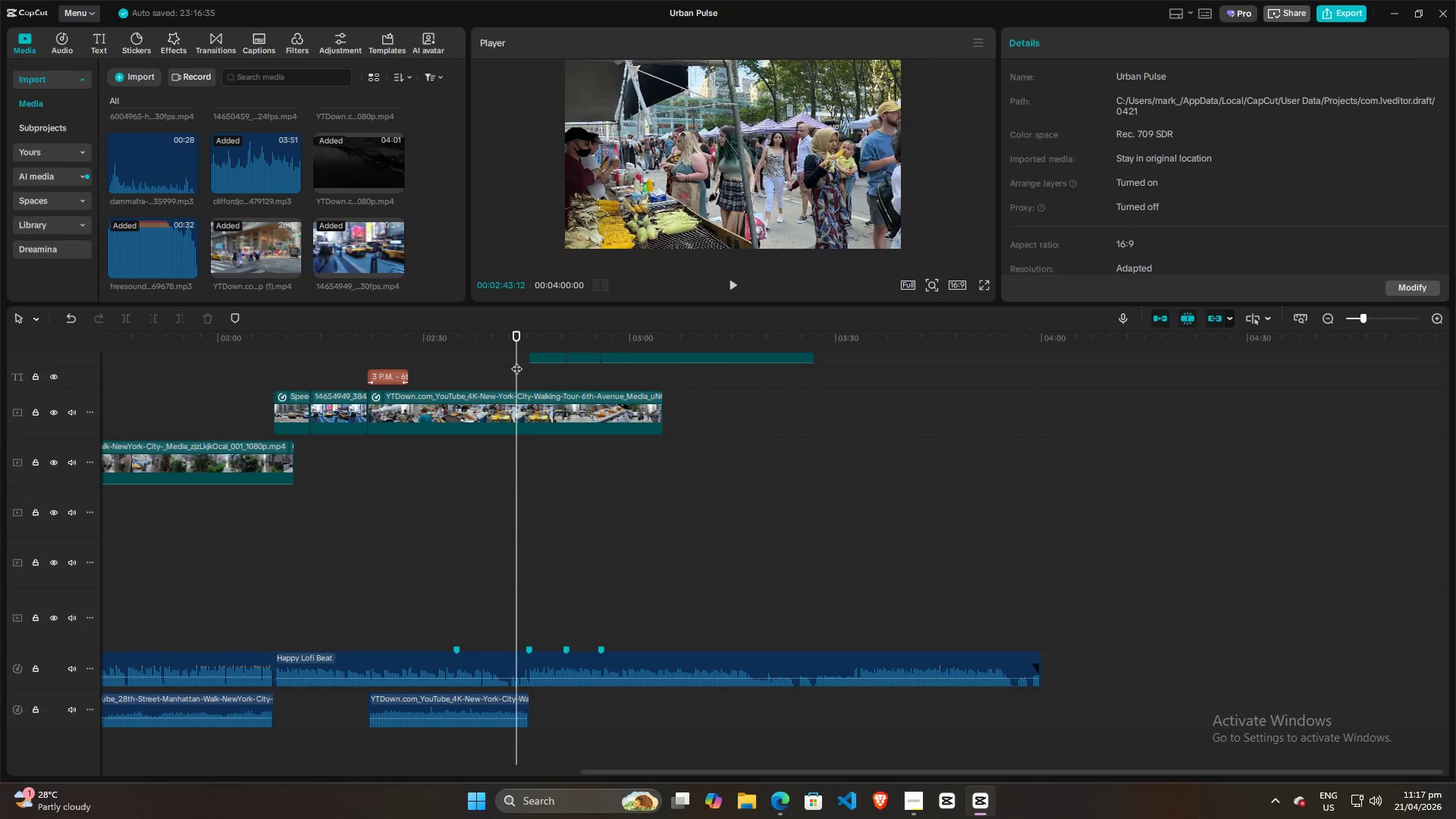 
key(Space)
 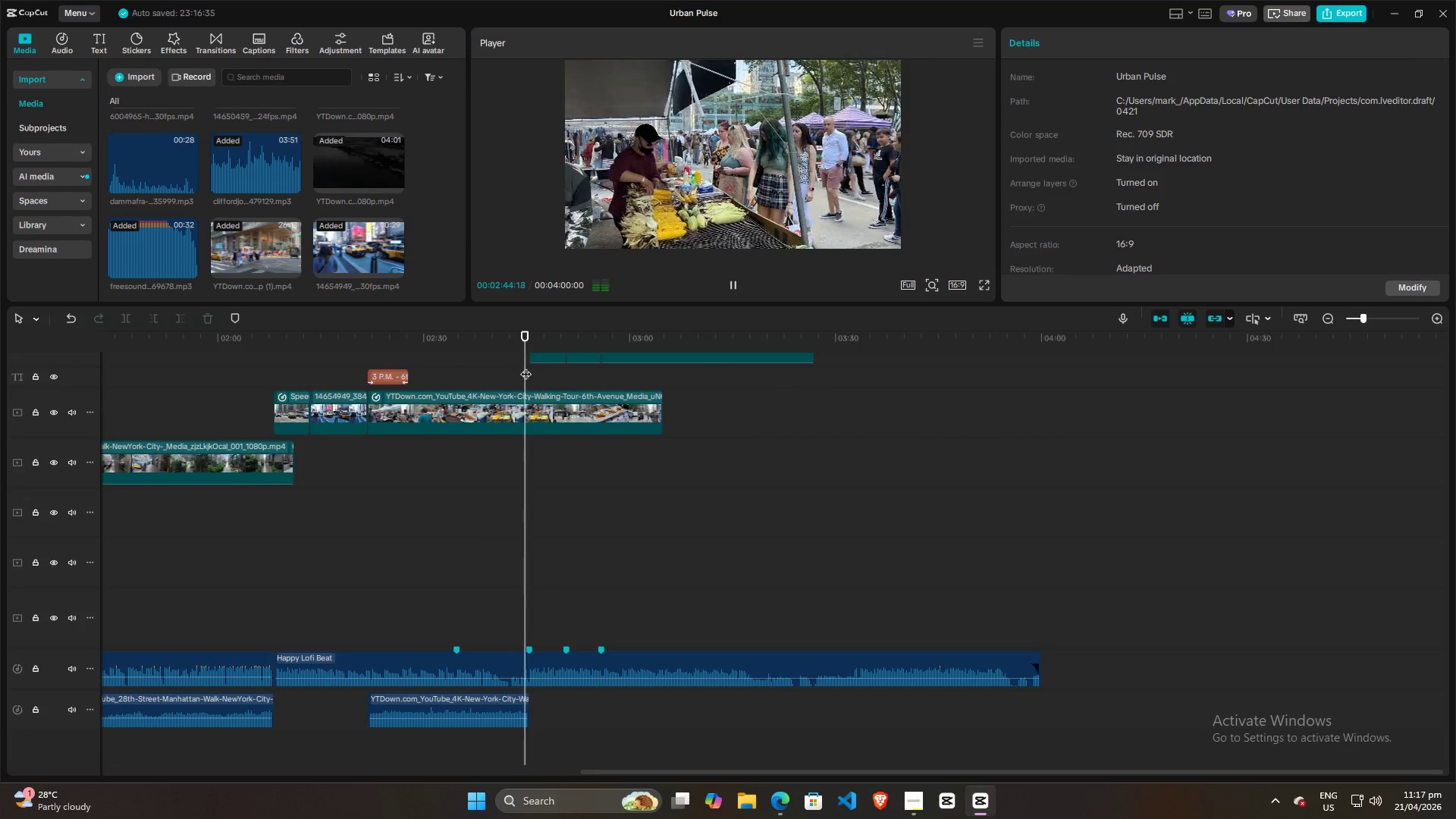 
key(Space)
 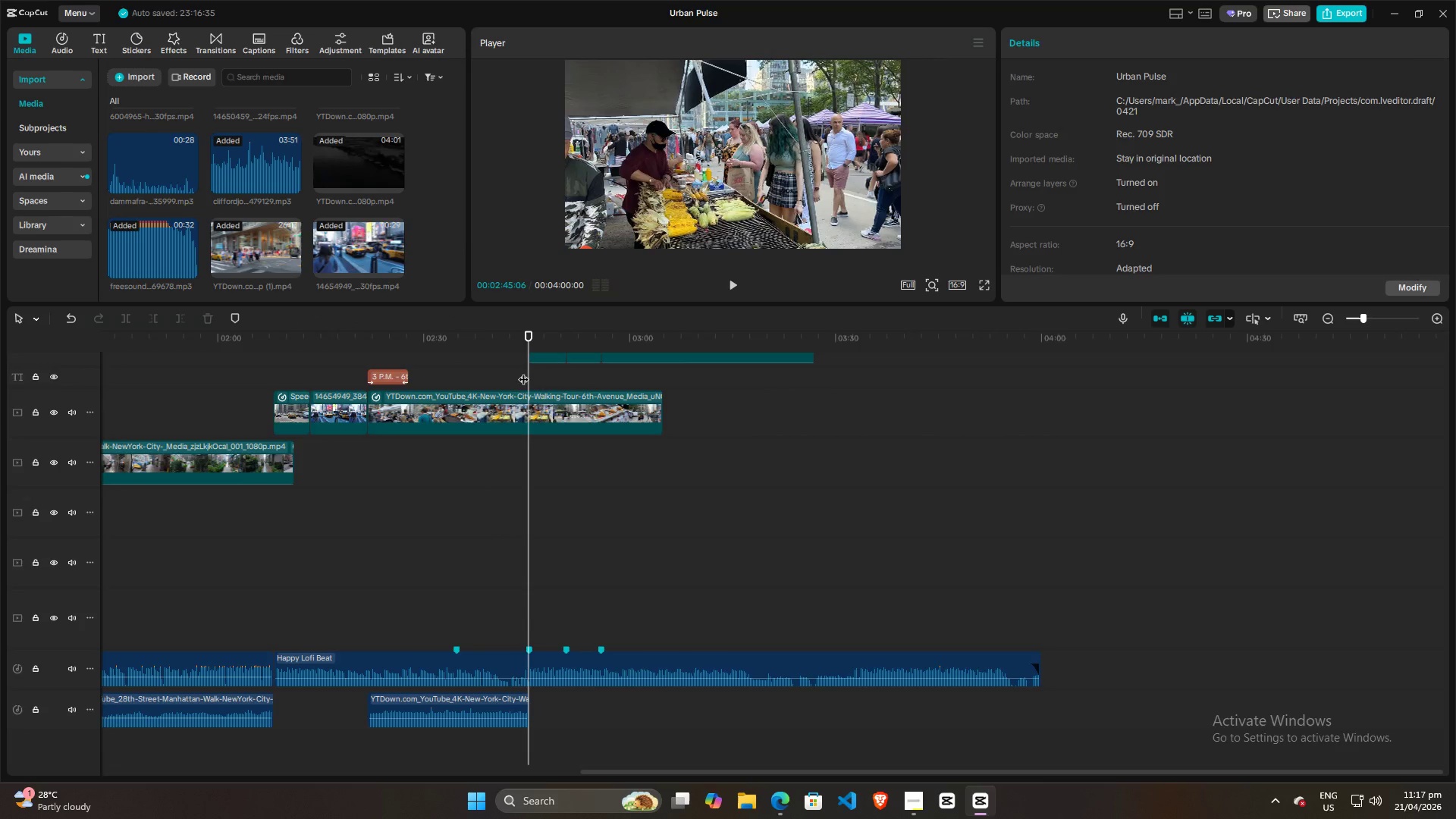 
left_click([516, 371])
 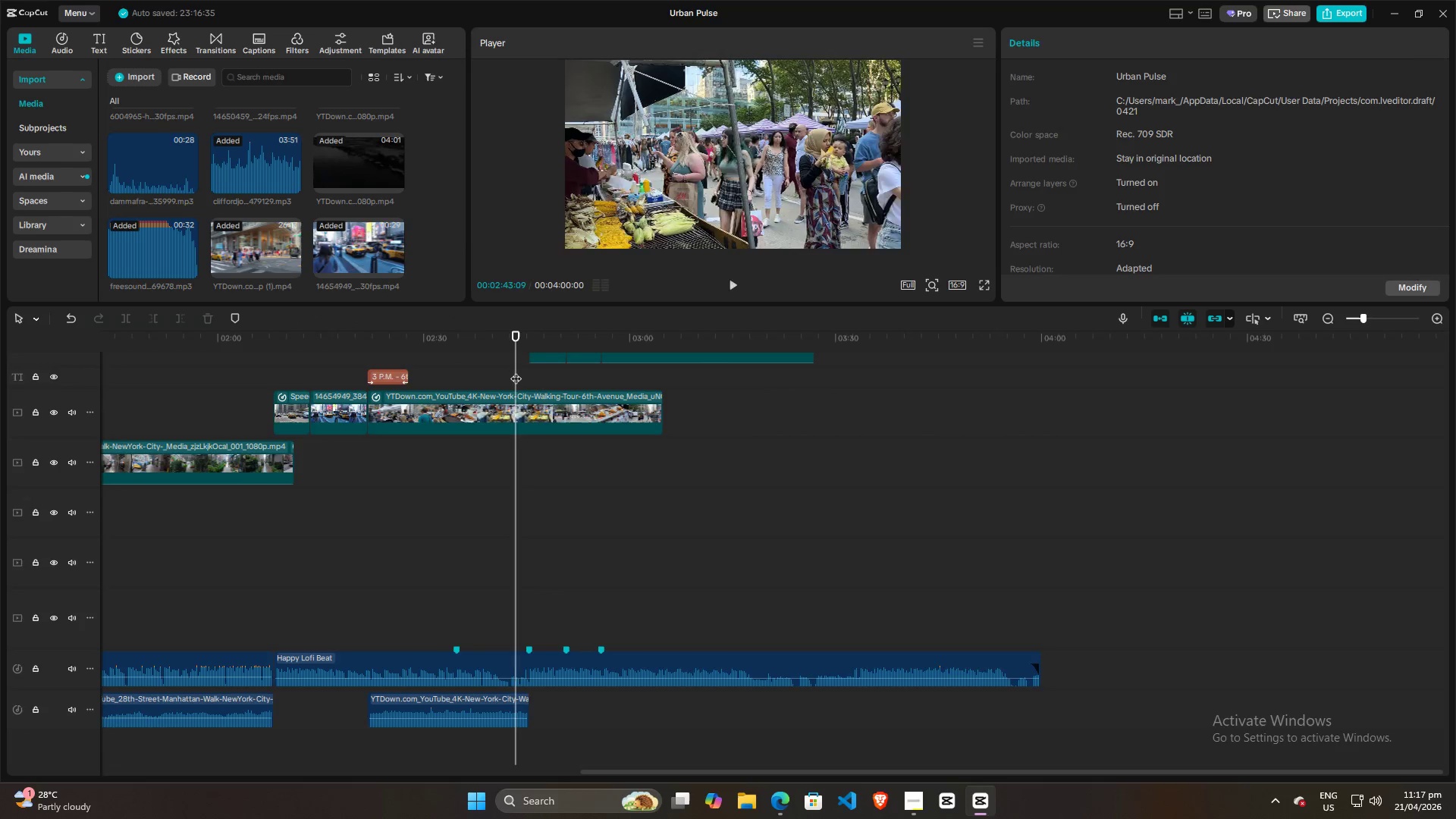 
key(Space)
 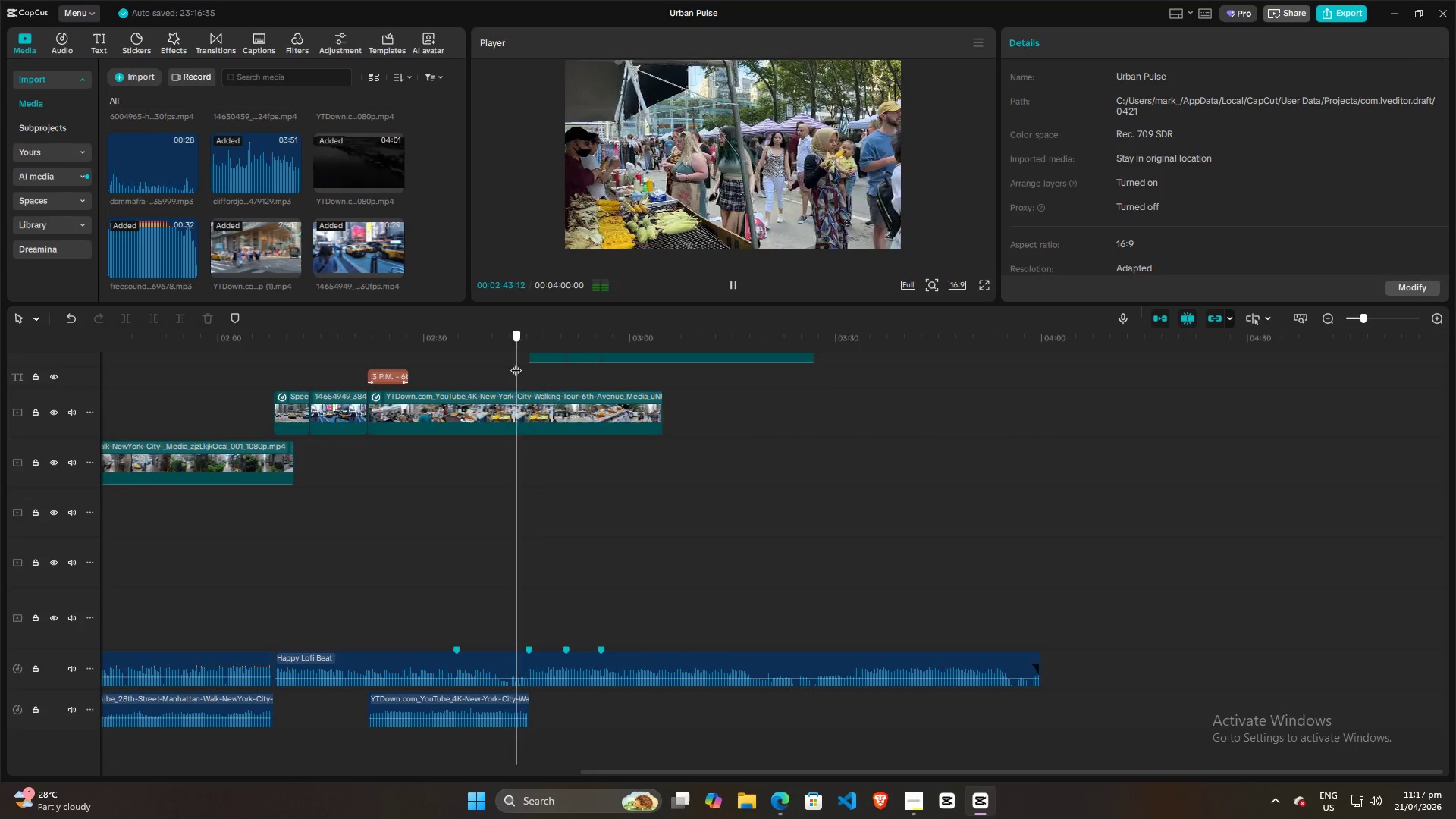 
double_click([505, 362])
 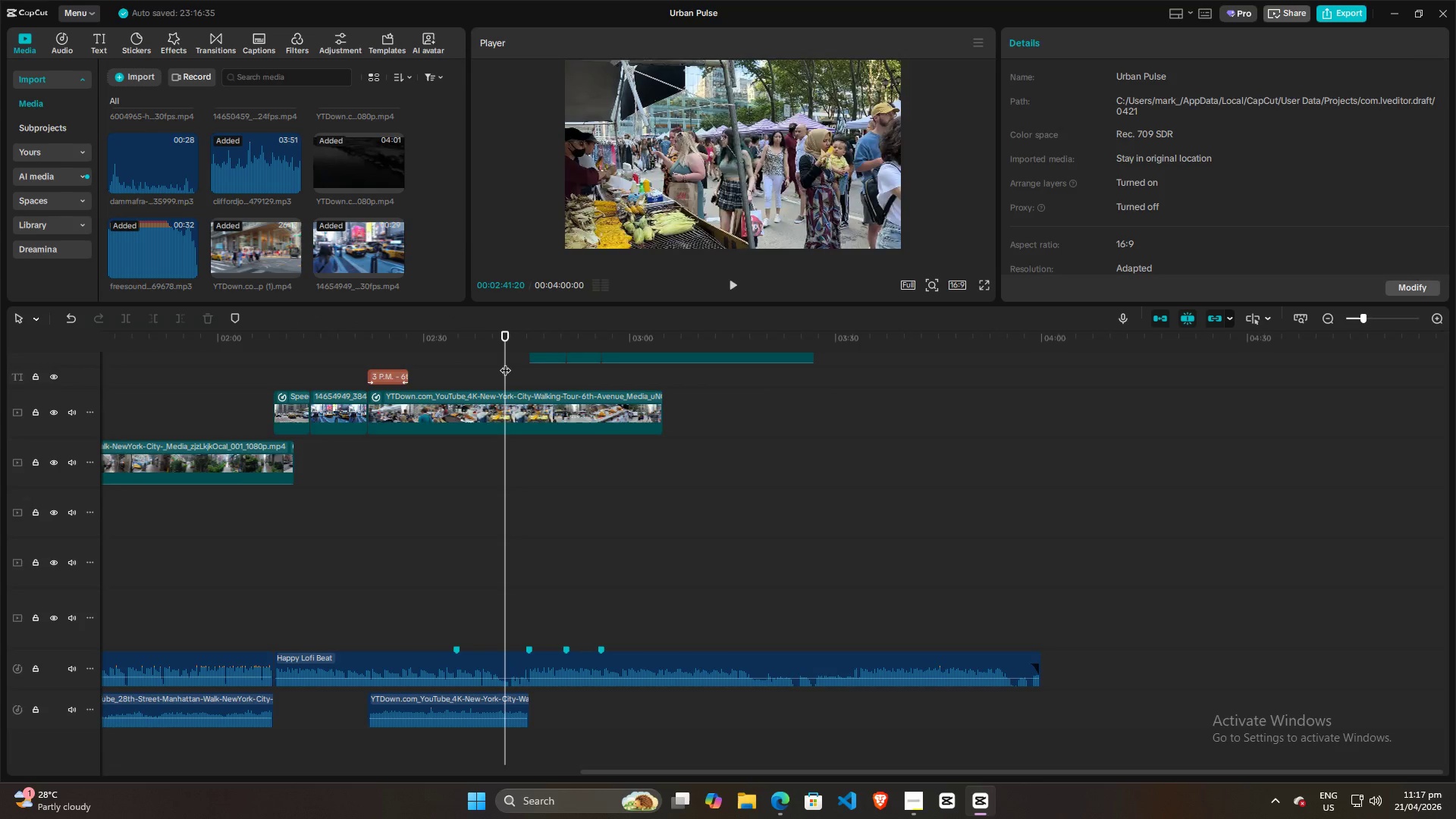 
key(Space)
 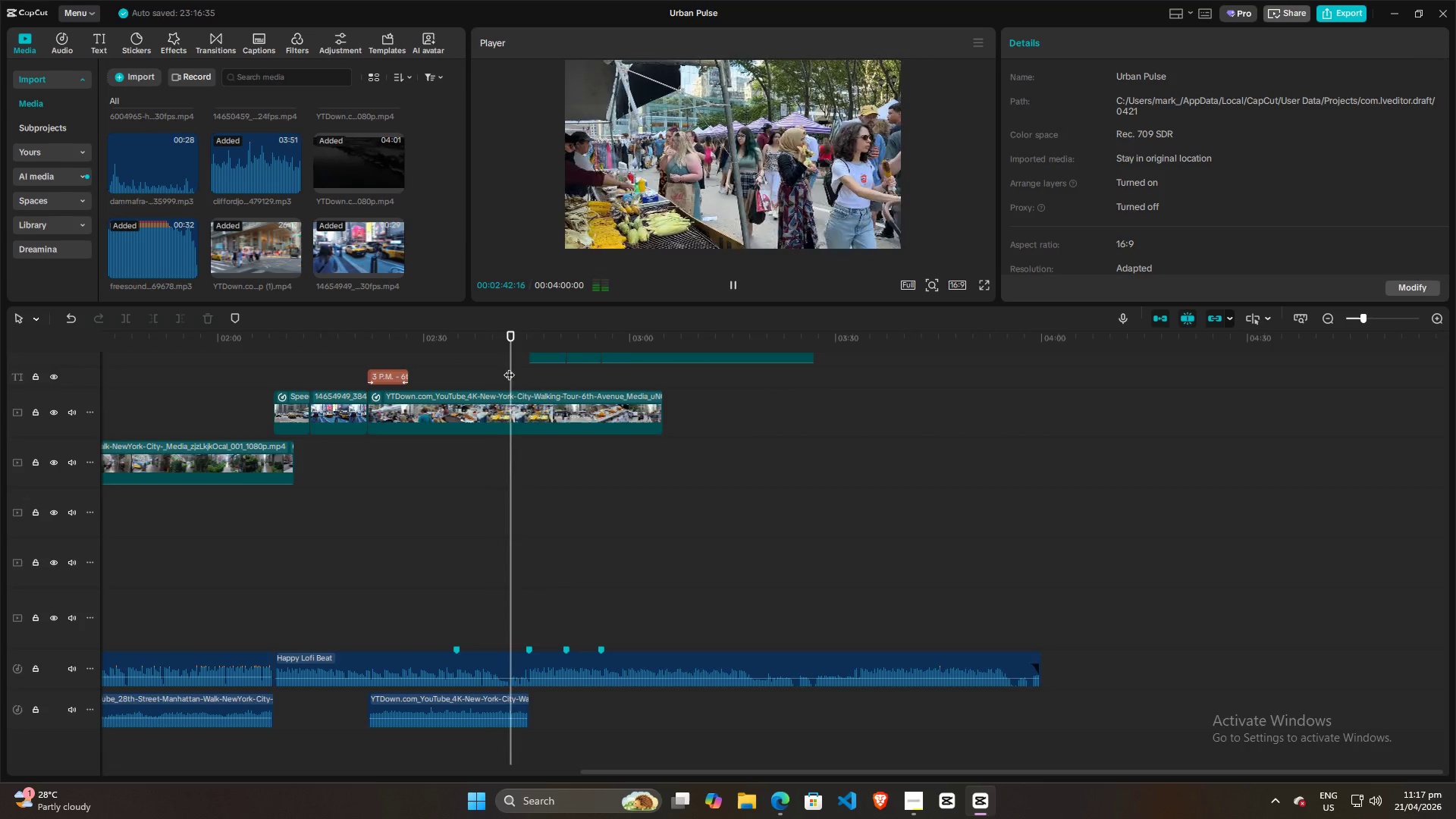 
key(Space)
 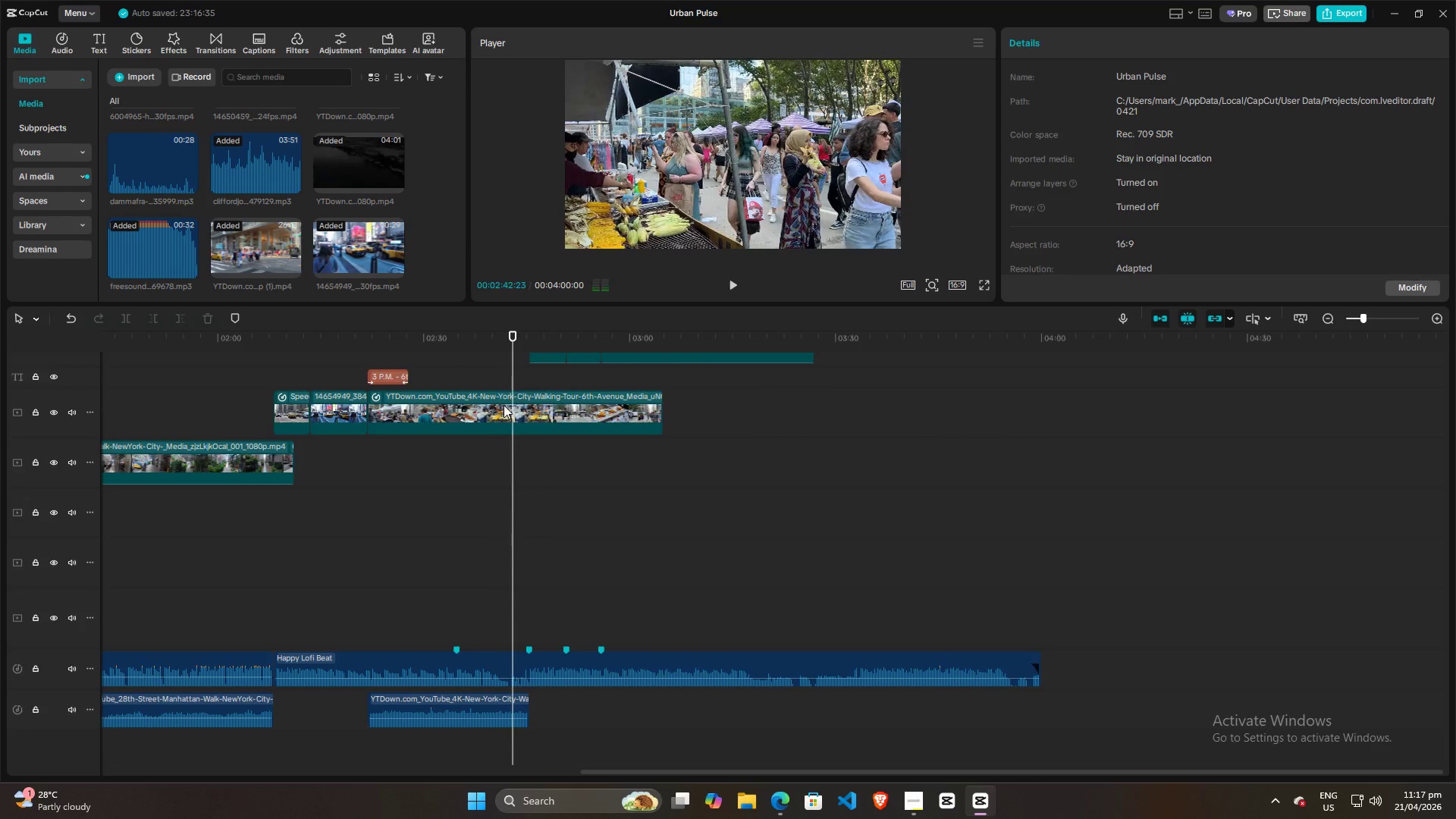 
left_click([504, 405])
 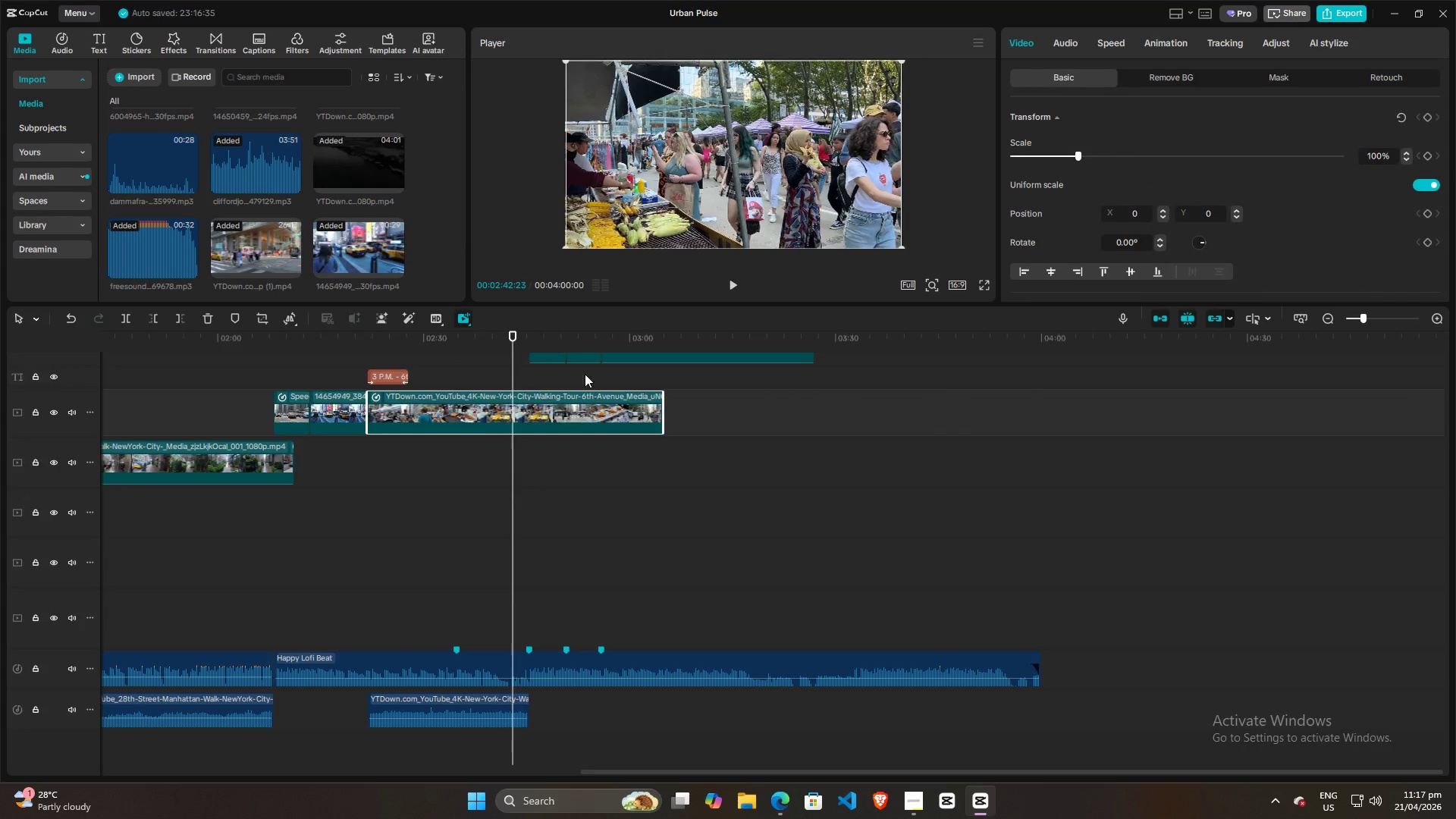 
key(Control+R)
 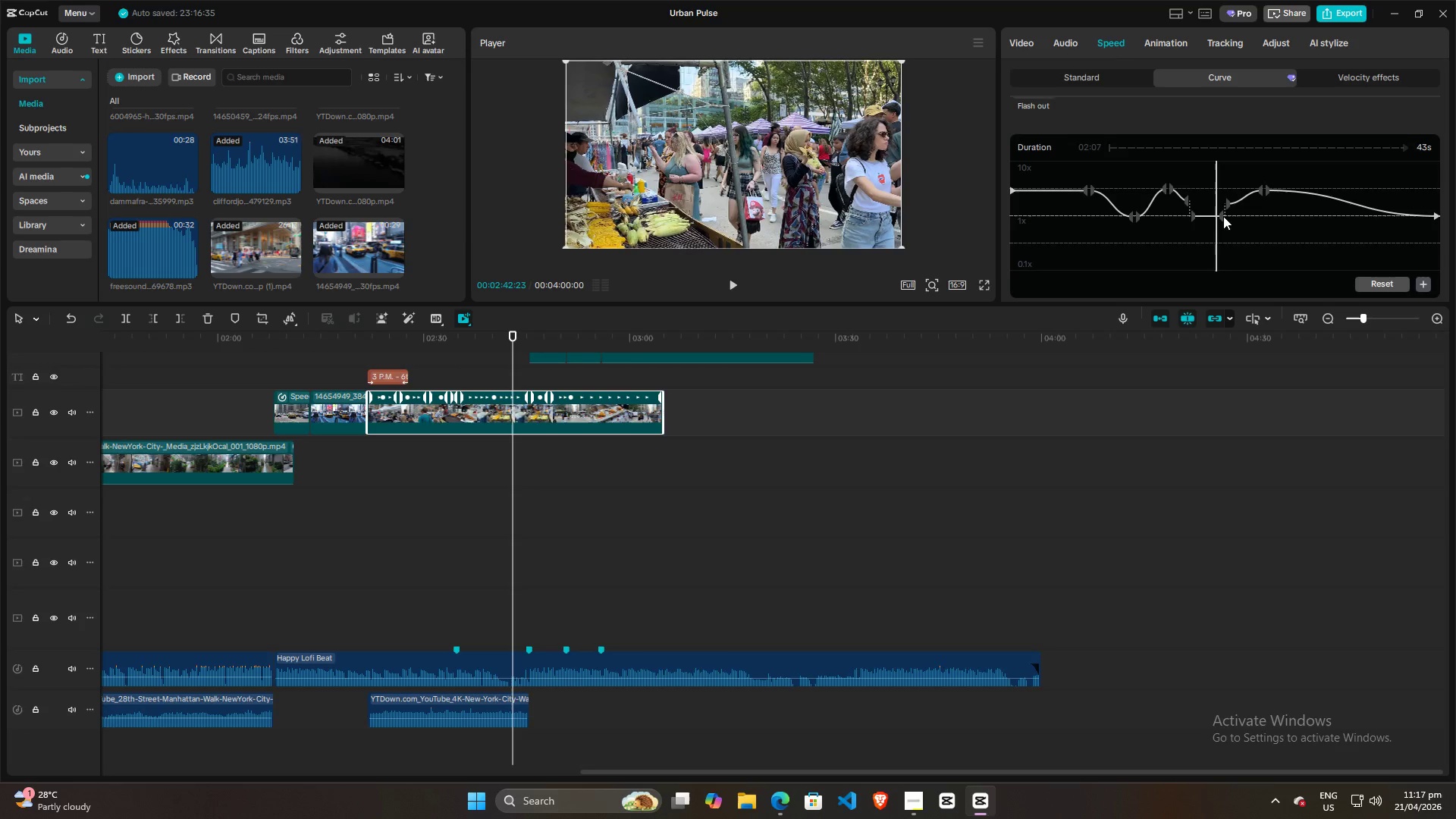 
left_click_drag(start_coordinate=[1222, 216], to_coordinate=[1217, 216])
 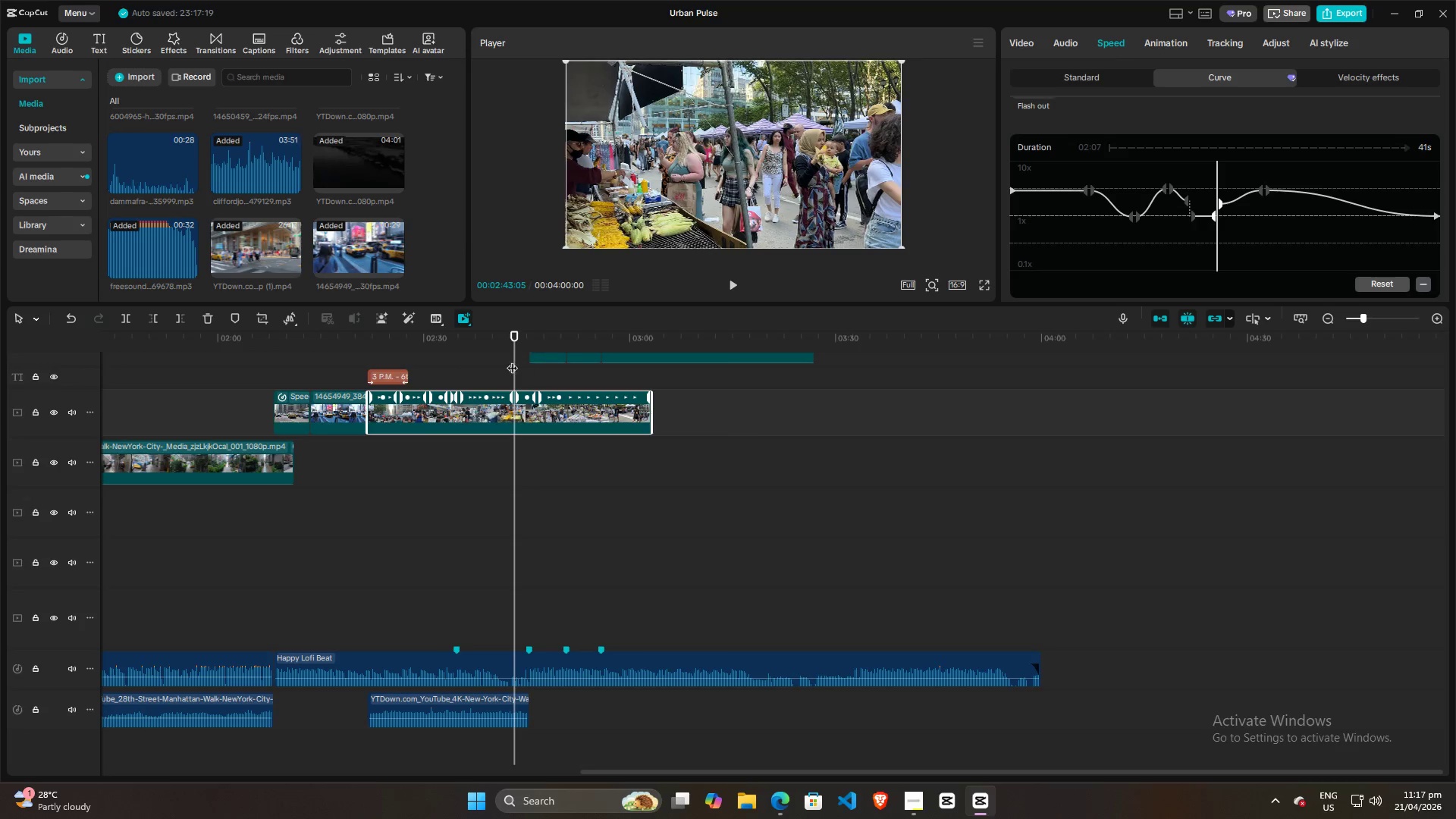 
left_click([500, 366])
 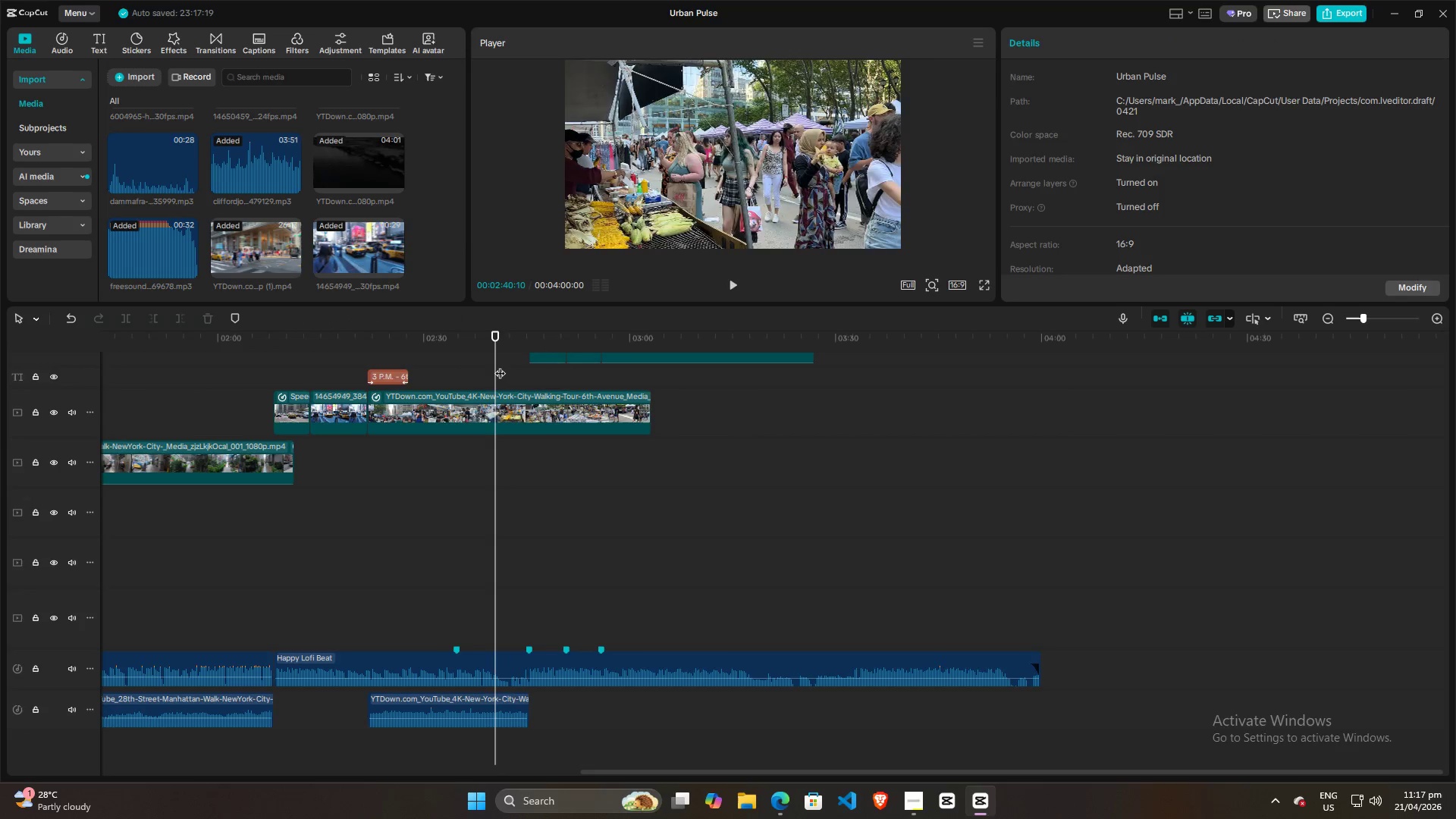 
key(Space)
 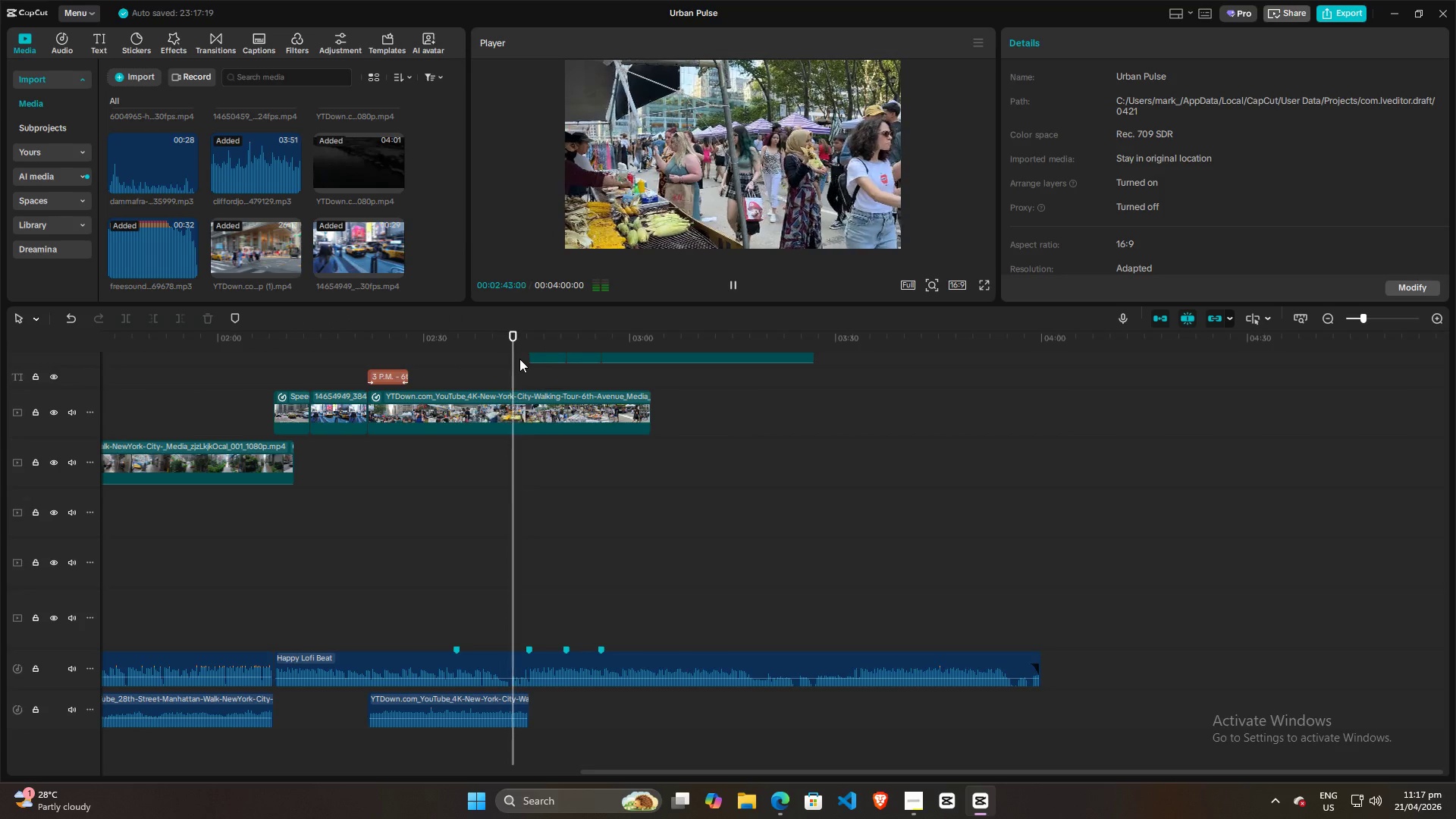 
key(Space)
 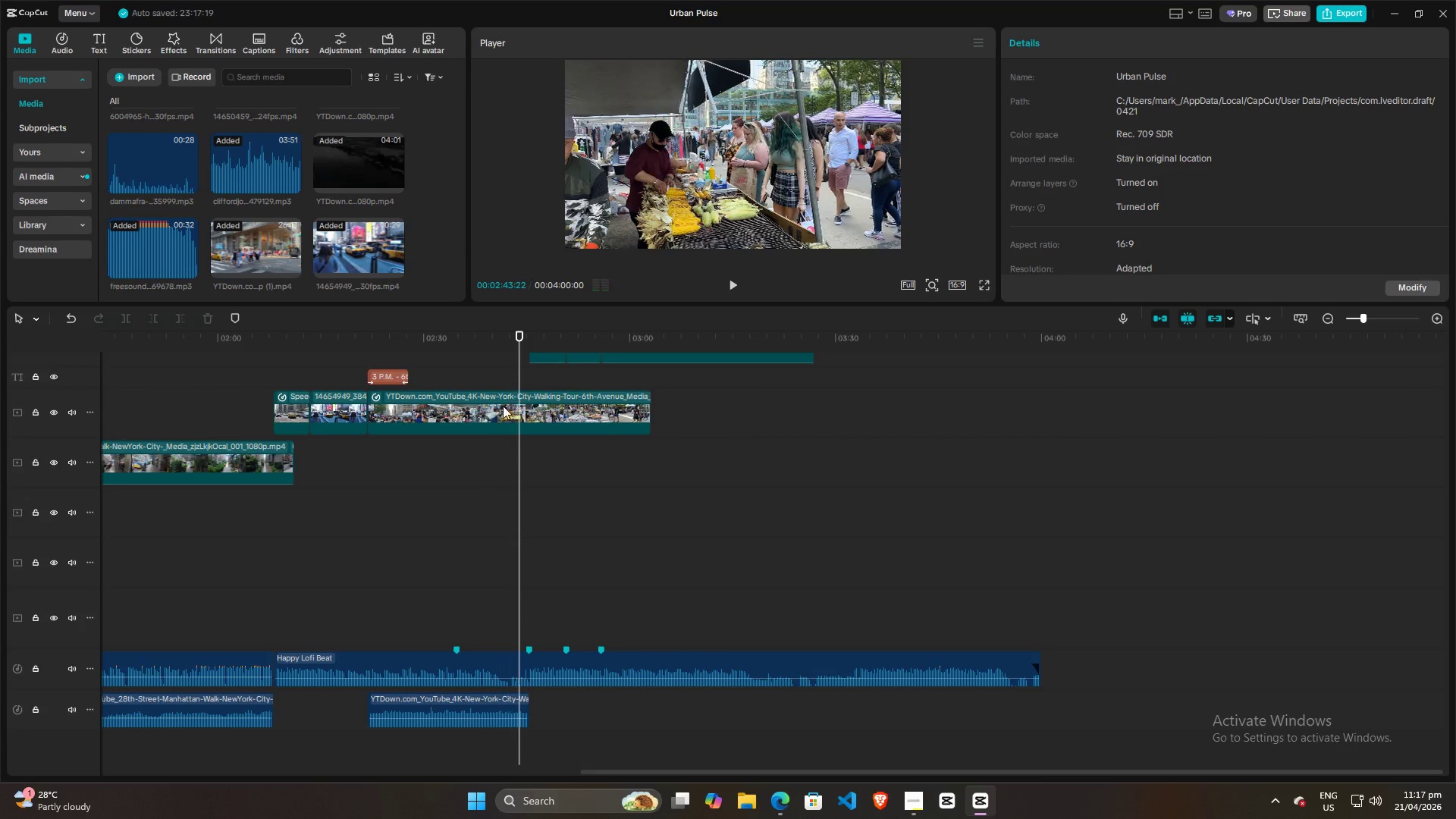 
left_click([503, 406])
 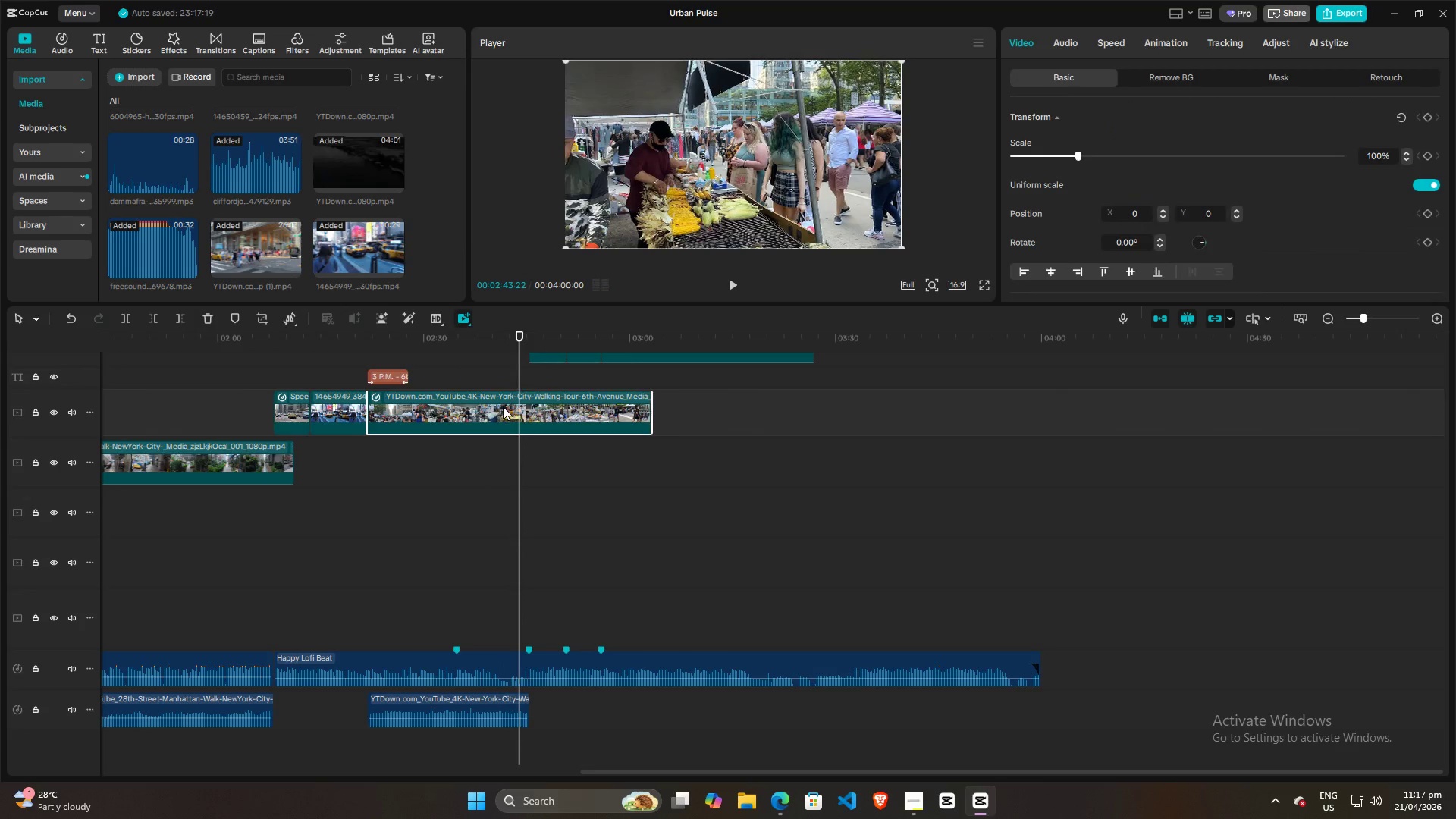 
key(Control+R)
 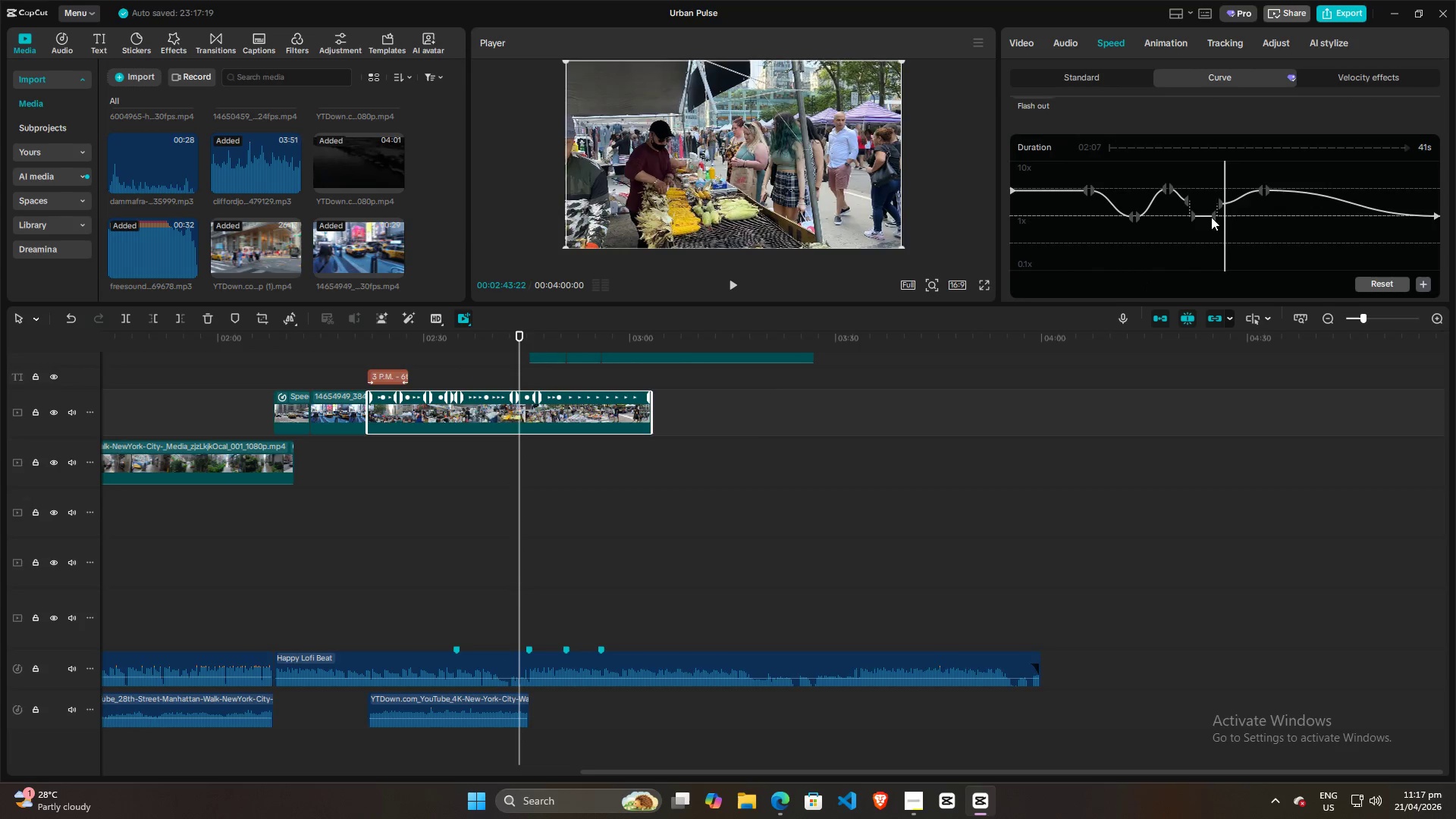 
left_click([1214, 217])
 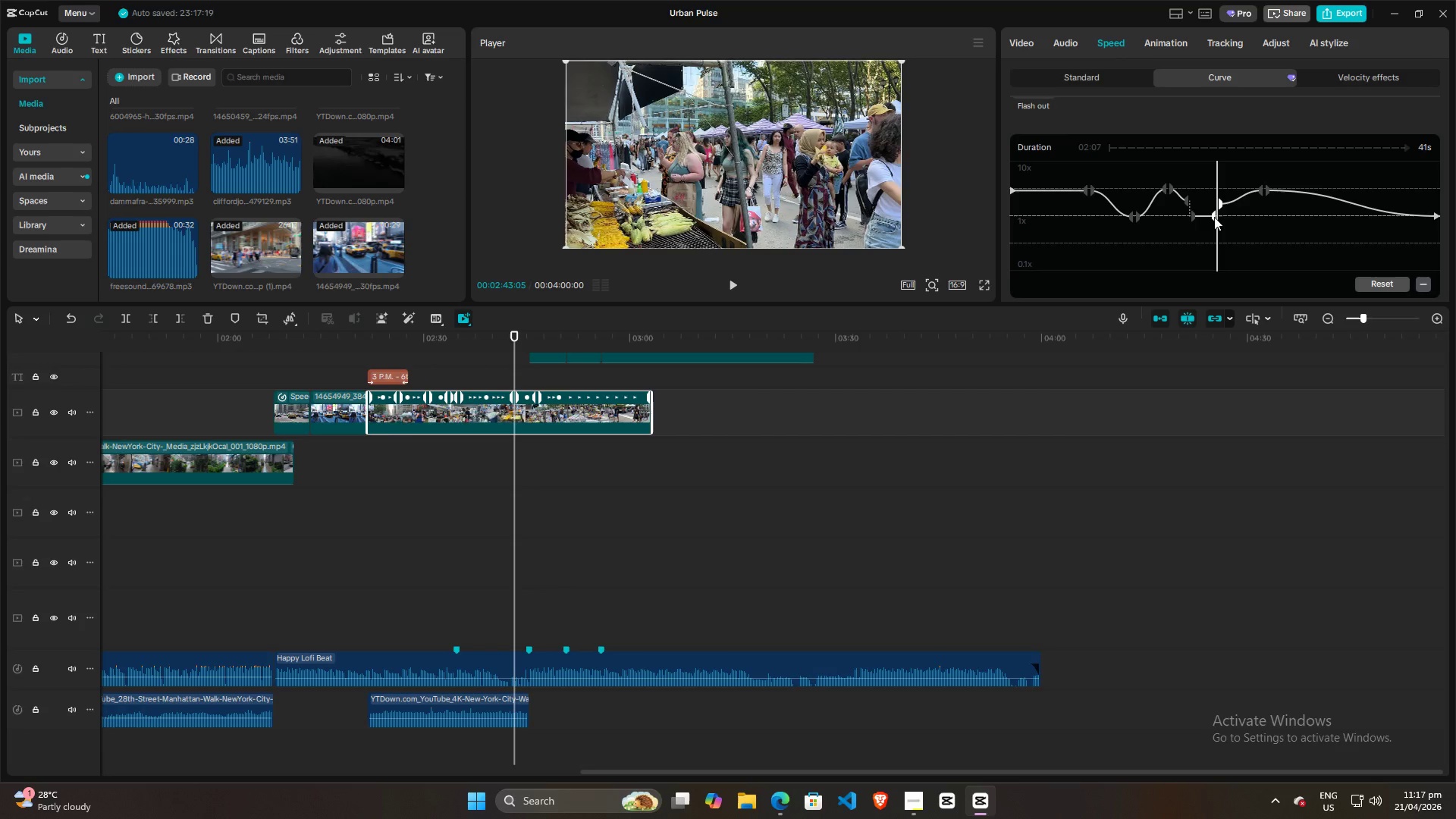 
left_click_drag(start_coordinate=[1214, 217], to_coordinate=[1220, 220])
 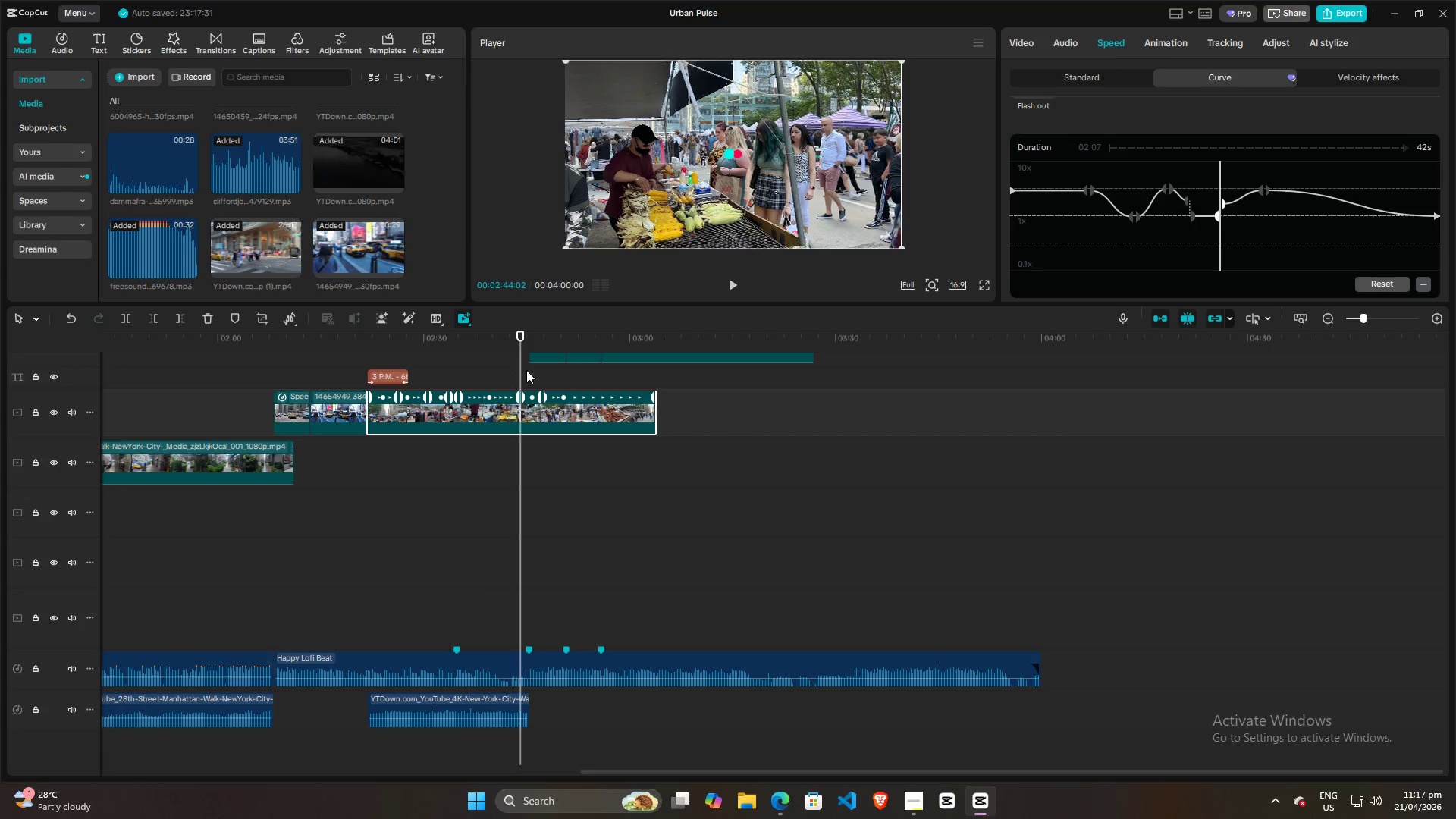 
left_click([511, 374])
 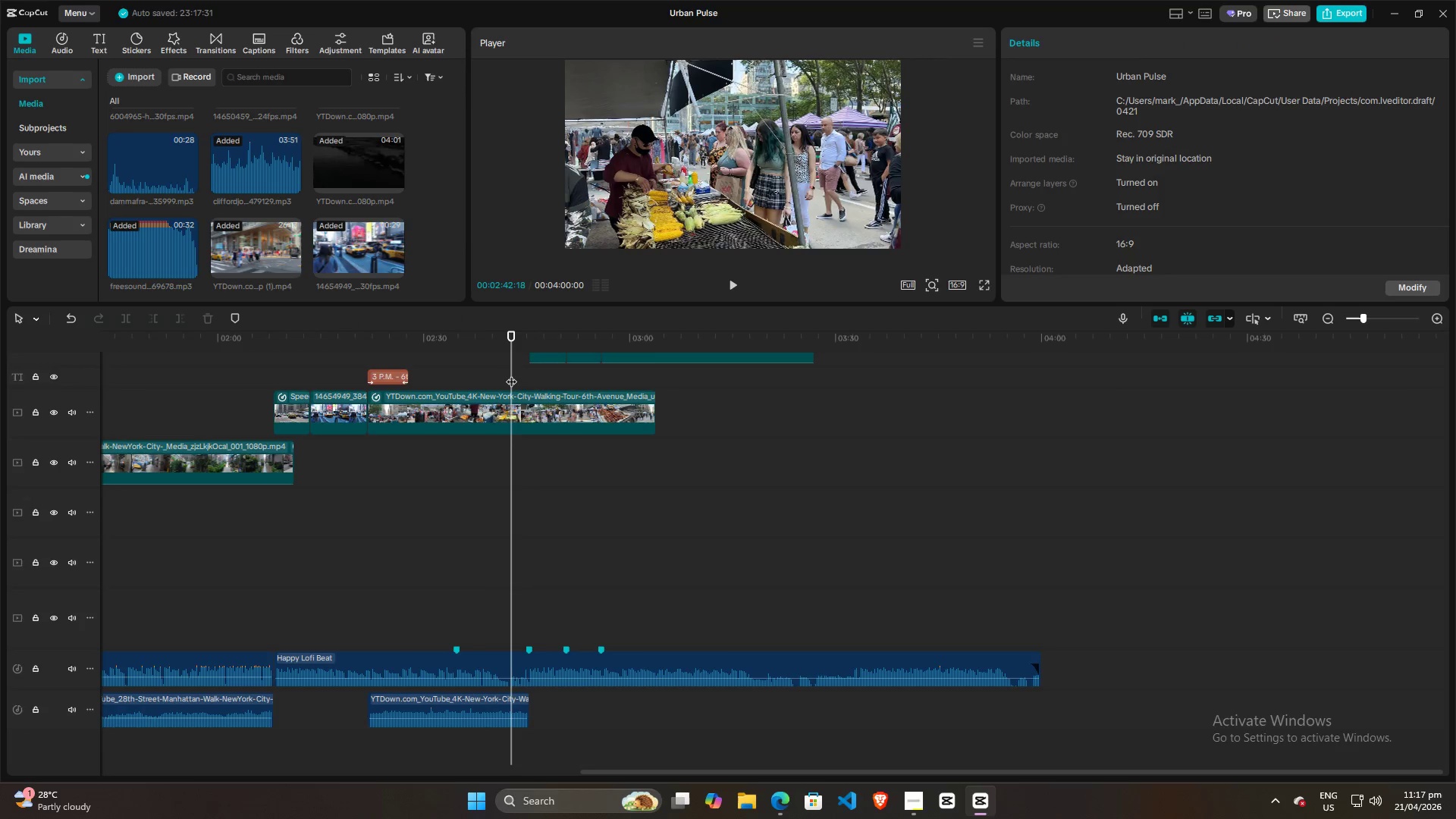 
key(Space)
 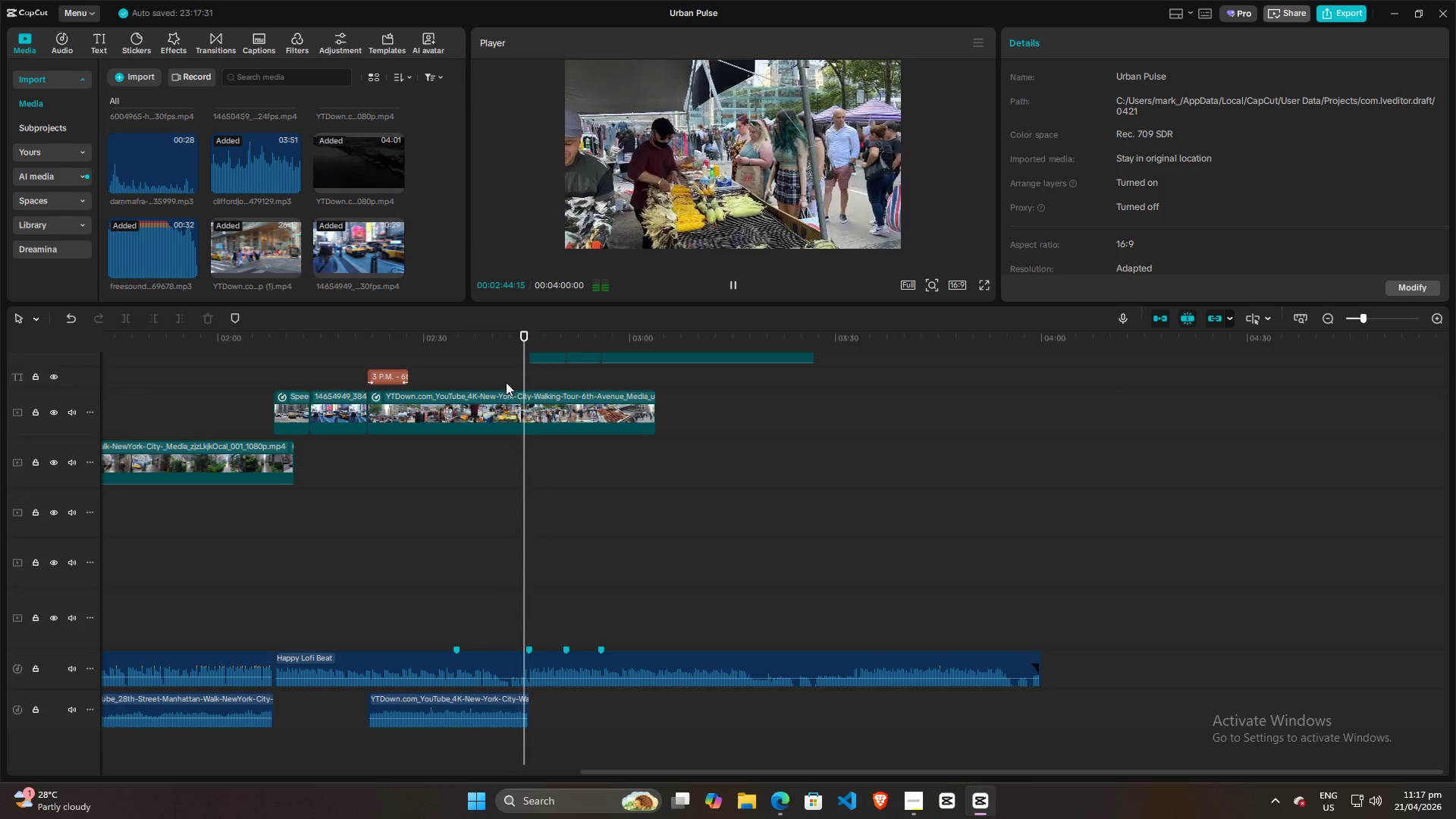 
key(Space)
 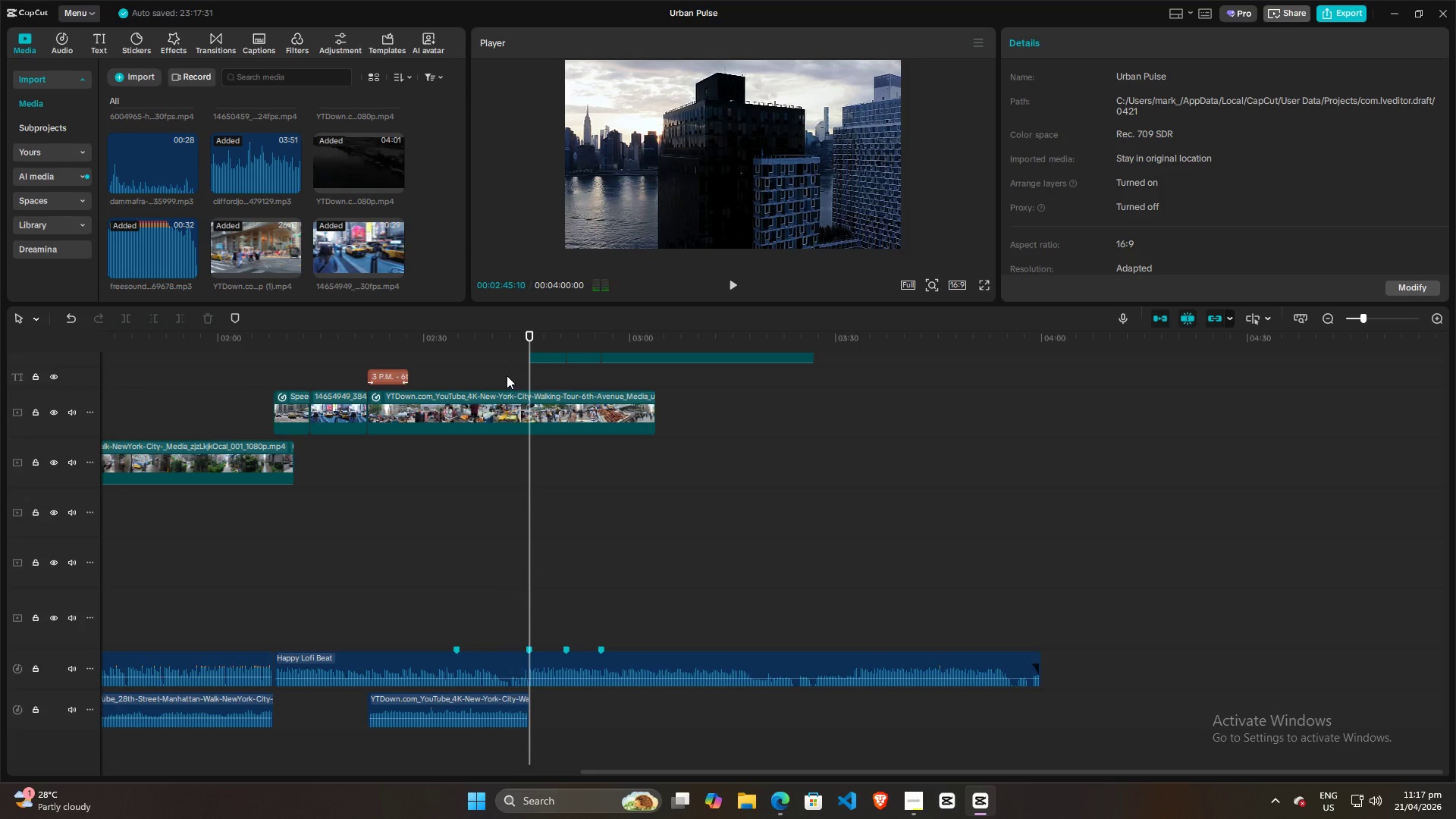 
left_click([507, 375])
 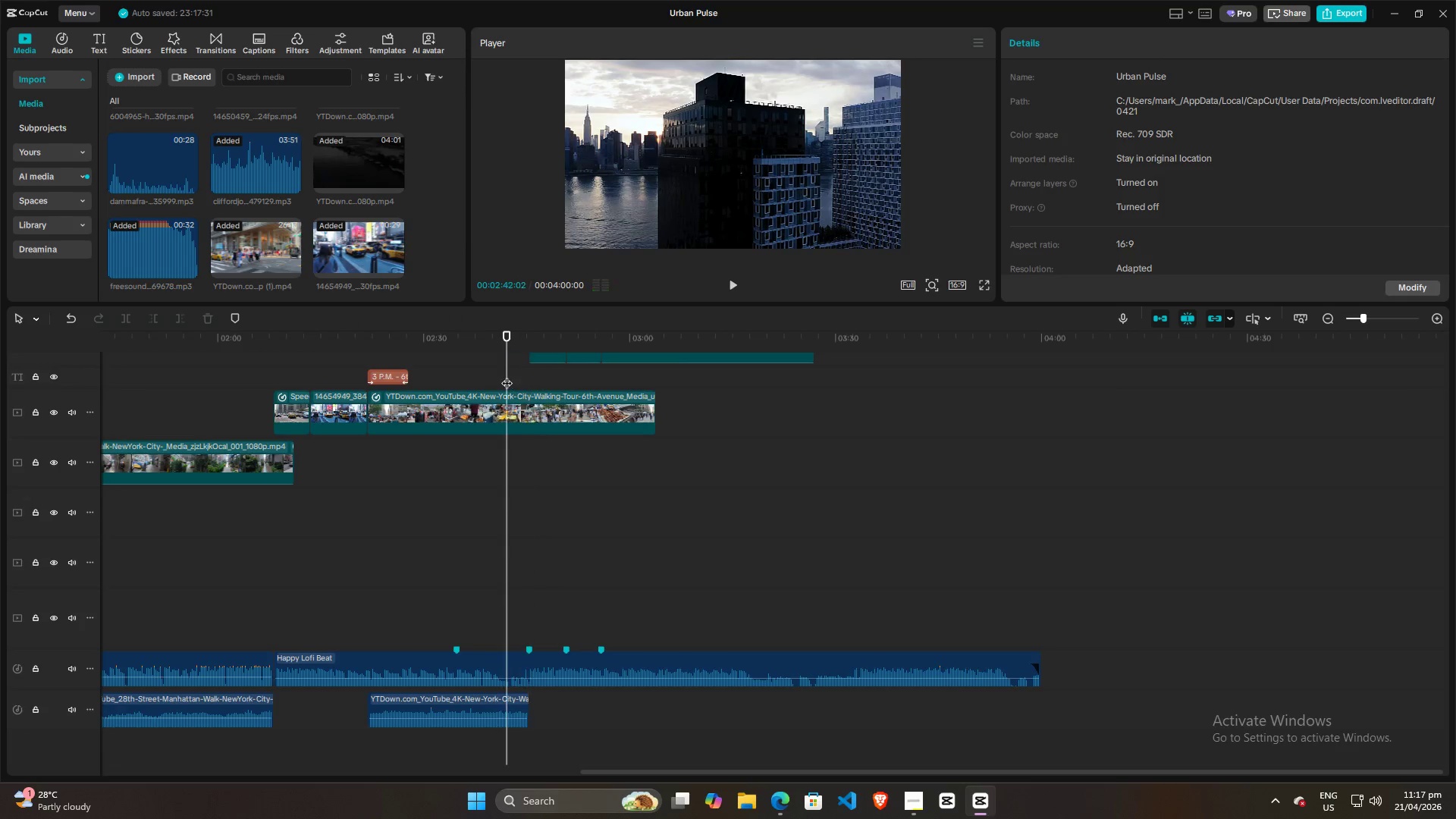 
key(Space)
 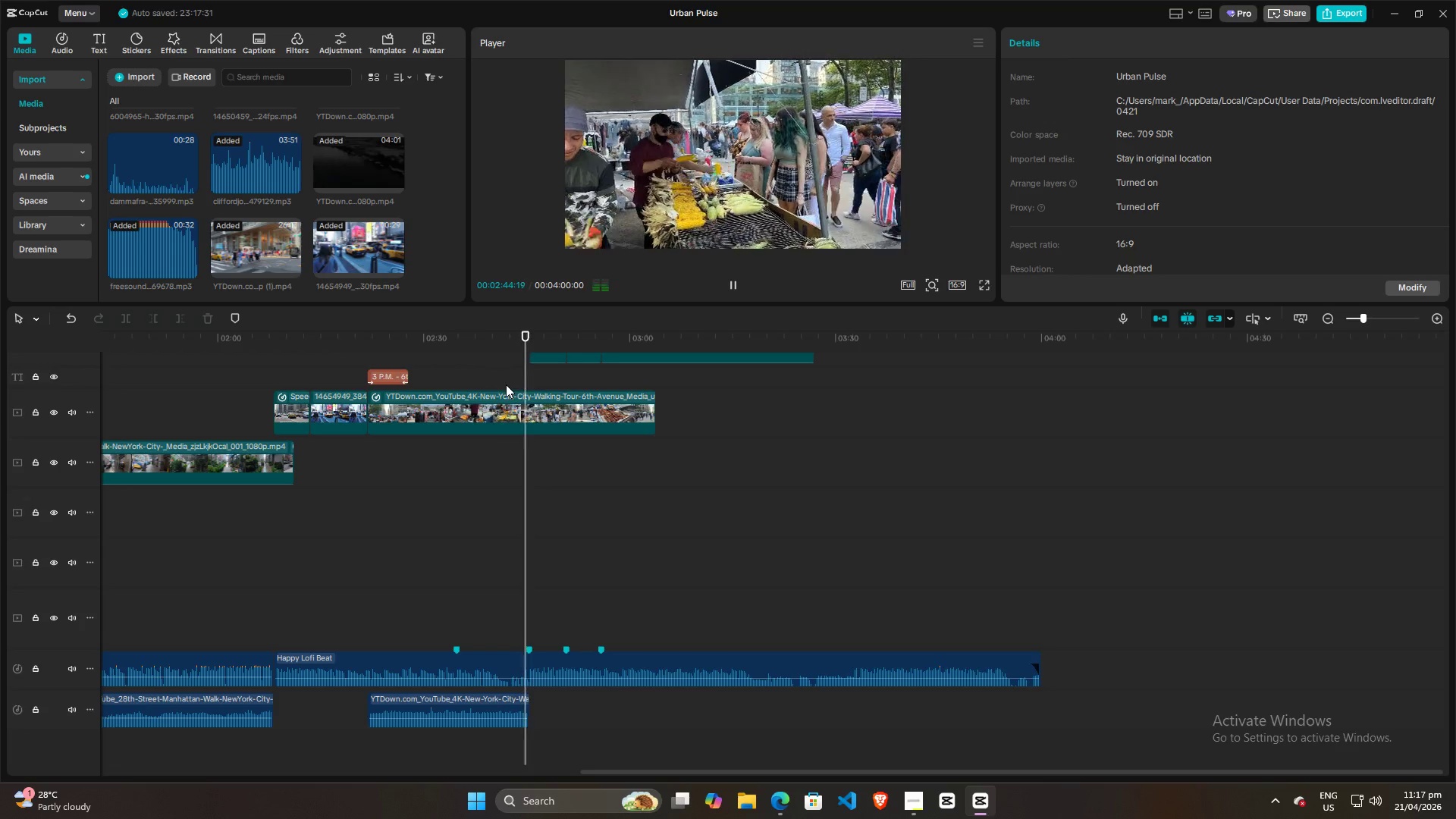 
key(Space)
 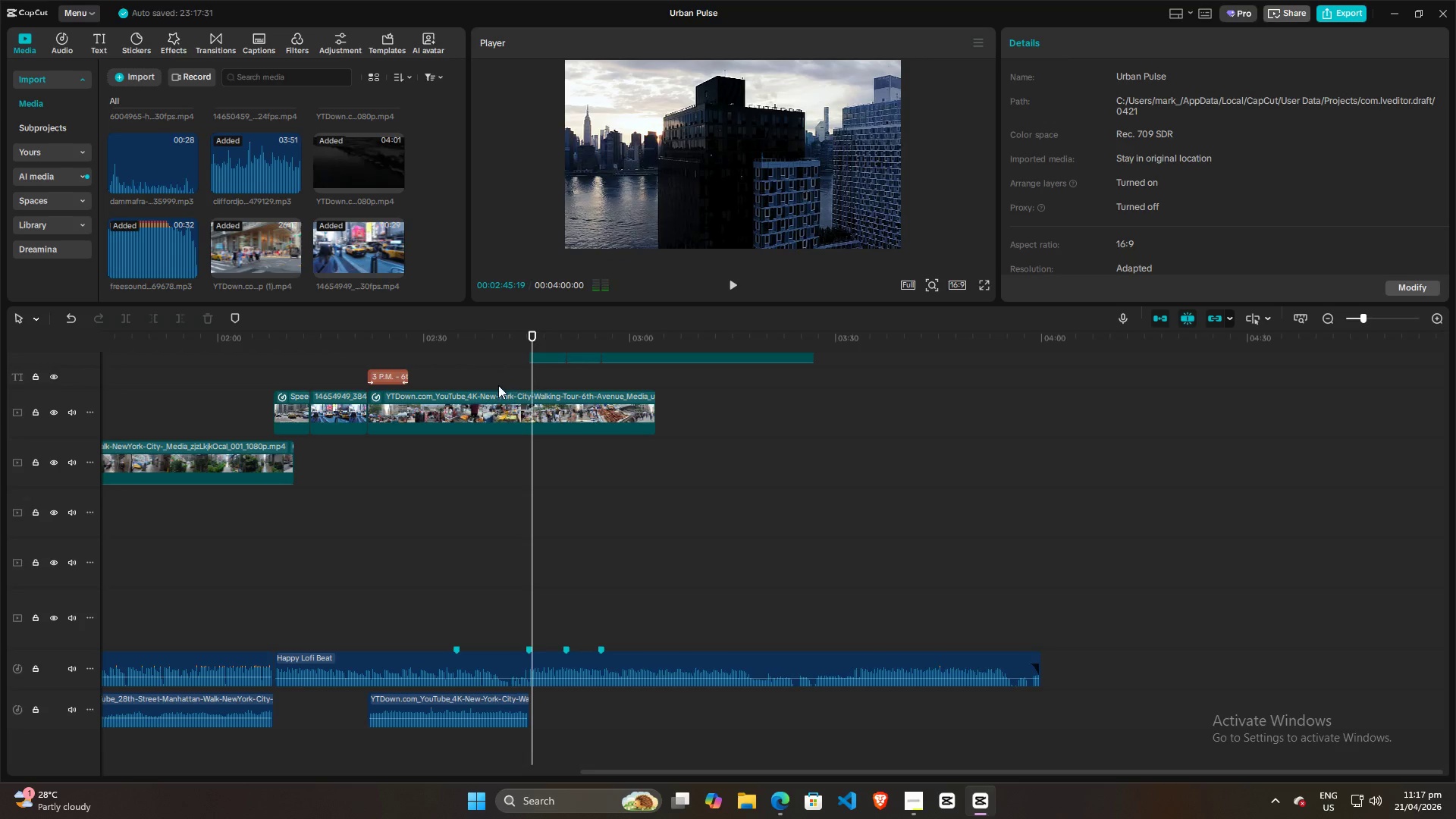 
left_click([498, 385])
 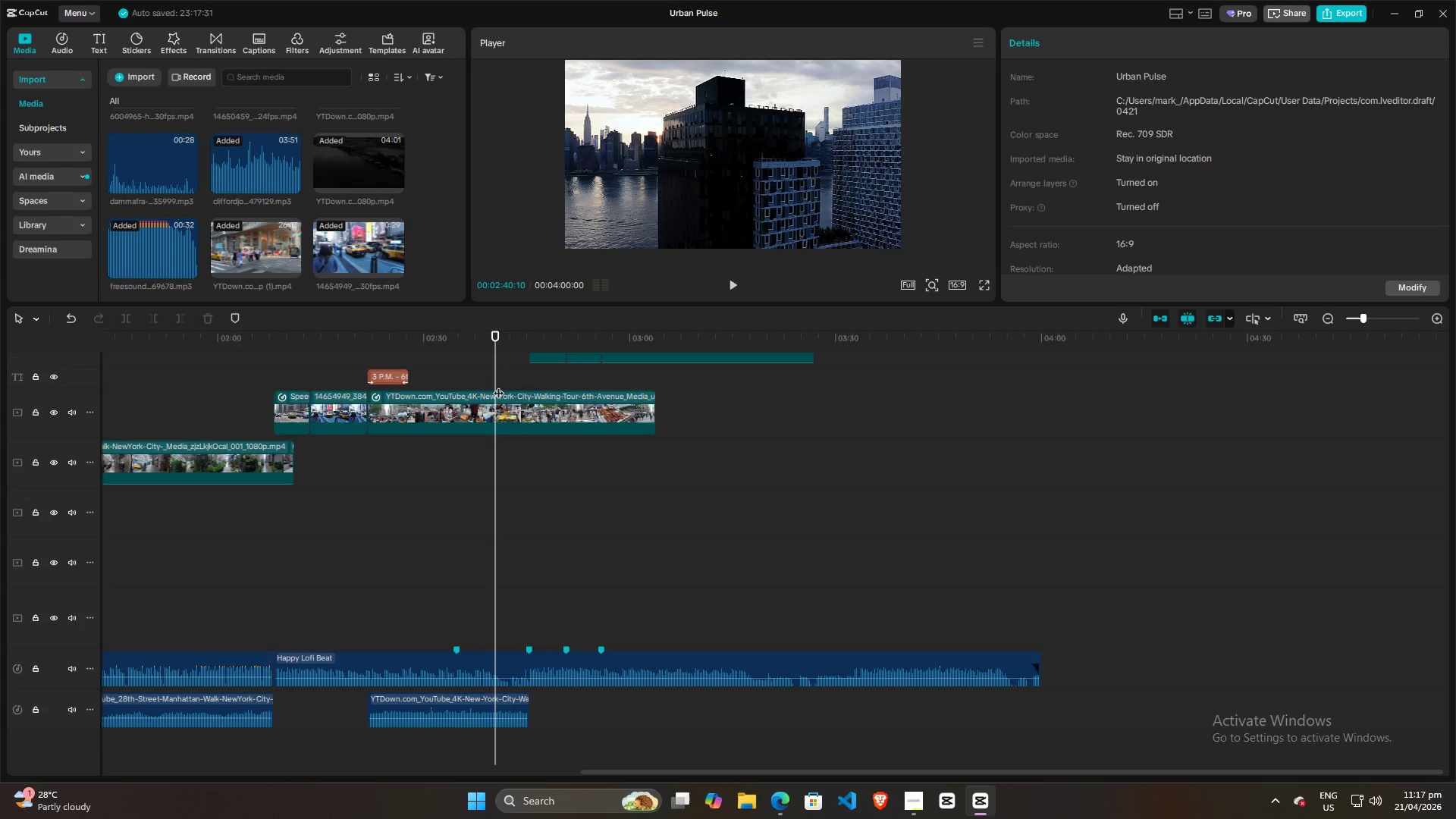 
key(Space)
 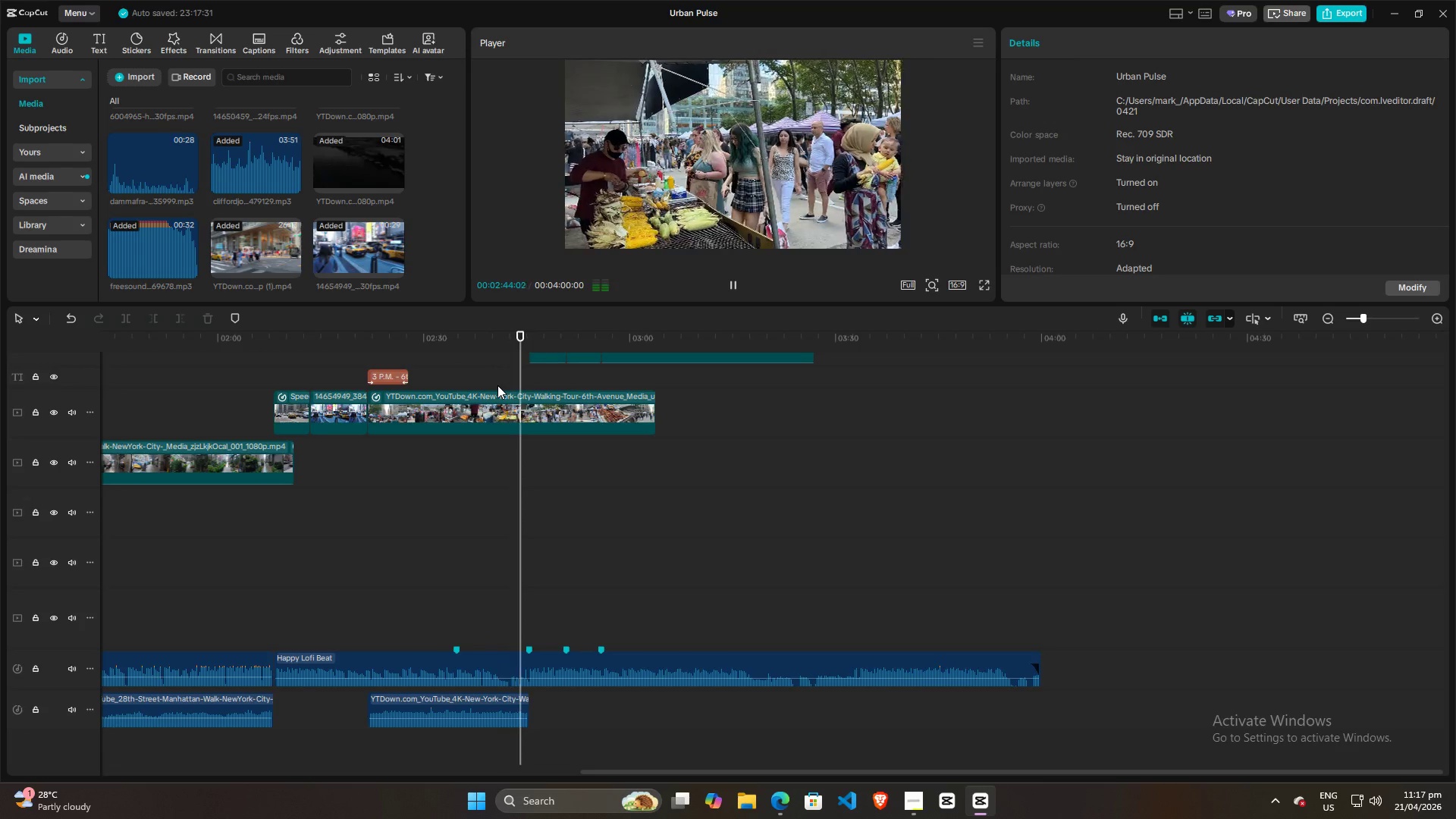 
wait(5.08)
 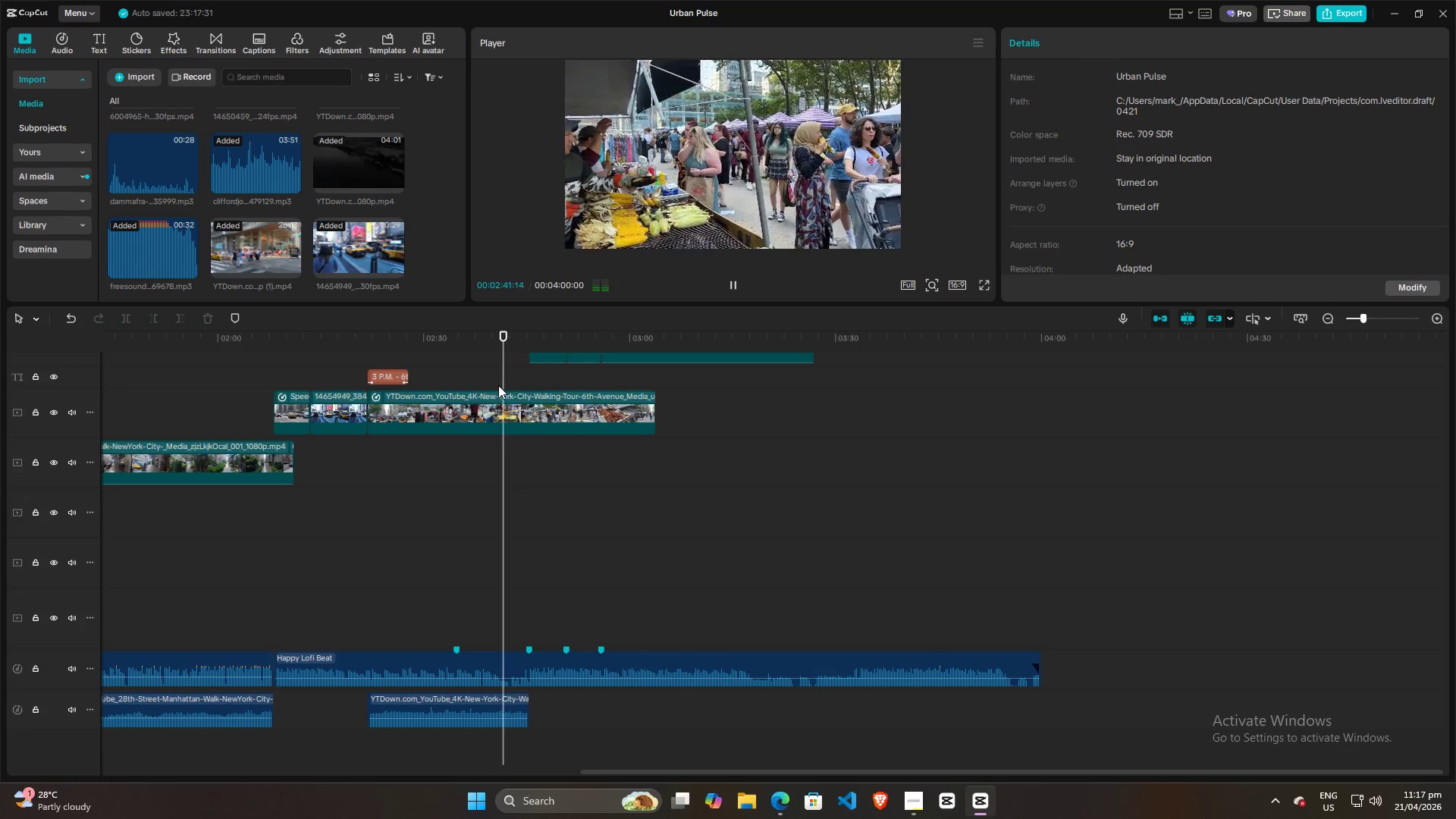 
key(Space)
 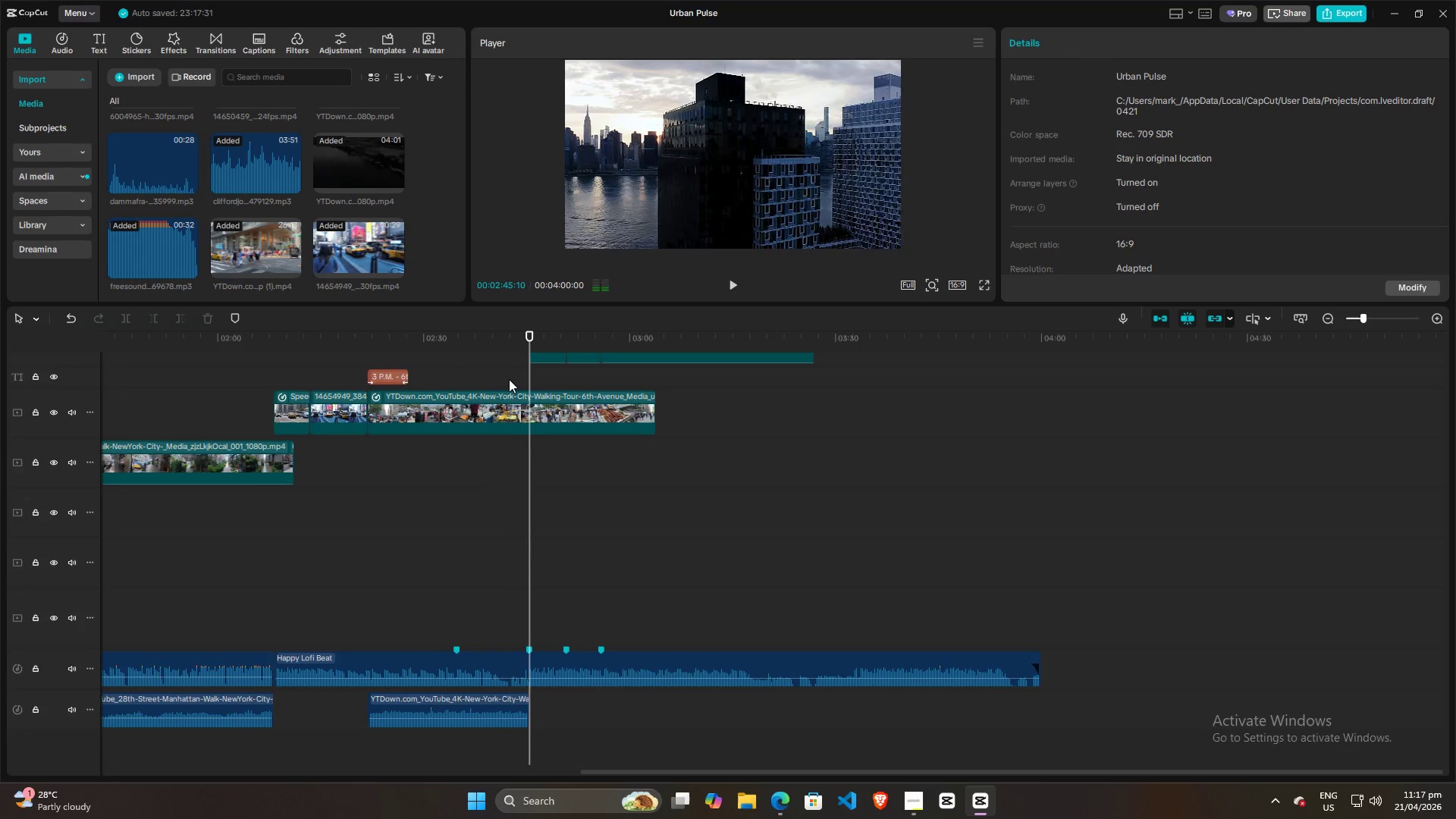 
left_click([509, 378])
 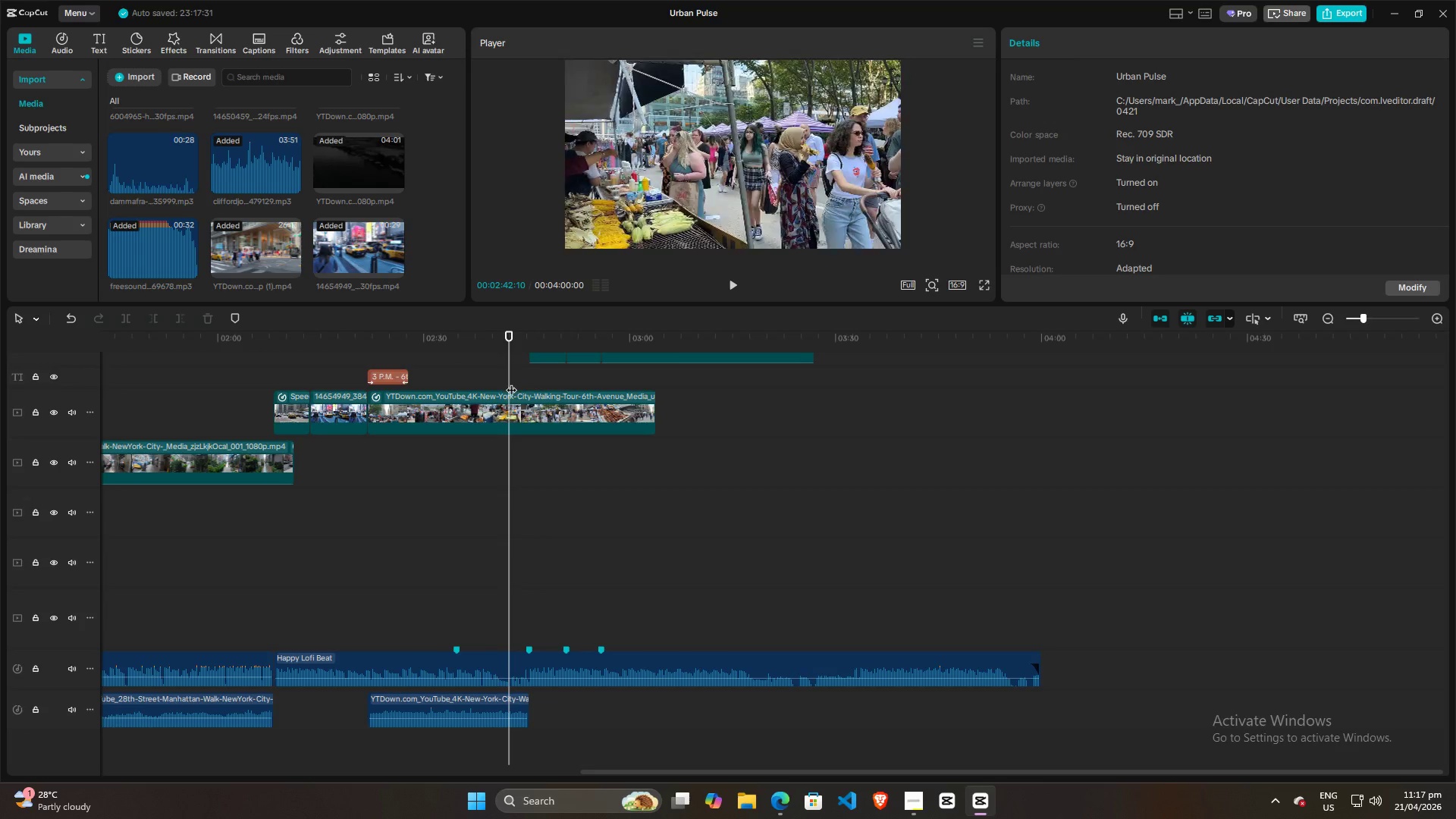 
key(Space)
 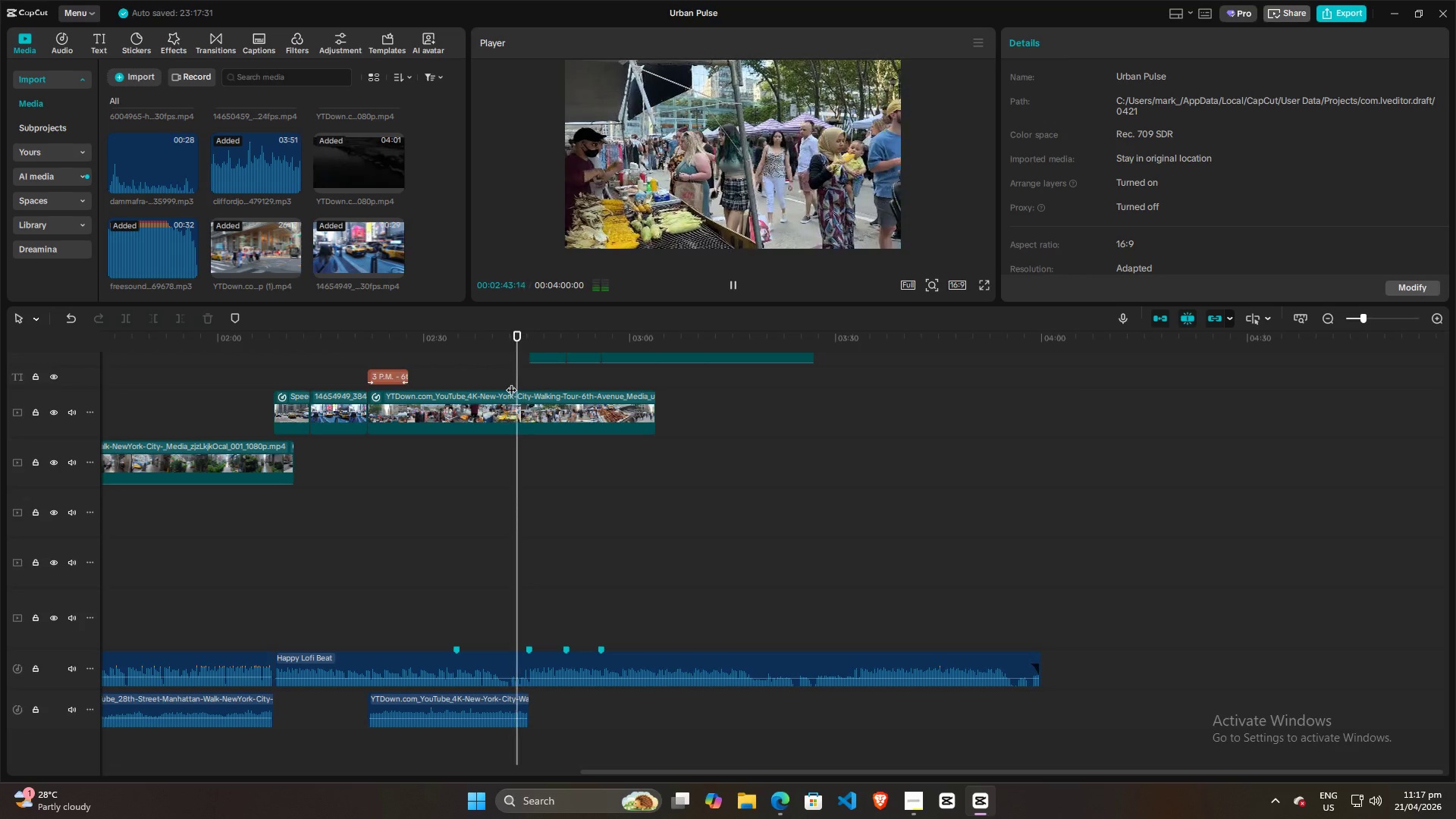 
key(Space)
 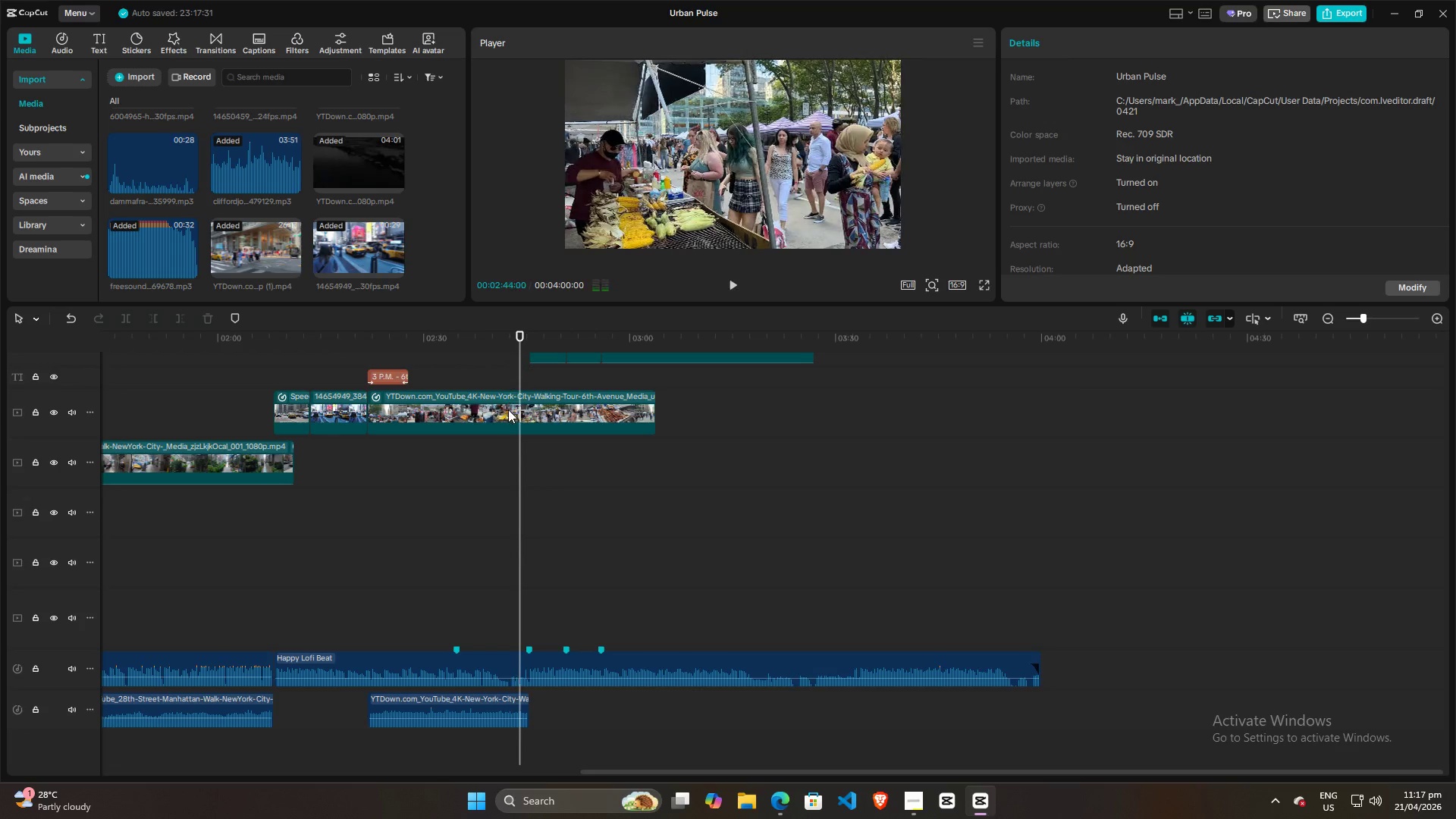 
left_click([508, 410])
 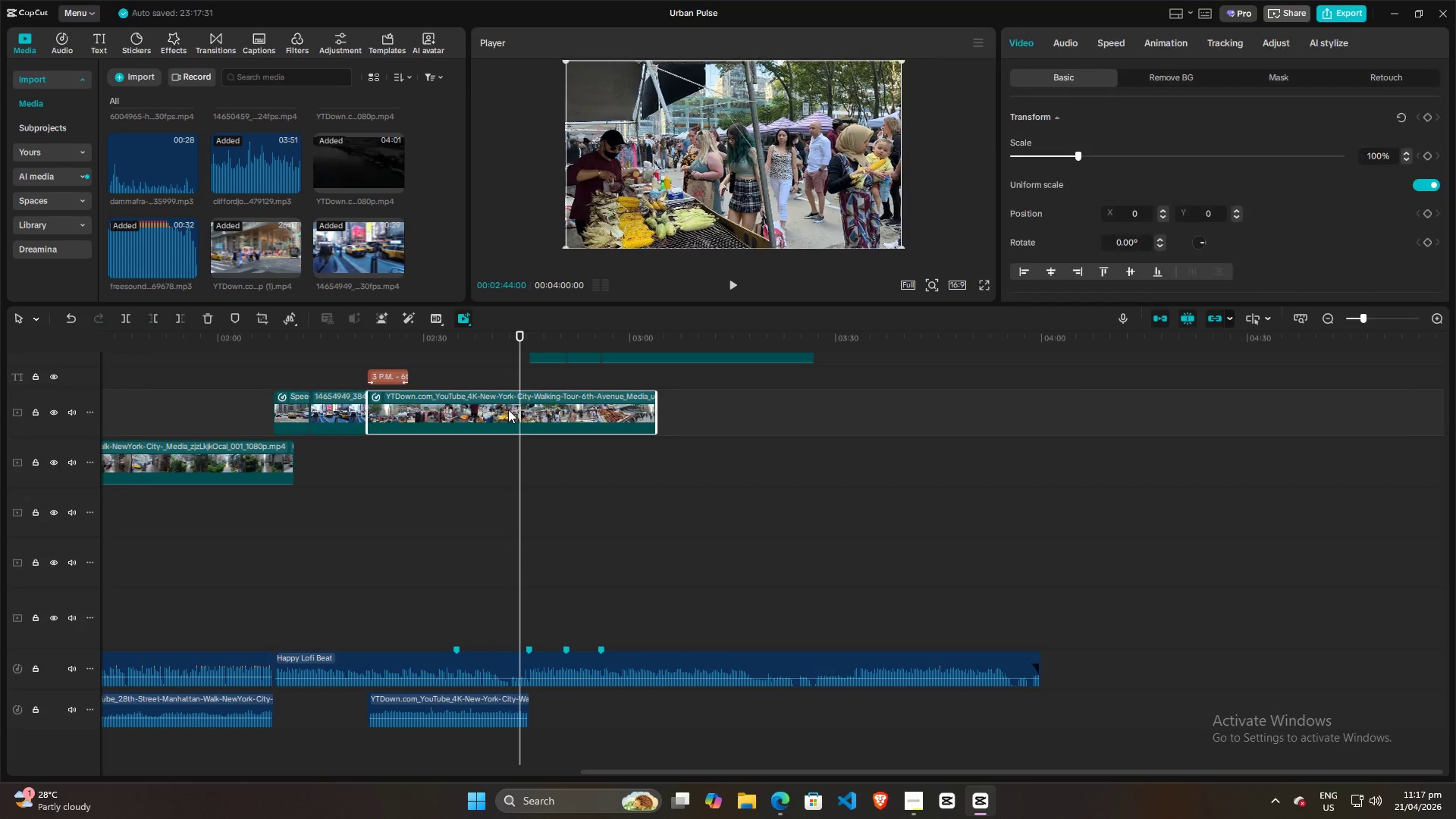 
key(Control+ControlLeft)
 